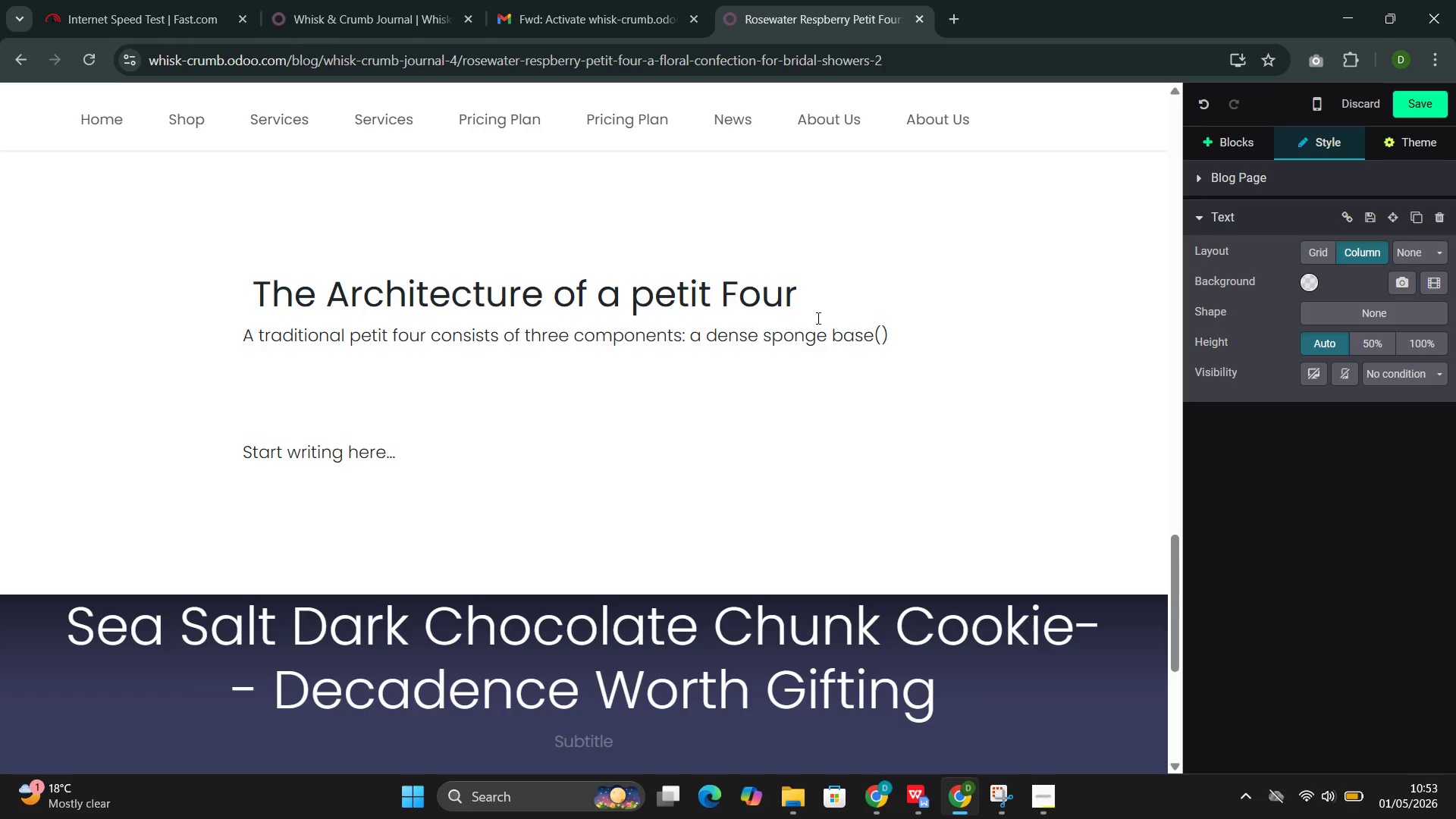 
key(ArrowLeft)
 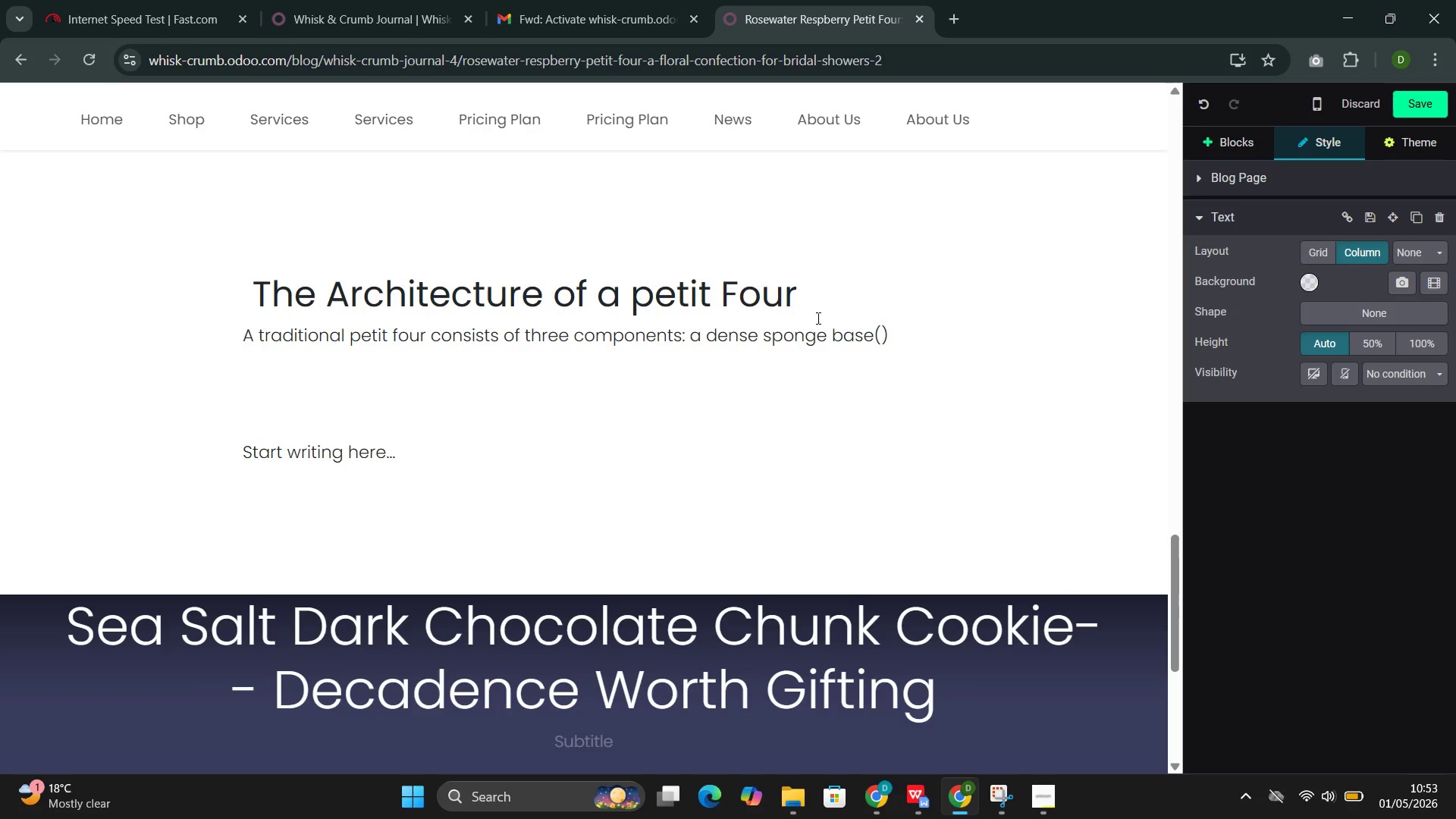 
type(ofr)
key(Backspace)
type(ten almond)
 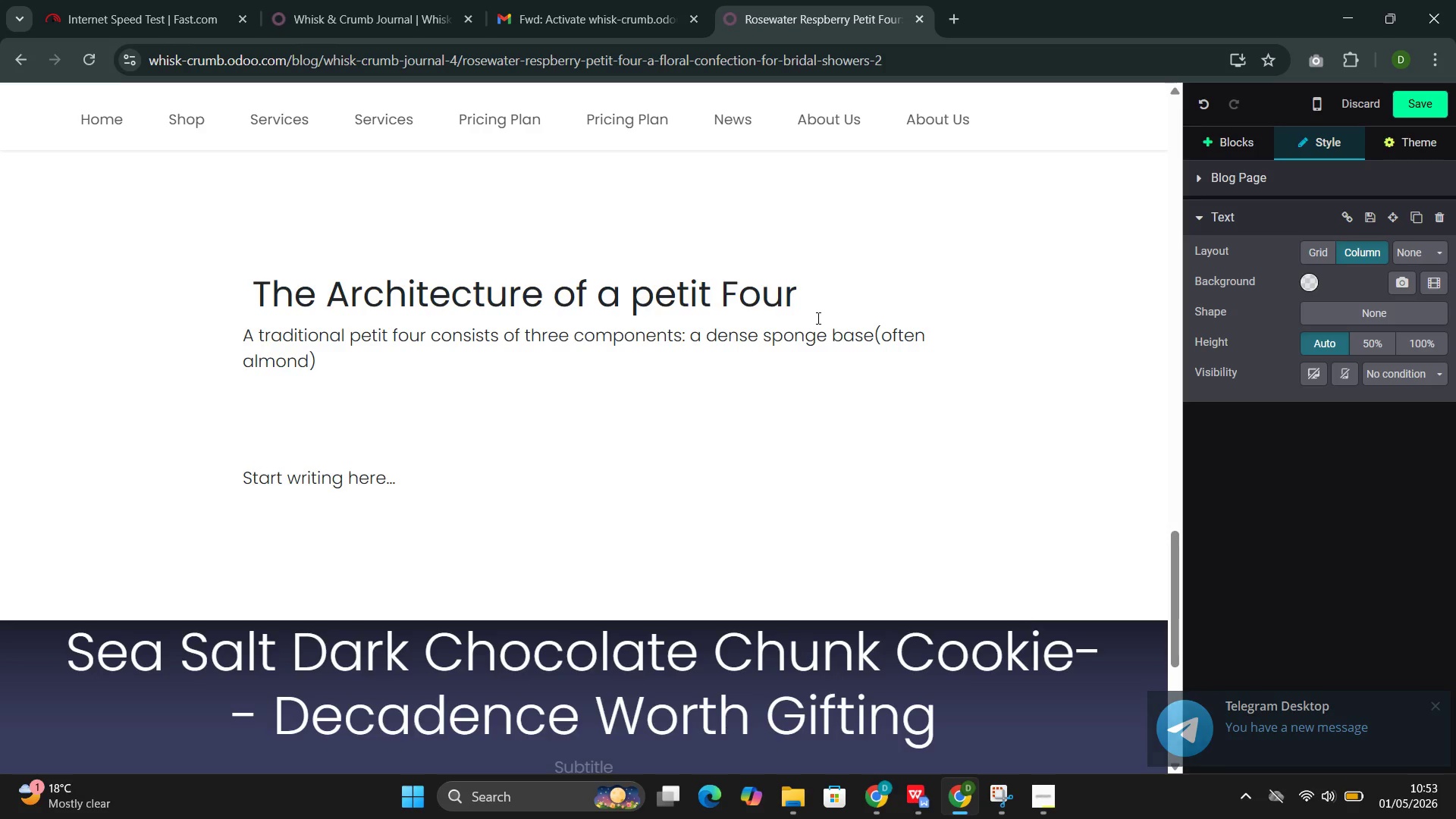 
key(ArrowRight)
 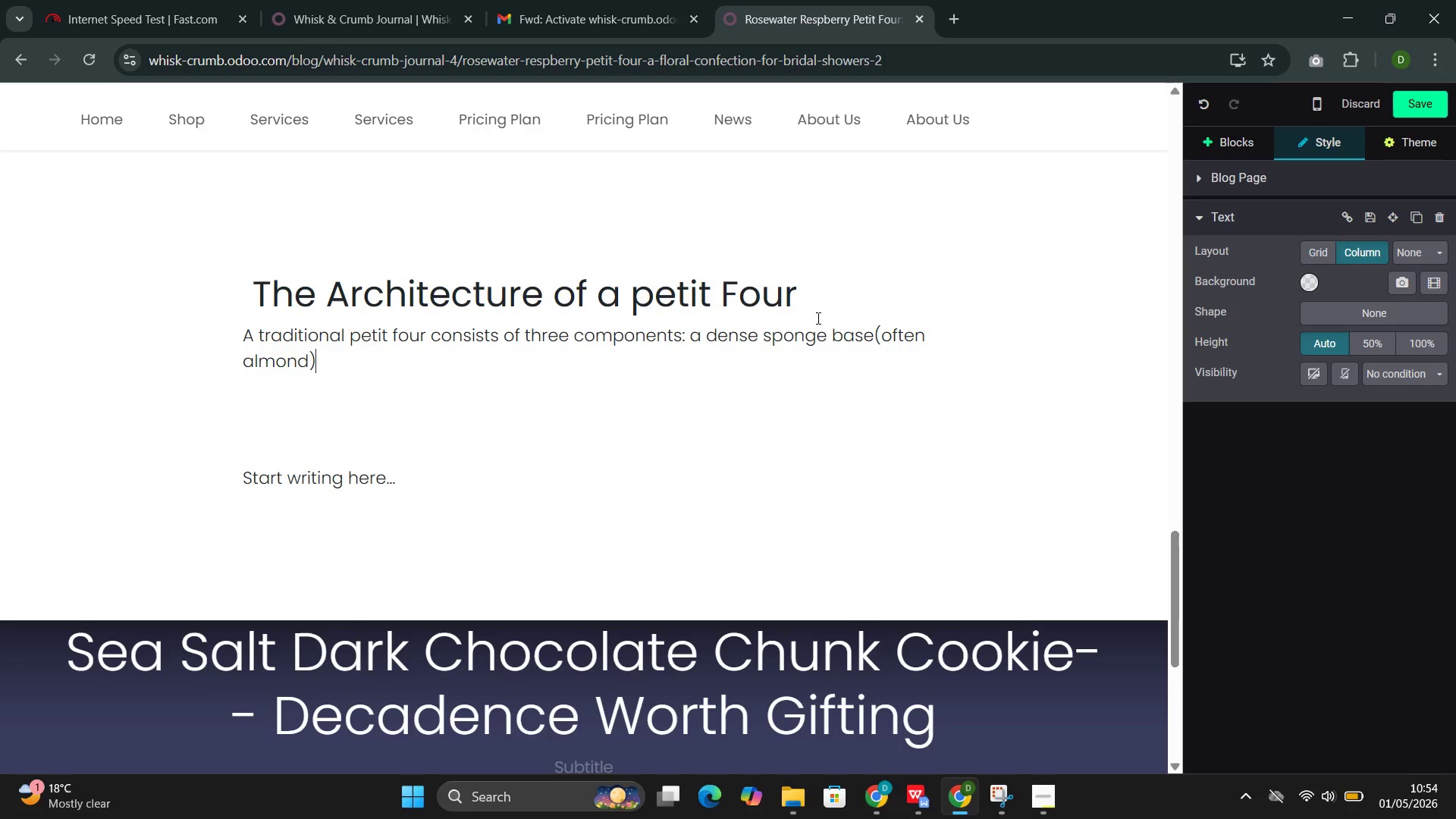 
type(, a filling ())
 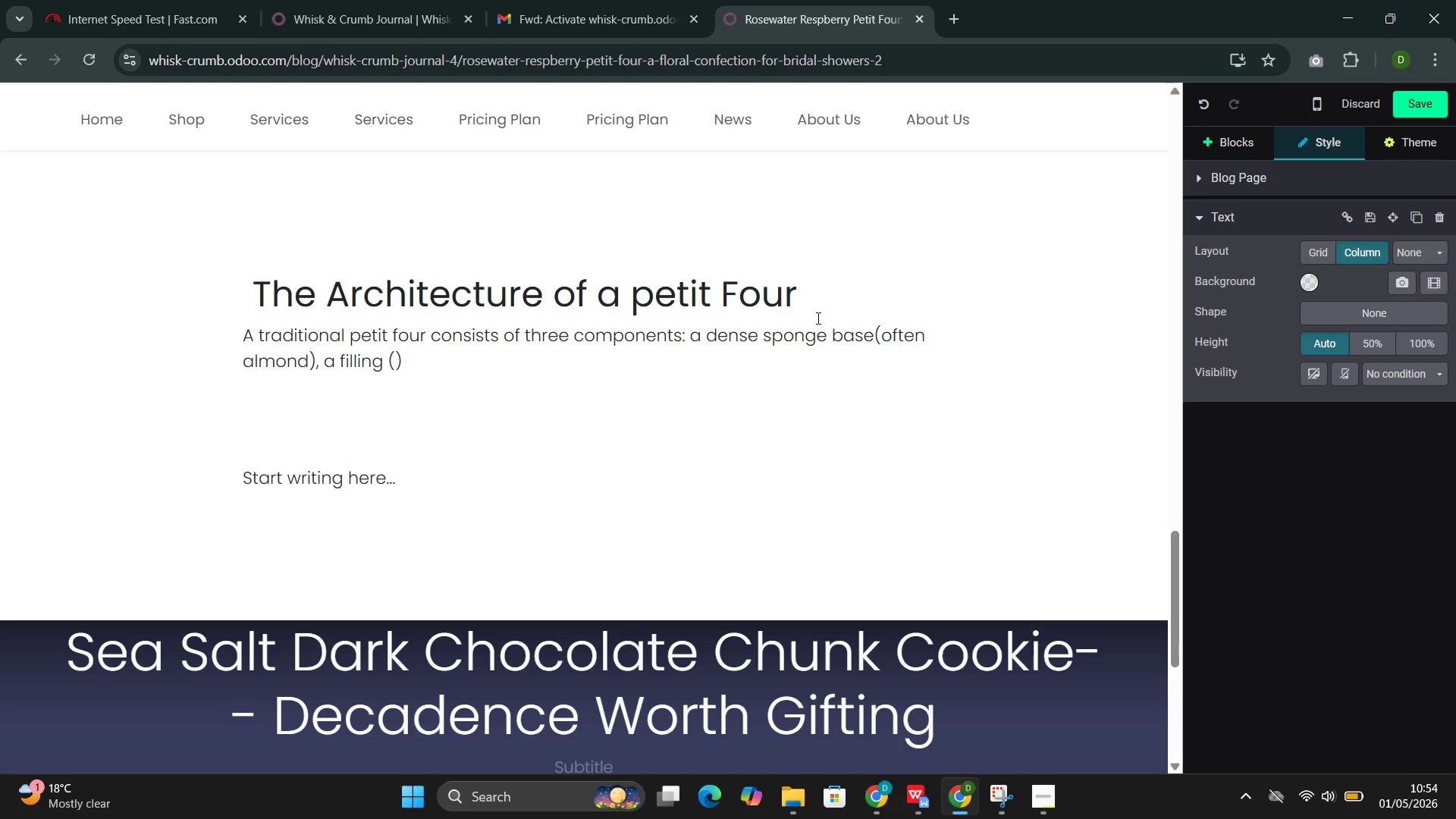 
key(ArrowLeft)
 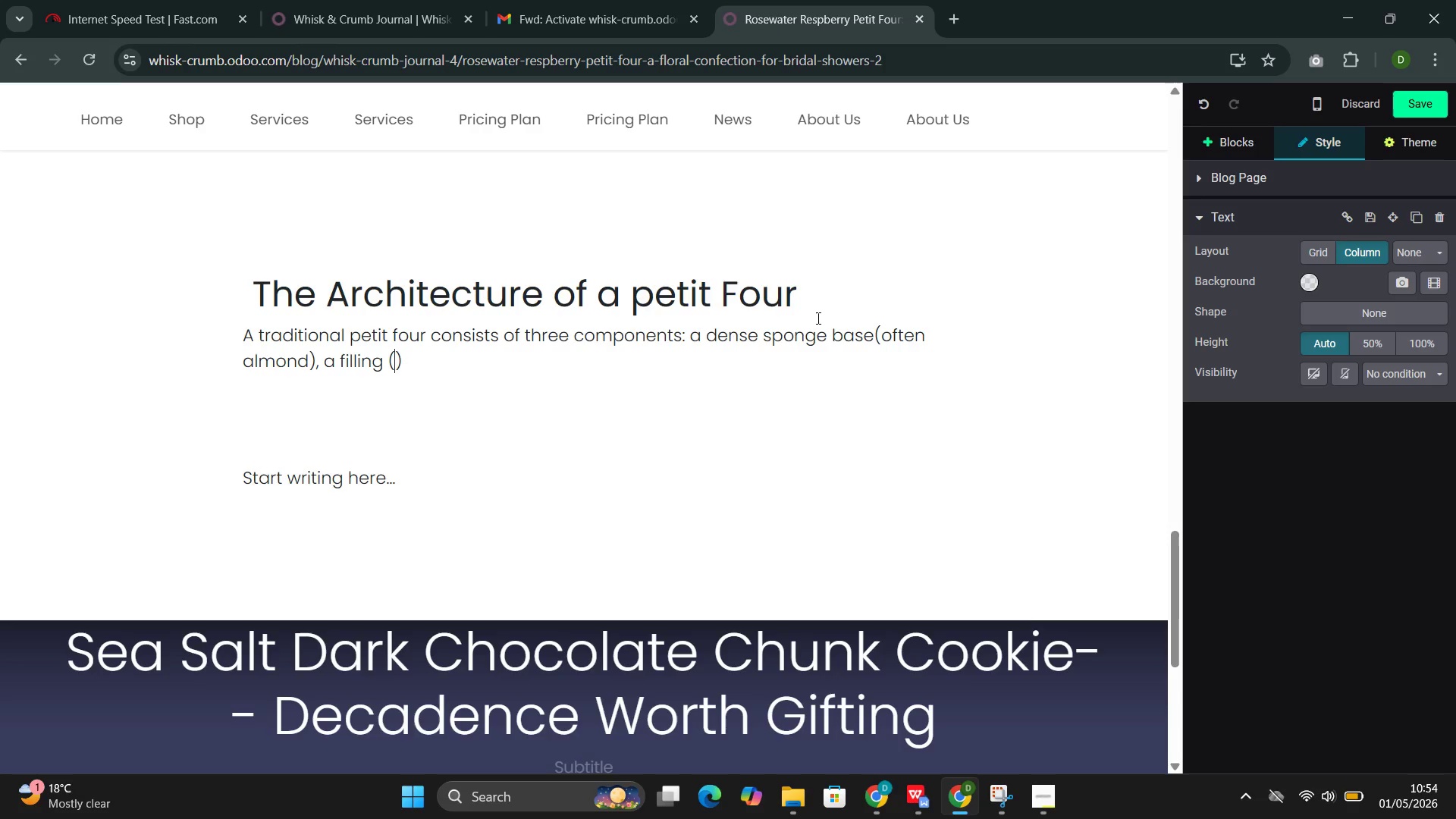 
key(ArrowLeft)
 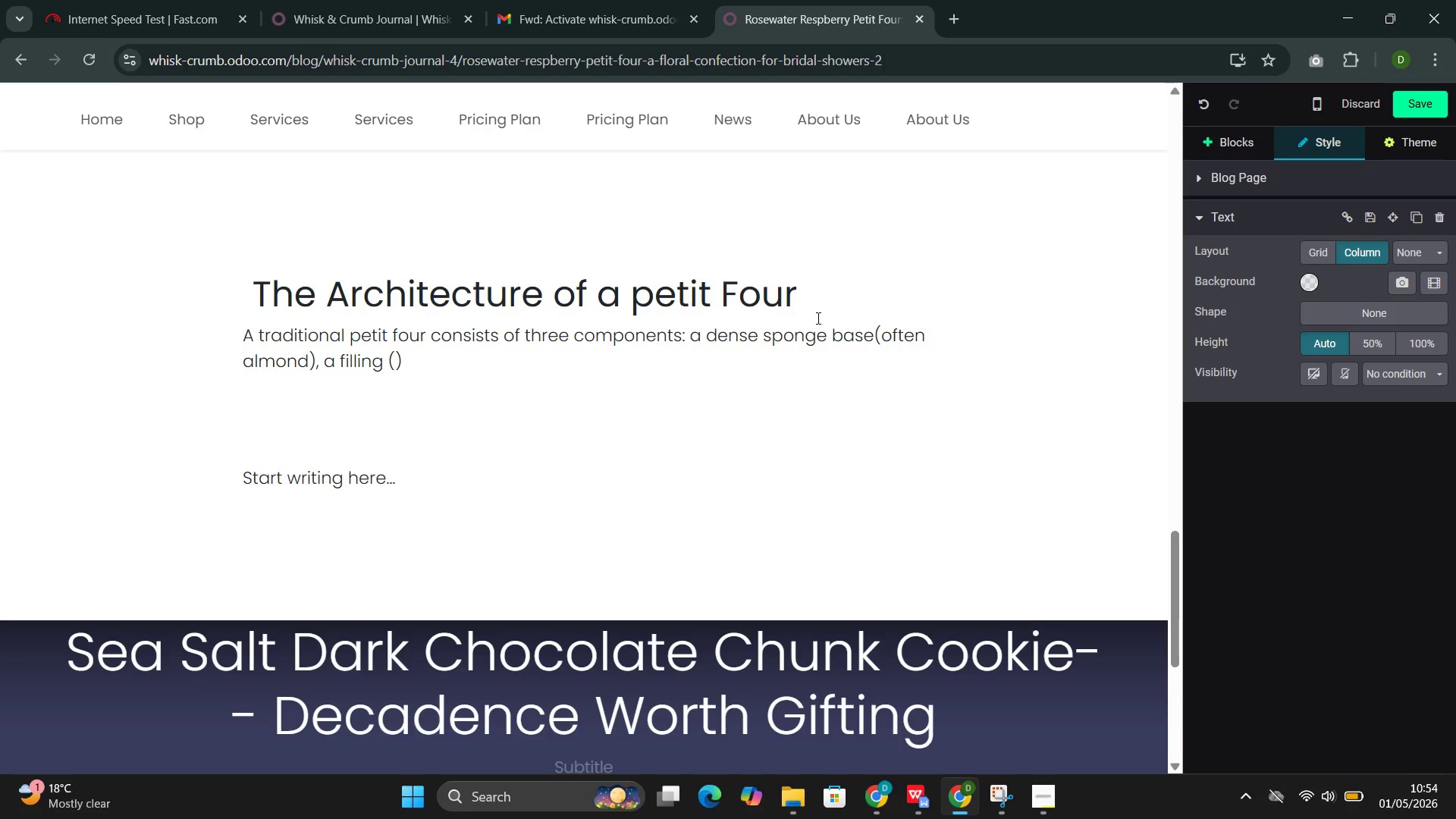 
key(Backspace)
 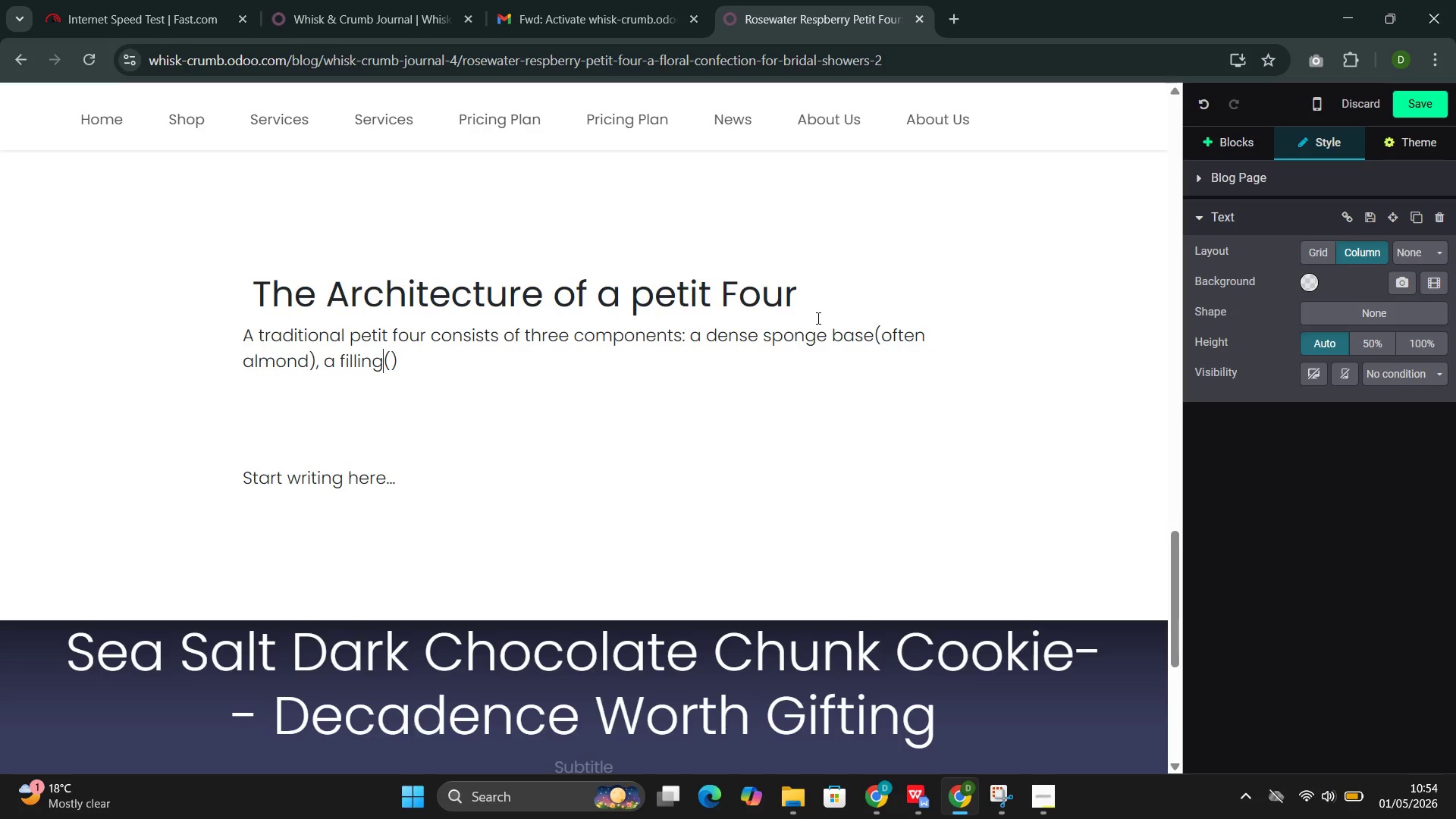 
key(ArrowRight)
 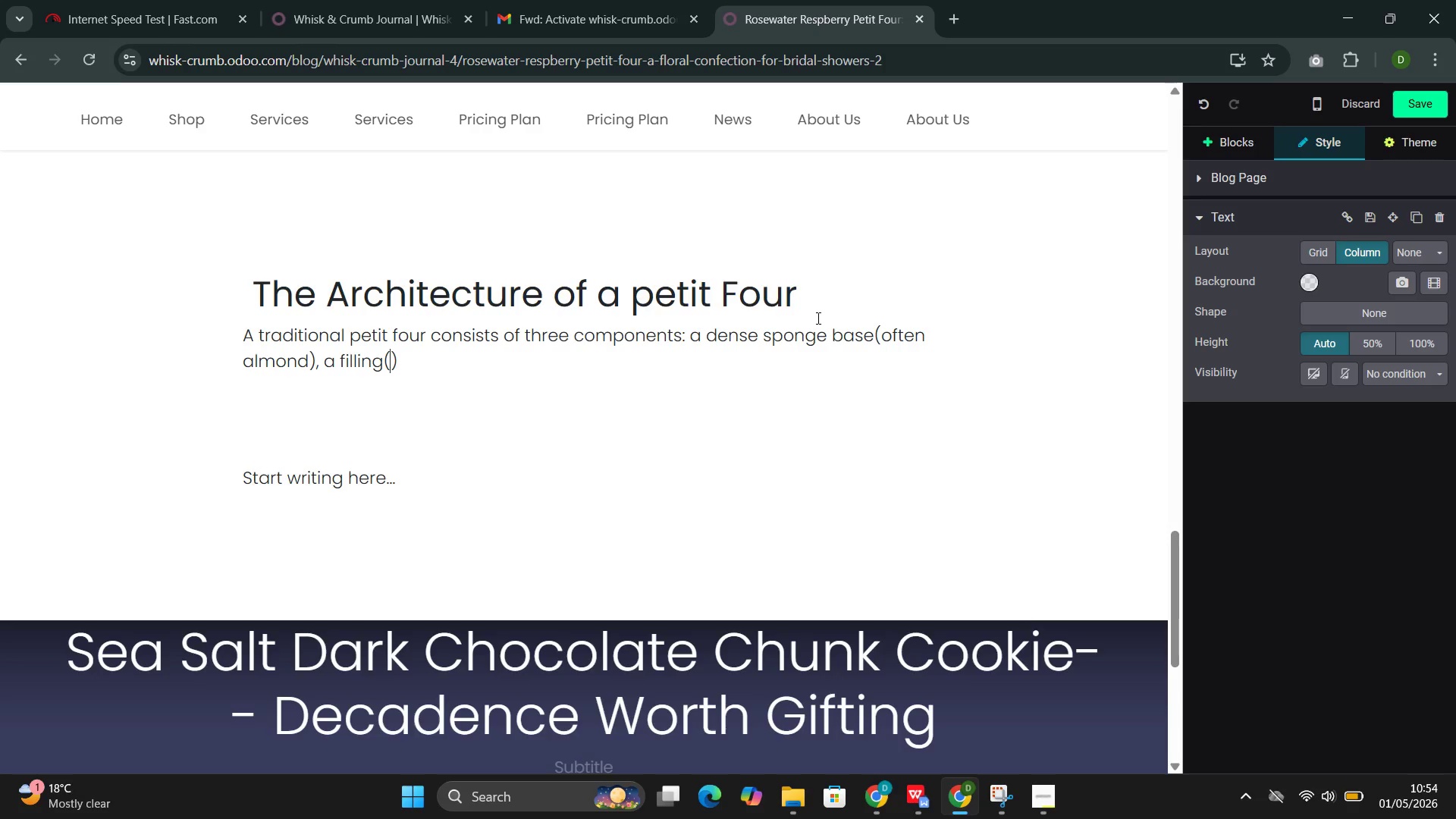 
type(fruit, butterc)
 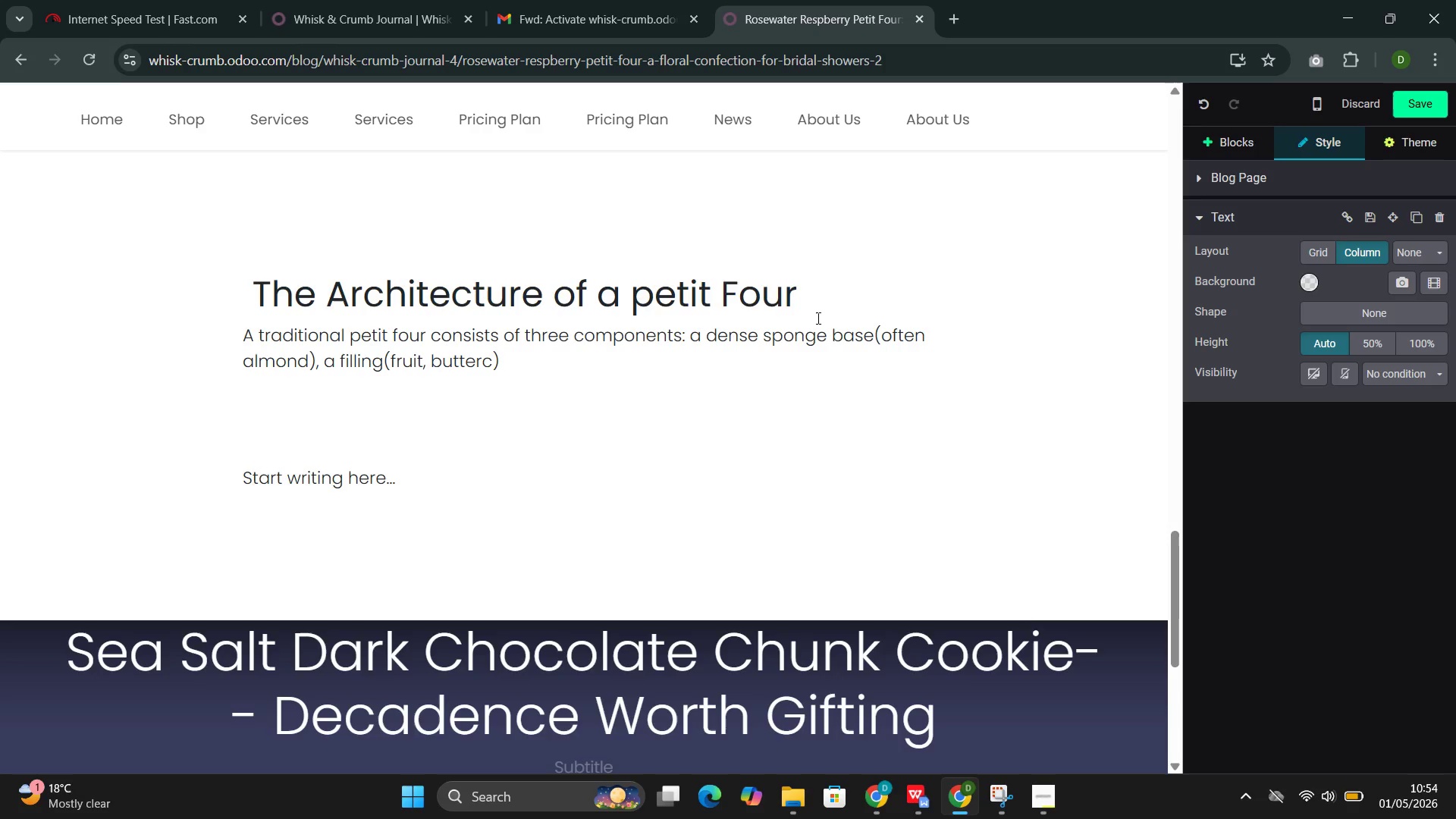 
wait(6.69)
 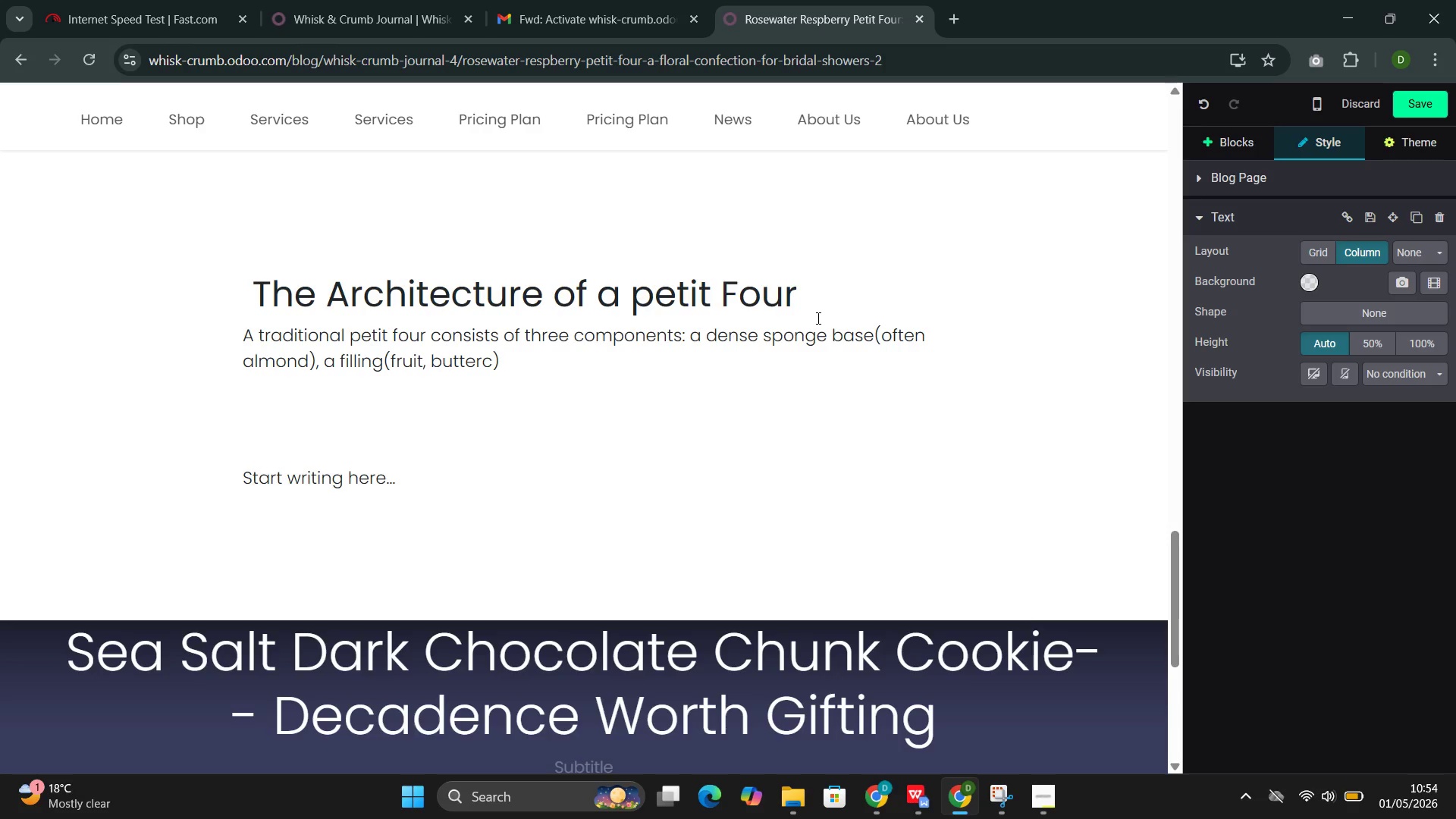 
type(ream, or )
 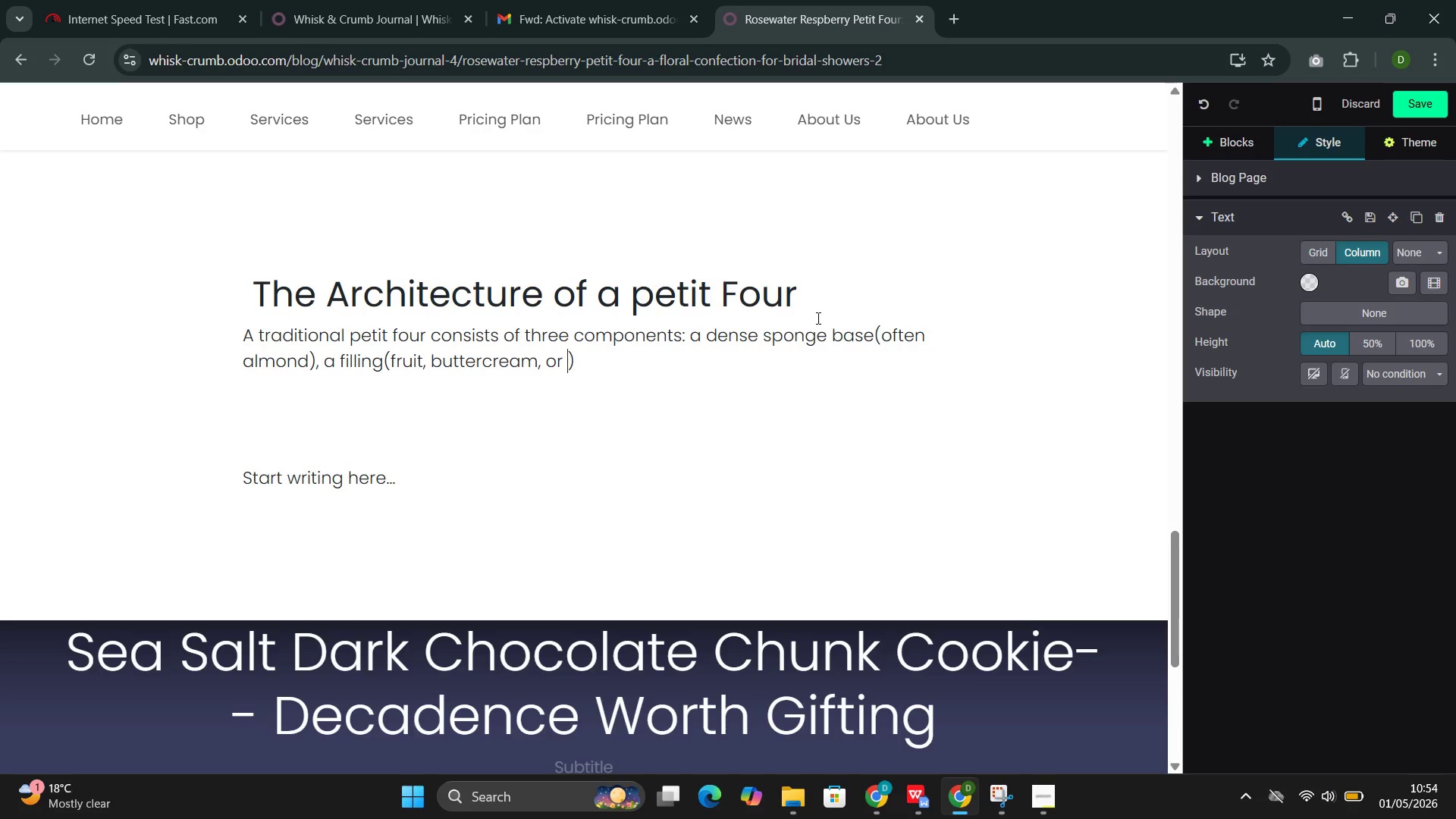 
wait(10.38)
 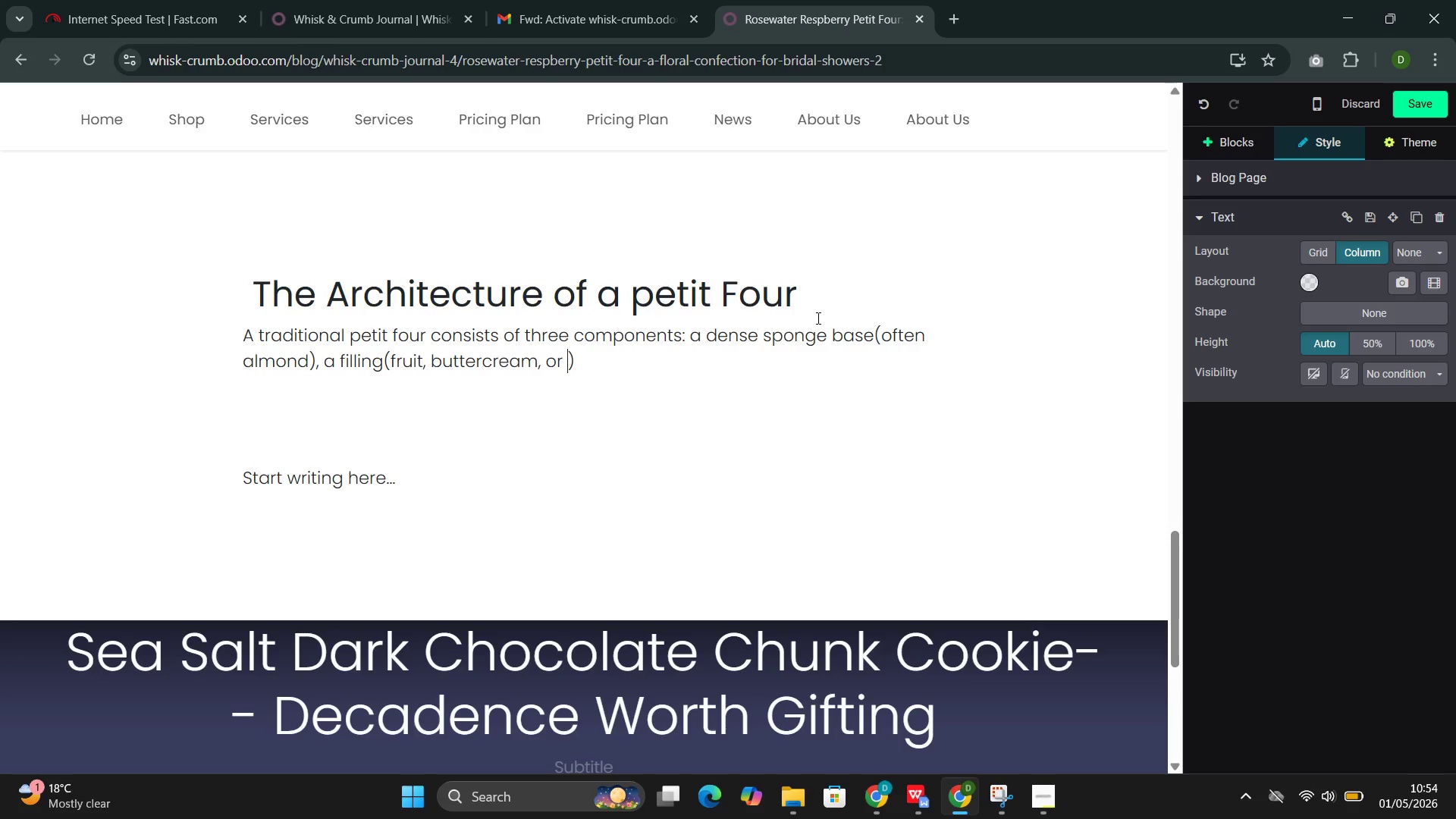 
type(ganache)
 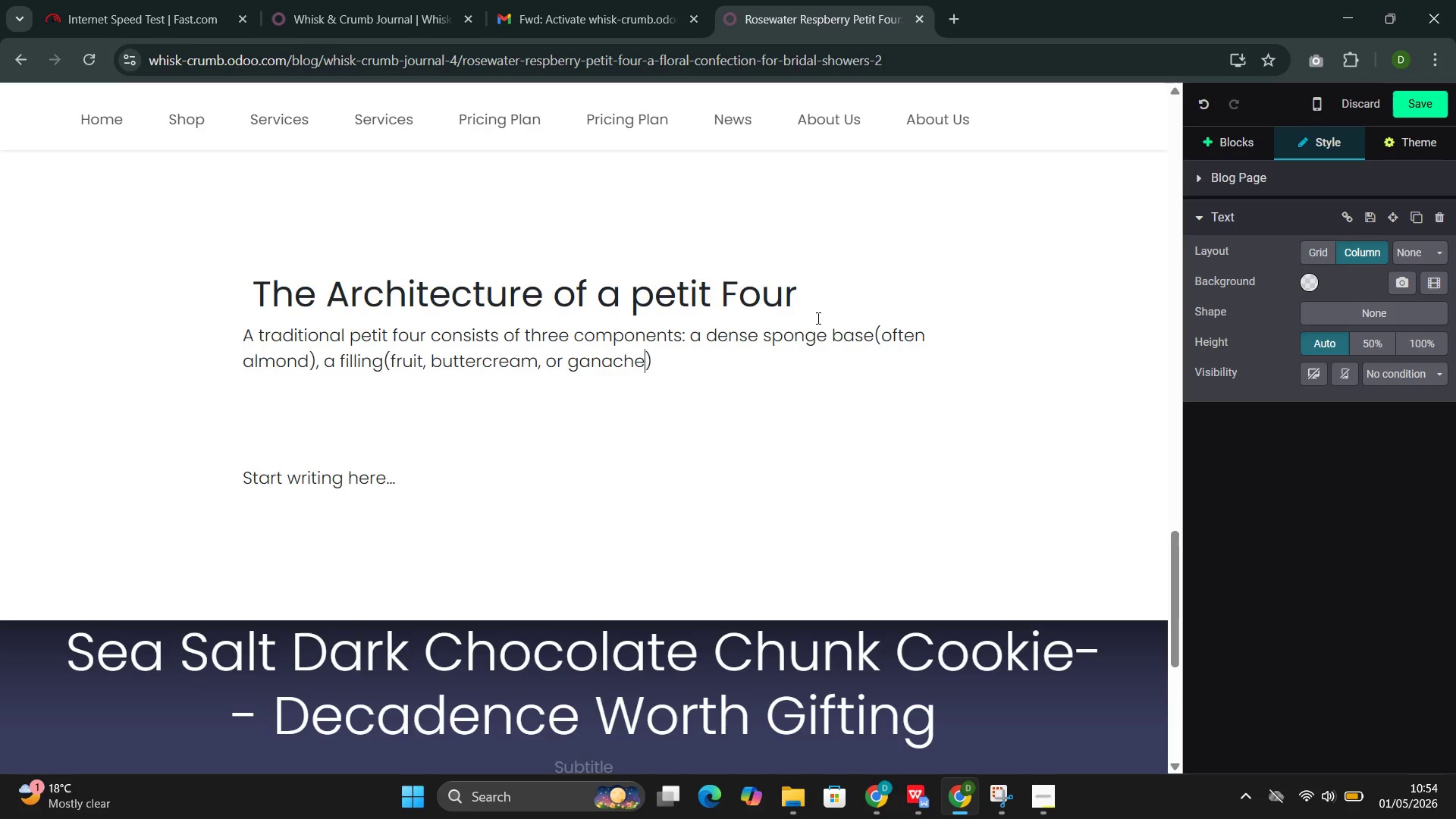 
key(ArrowRight)
 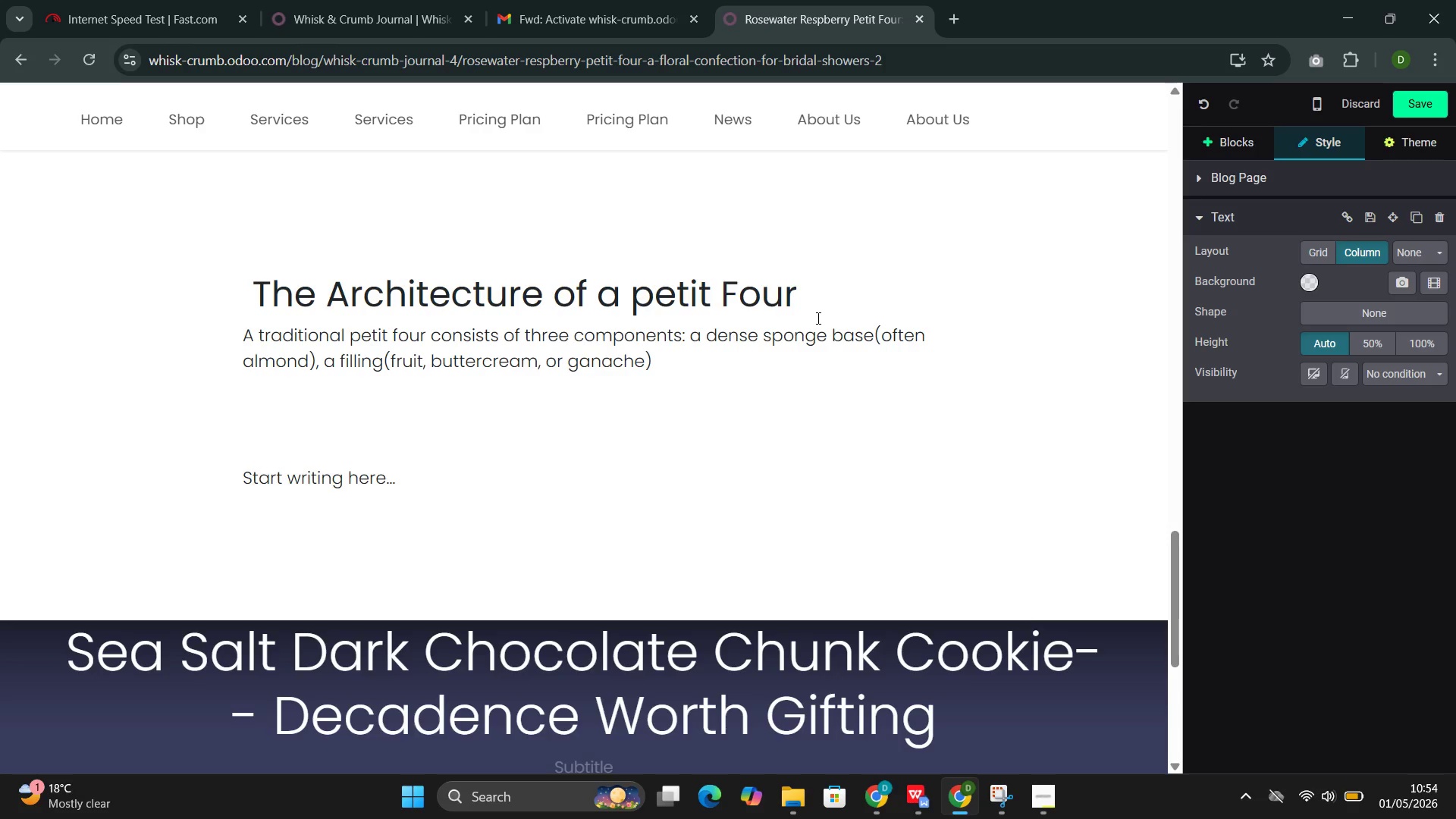 
type(, and a glaze())
 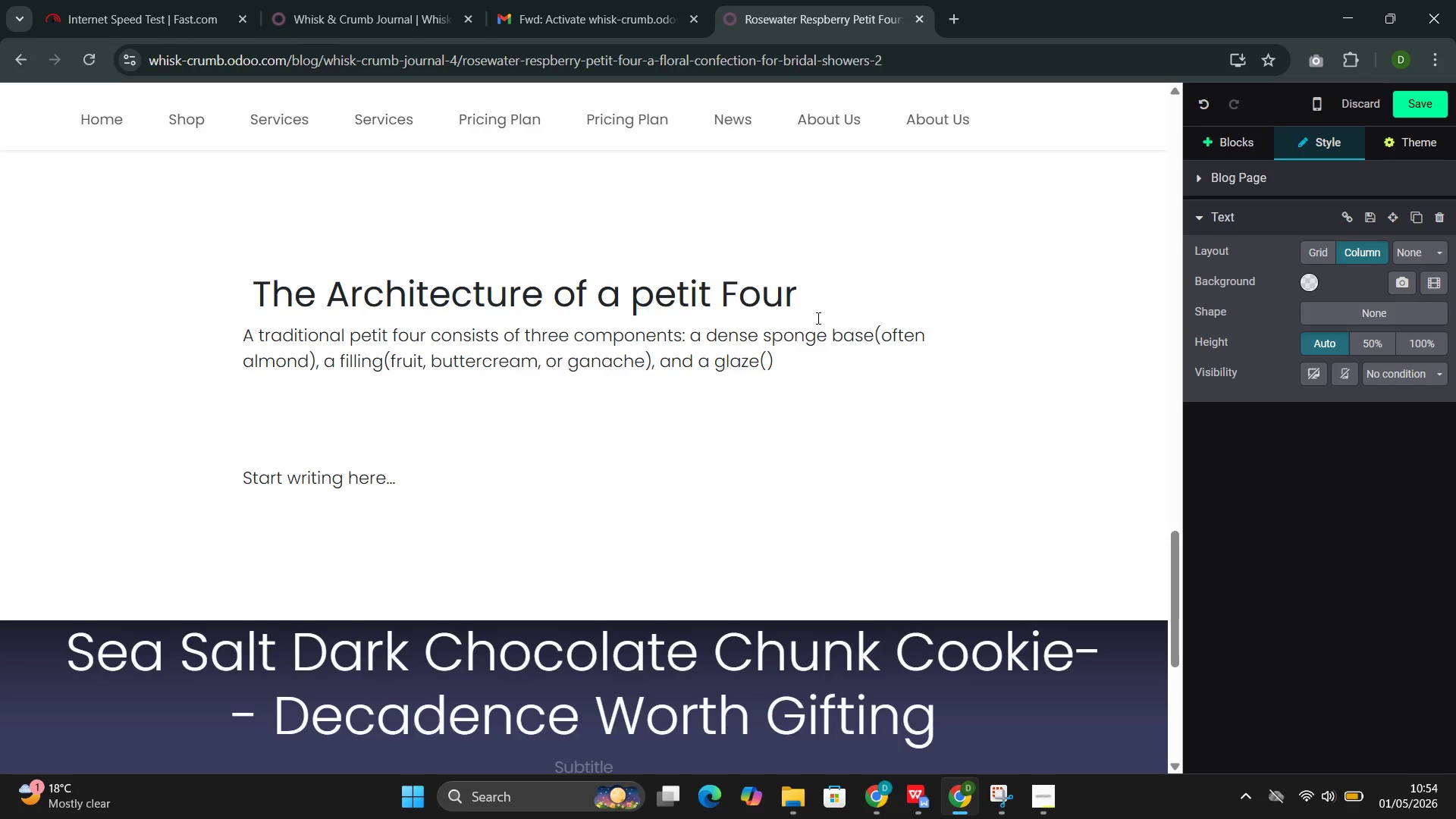 
key(ArrowLeft)
 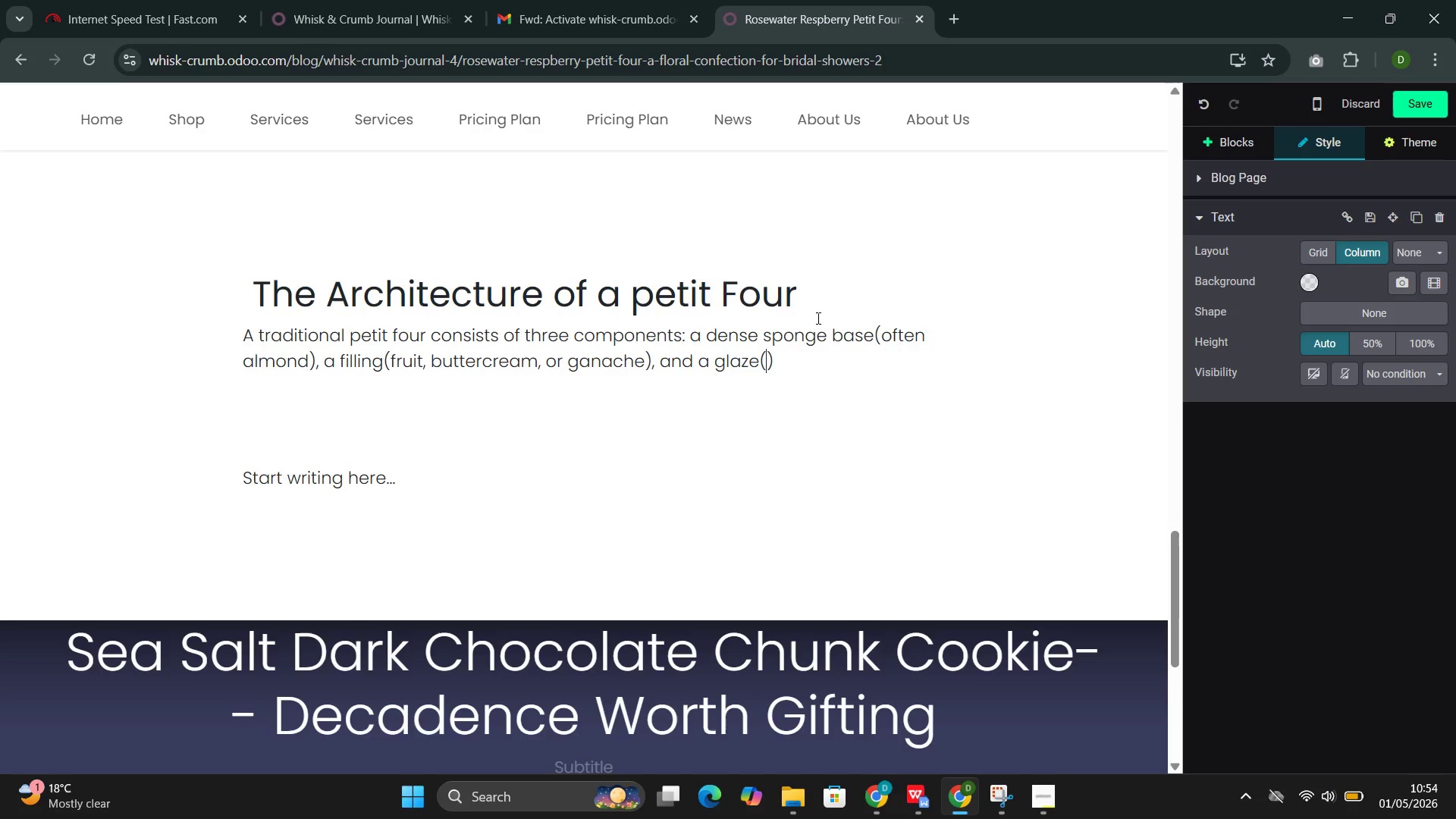 
type(fonda)
 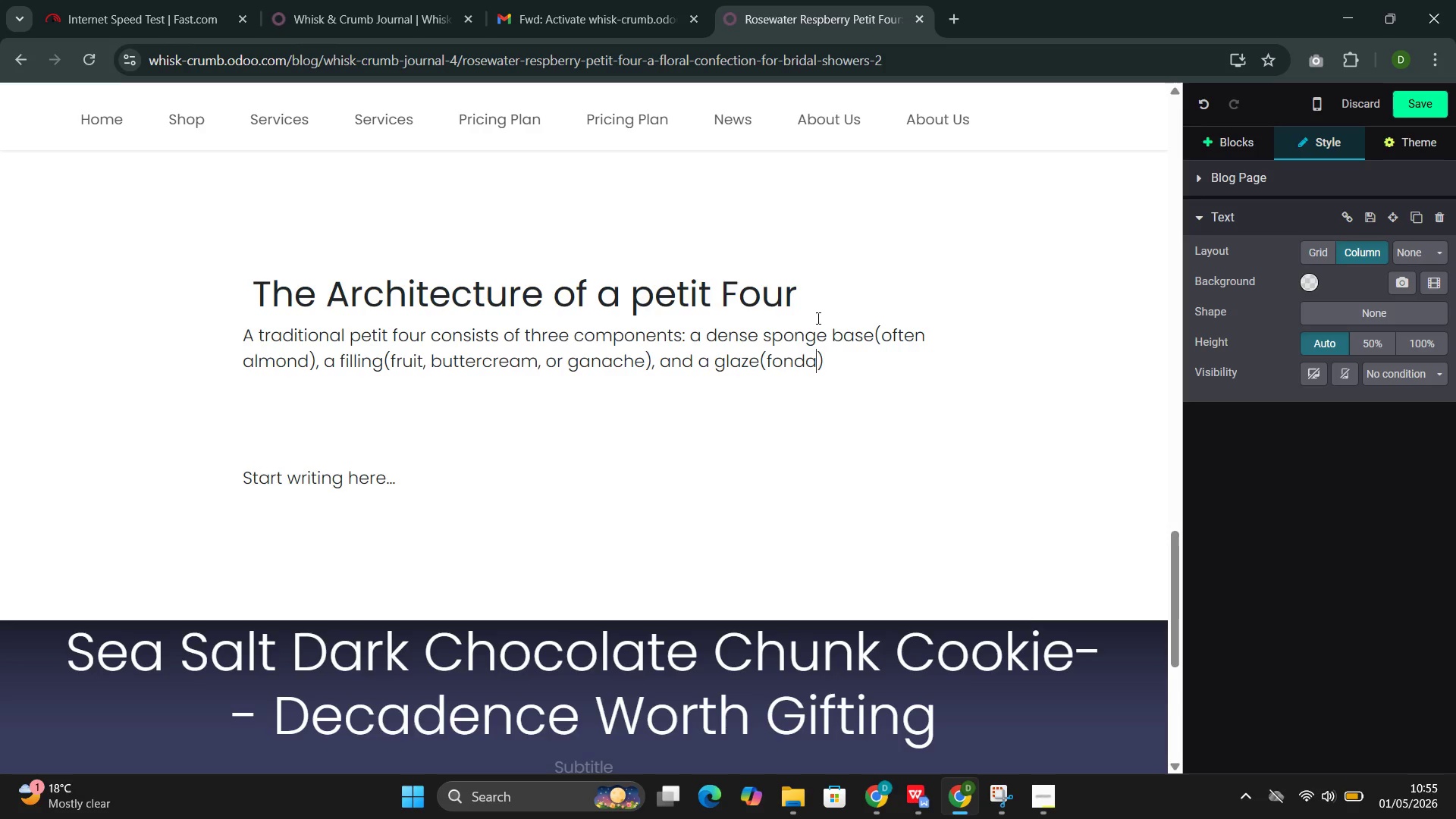 
type(nt or chocolate )
 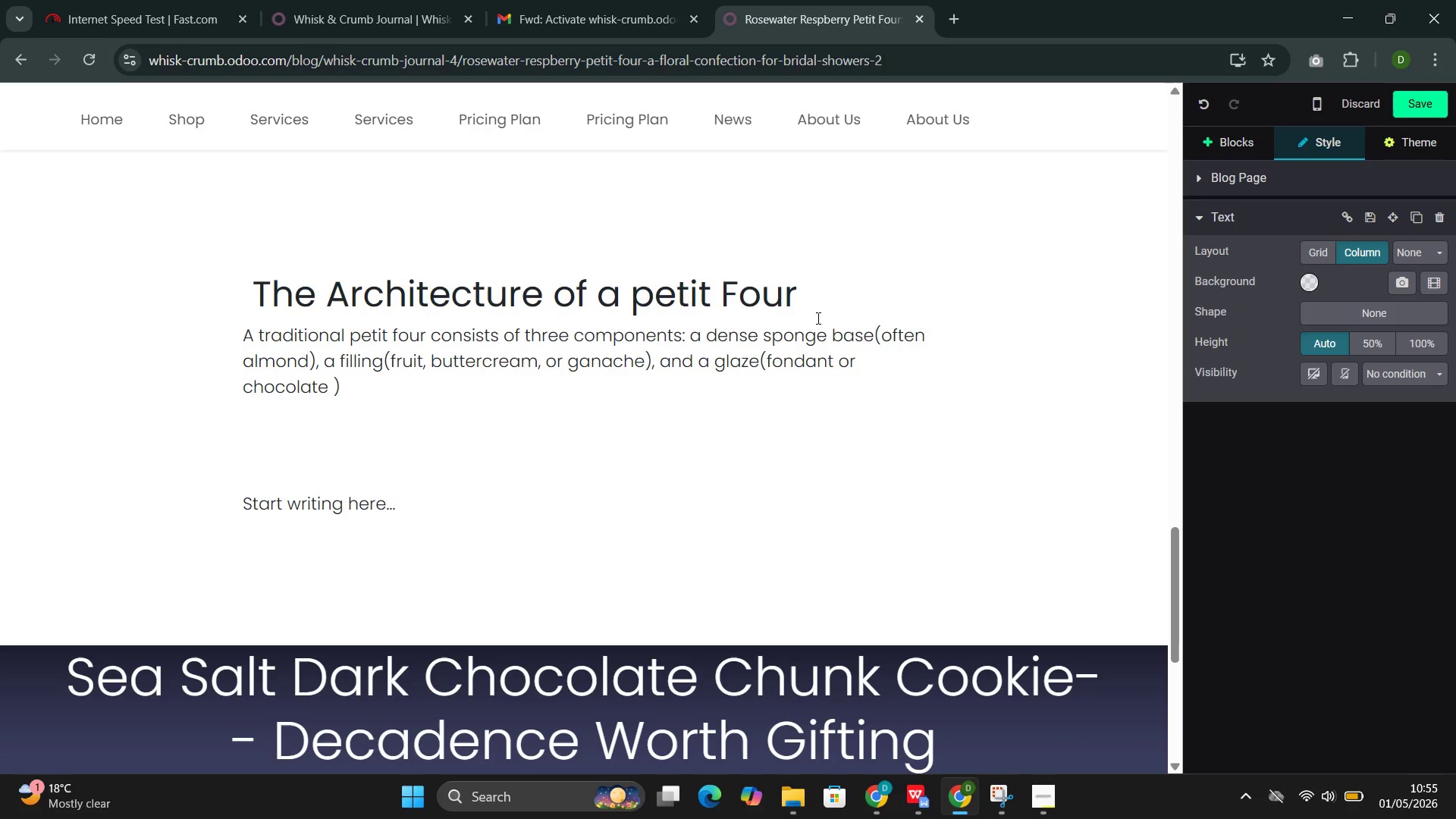 
key(Backspace)
 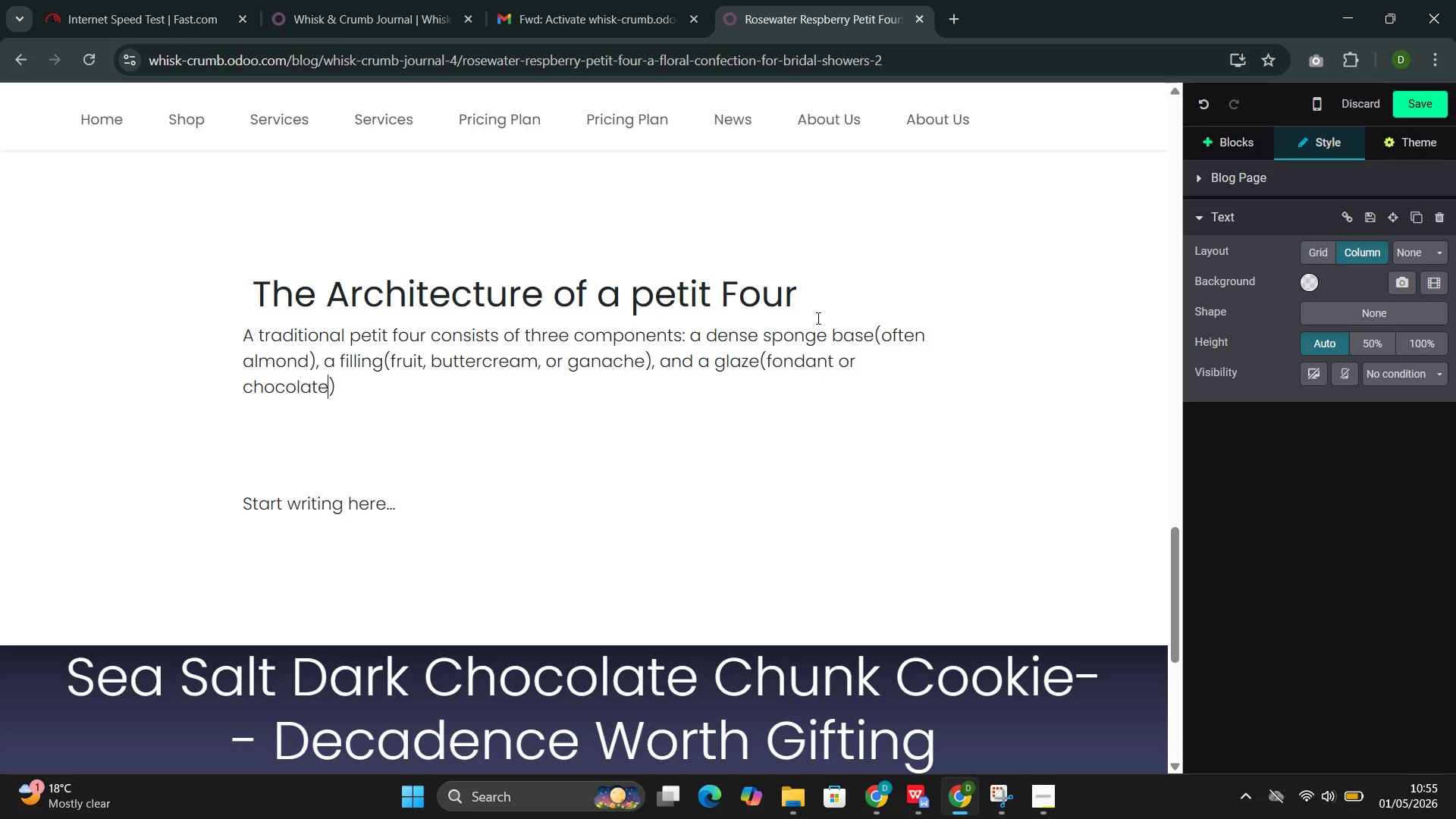 
key(ArrowRight)
 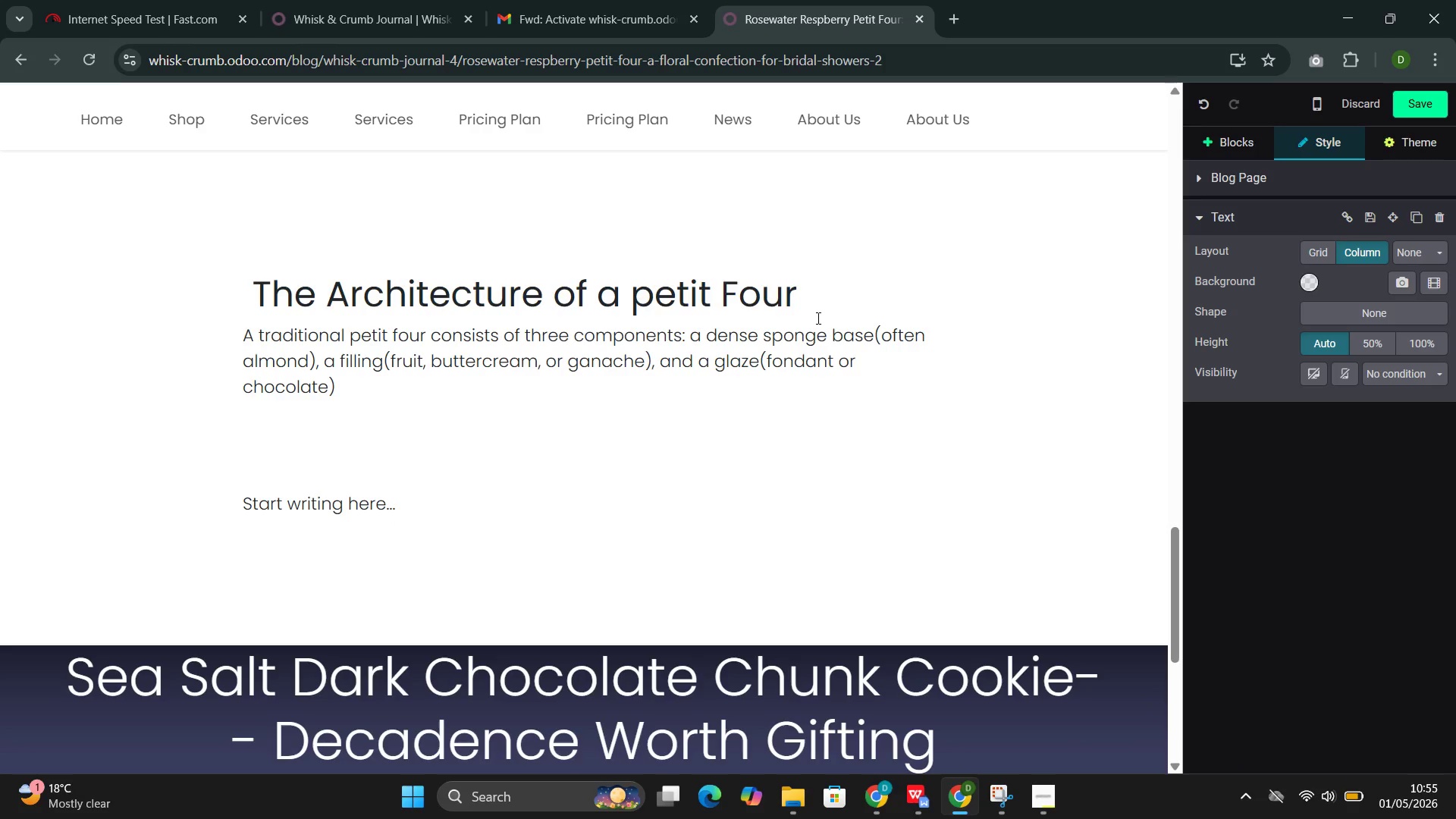 
type(. The proportions must be ecact)
key(Backspace)
key(Backspace)
key(Backspace)
key(Backspace)
type(c)
key(Backspace)
type(xact. R)
key(Backspace)
type(Too much so)
key(Backspace)
type(ponge )
 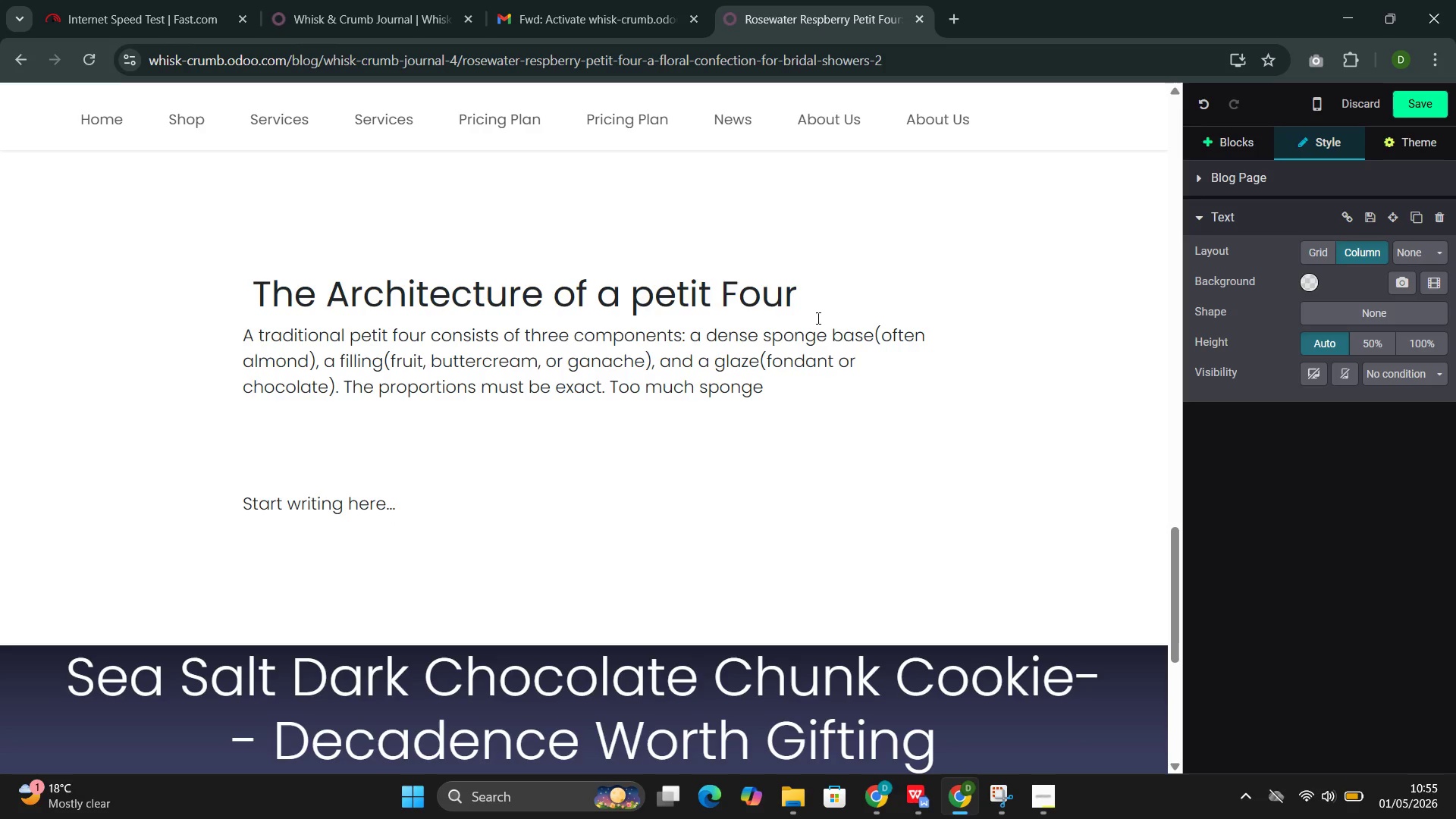 
key(Backspace)
type(, and the petit four tastes dry. Too )
 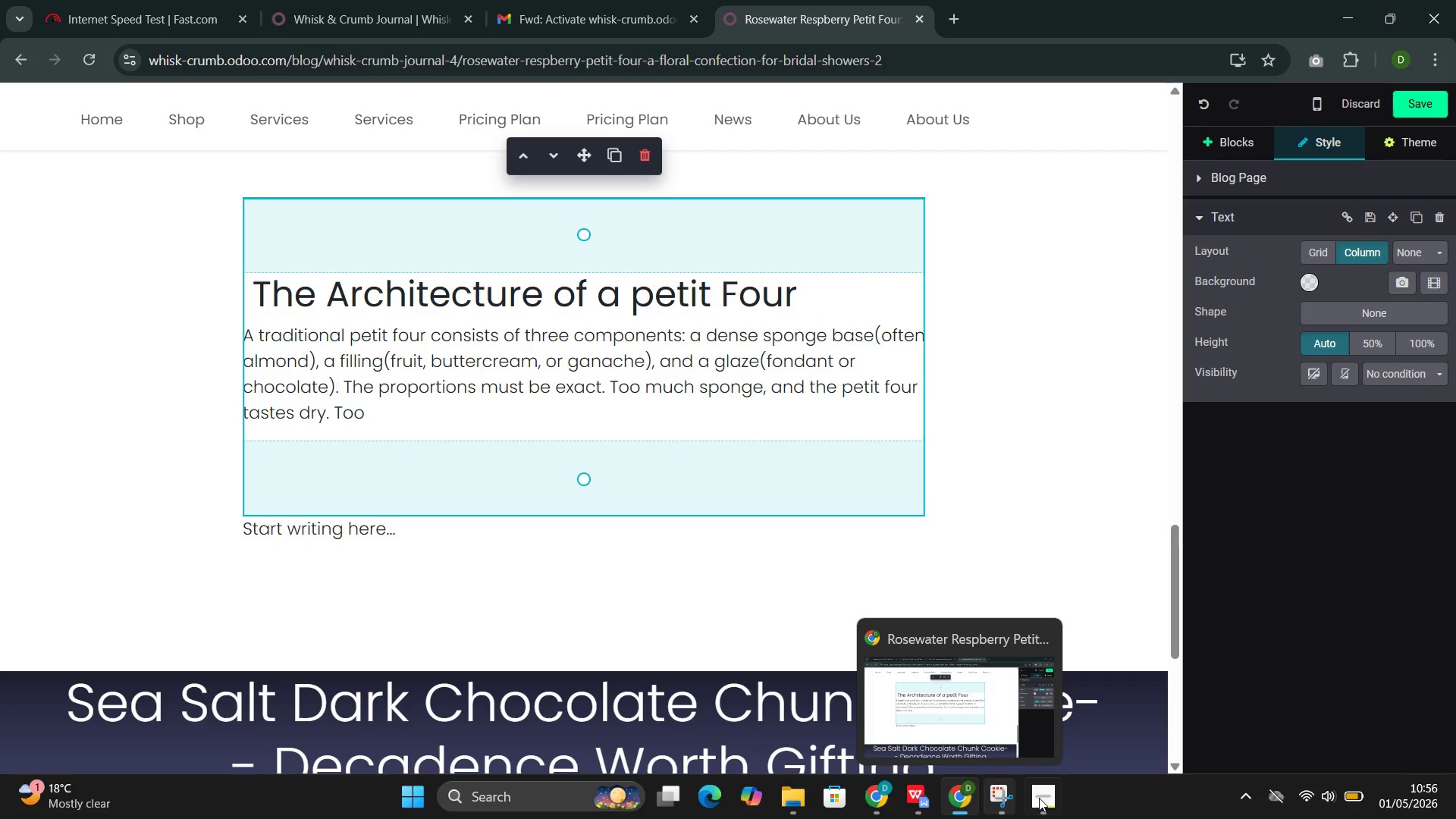 
left_click([996, 713])
 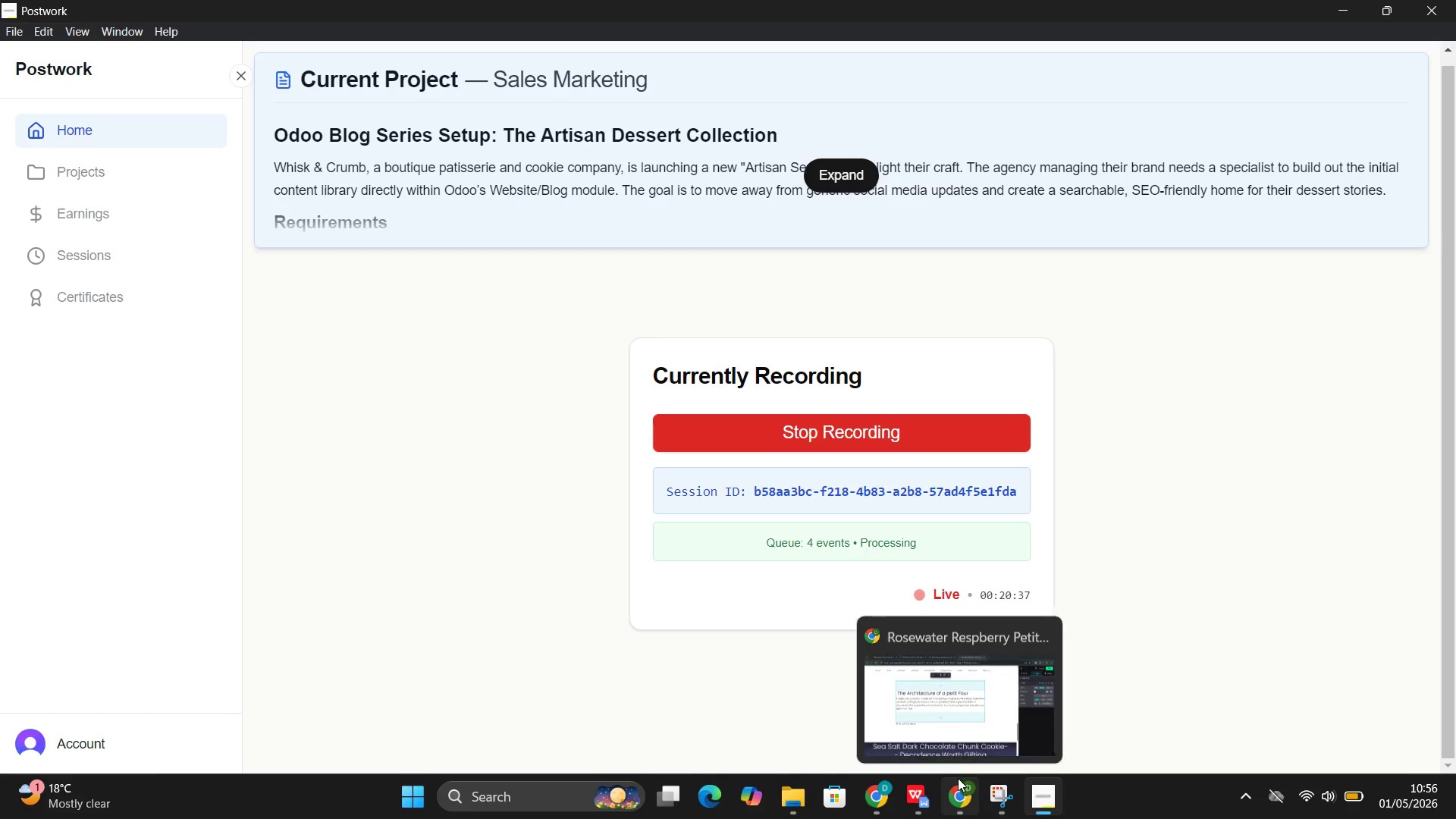 
left_click([946, 710])
 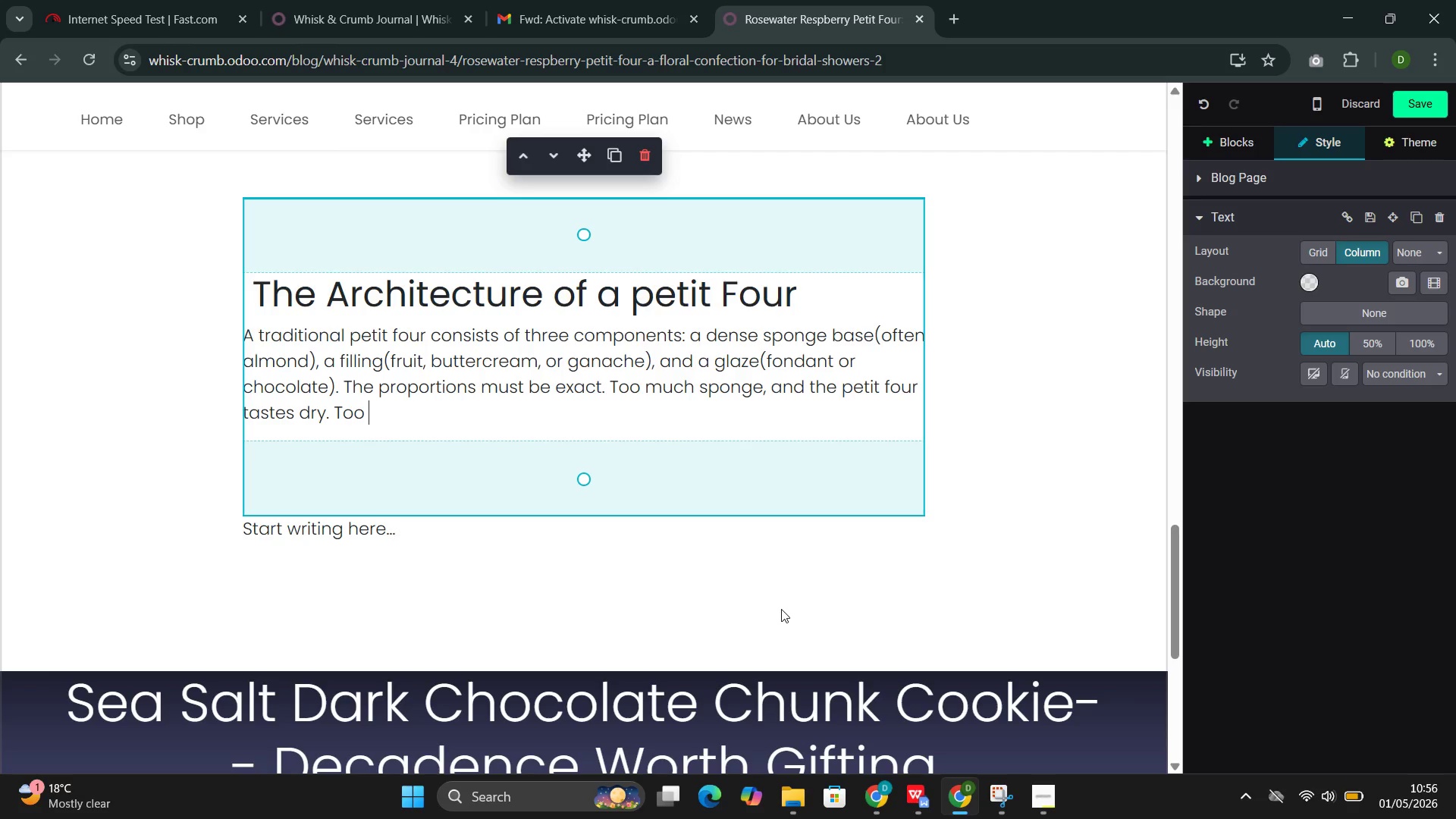 
wait(18.45)
 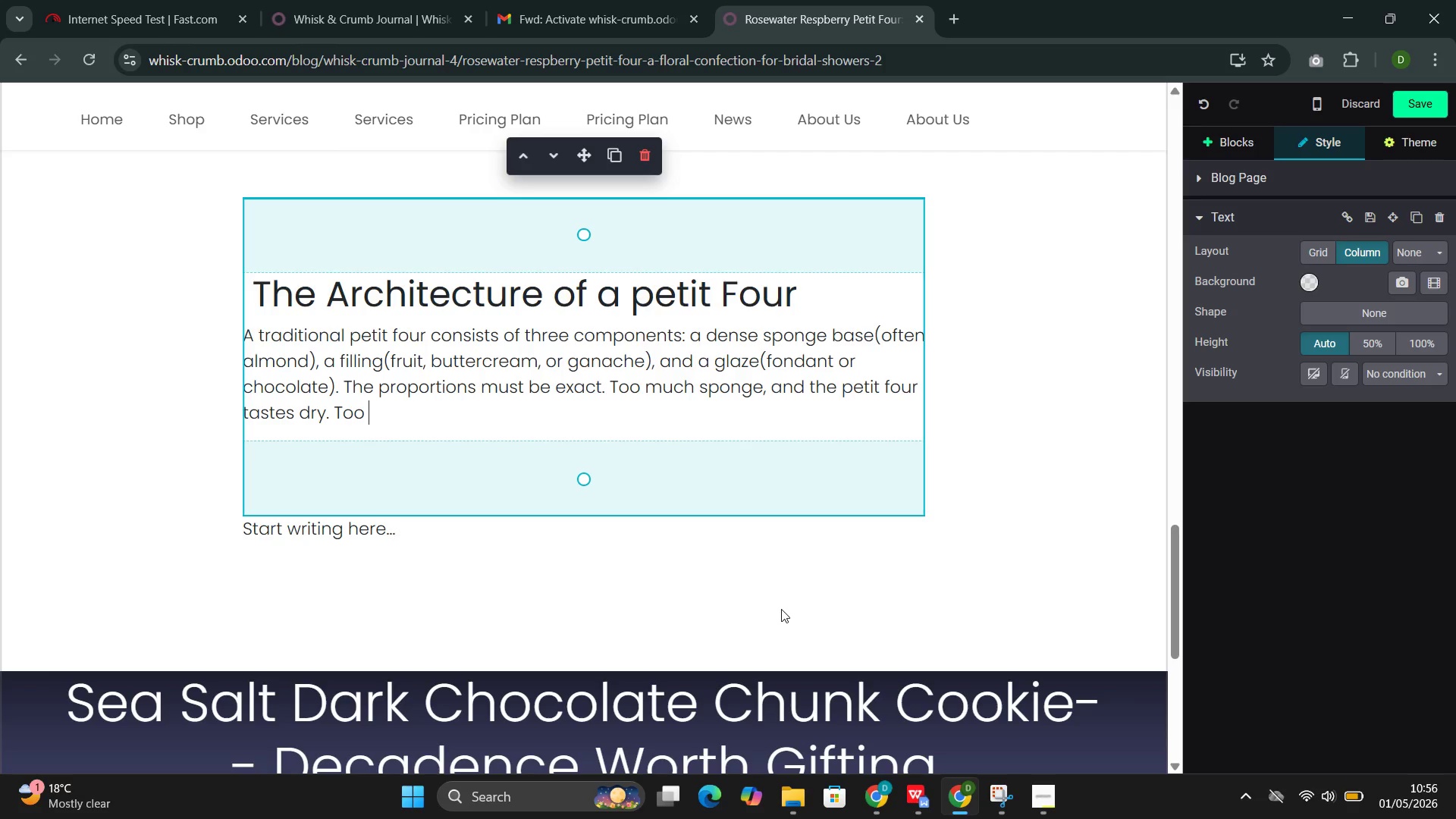 
type(much)
 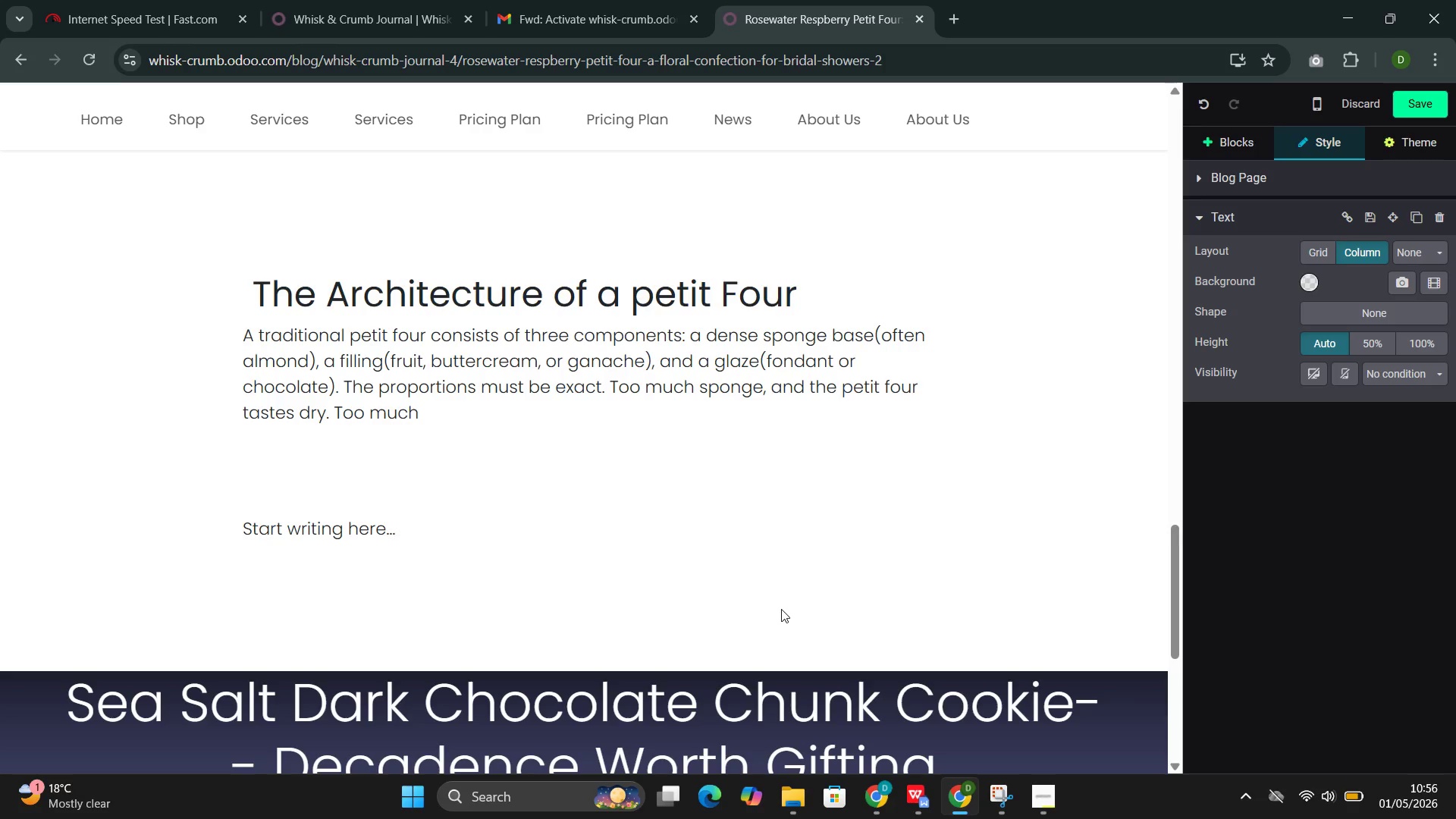 
wait(10.09)
 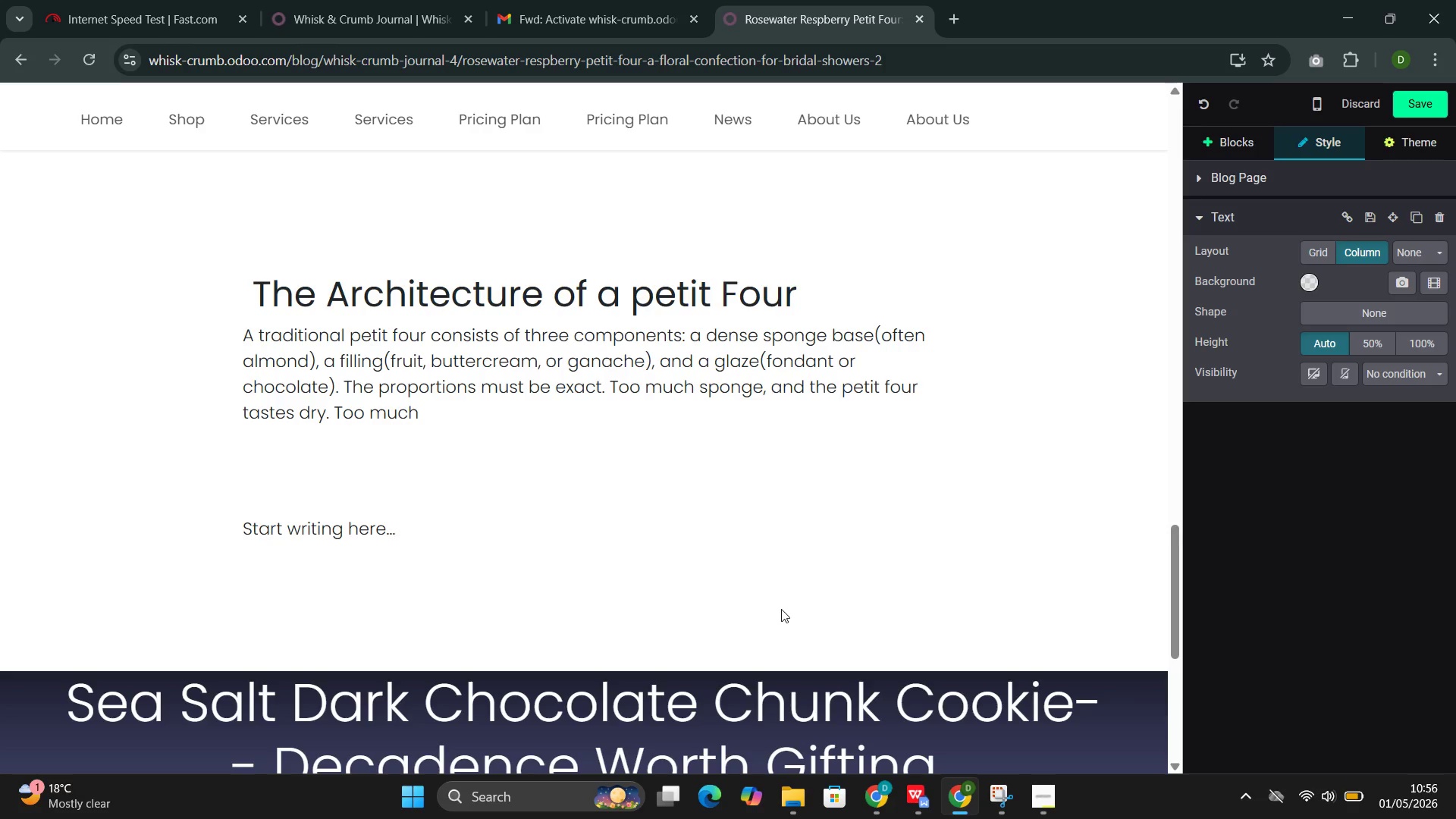 
type(filii)
 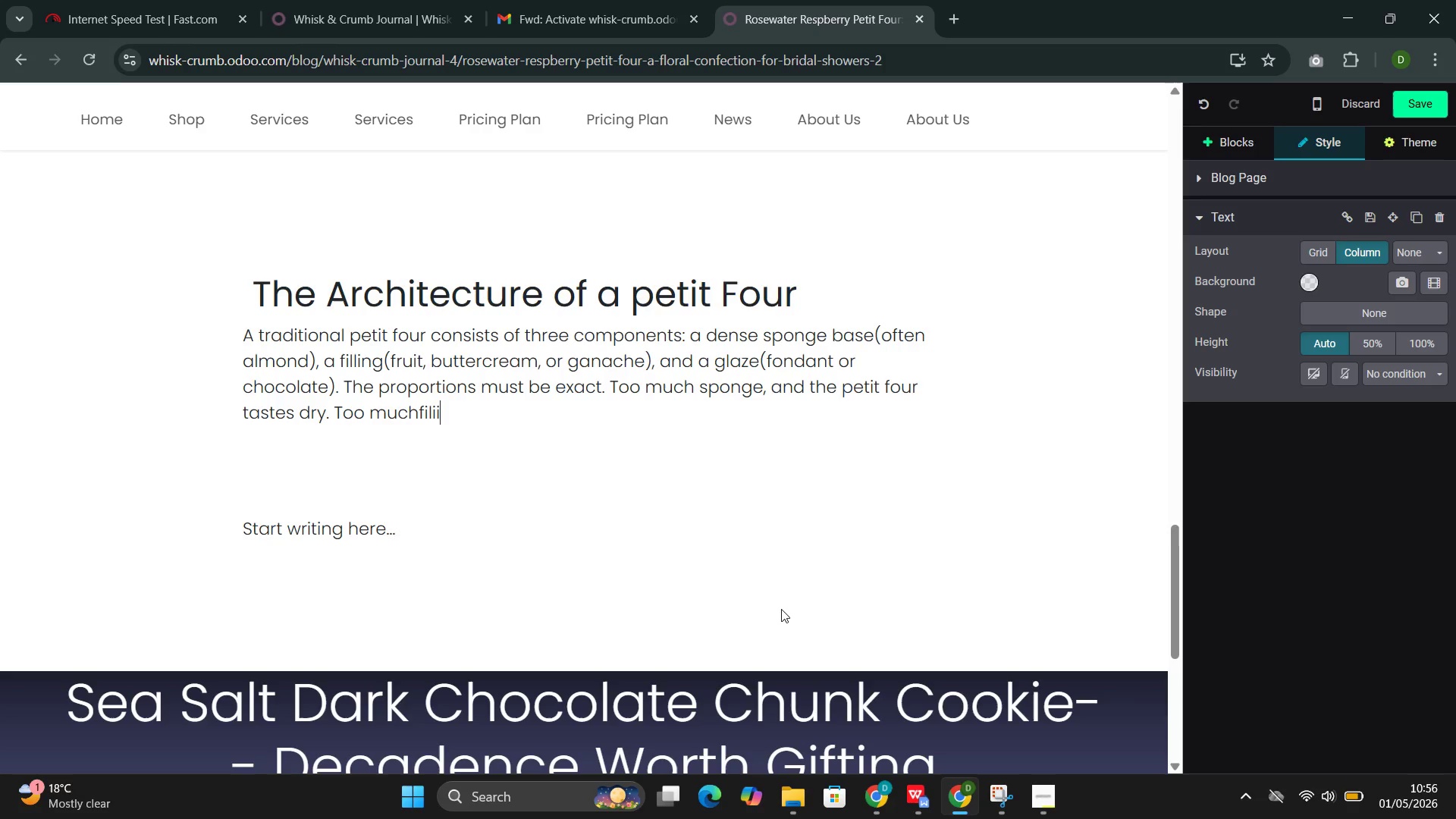 
key(ArrowLeft)
 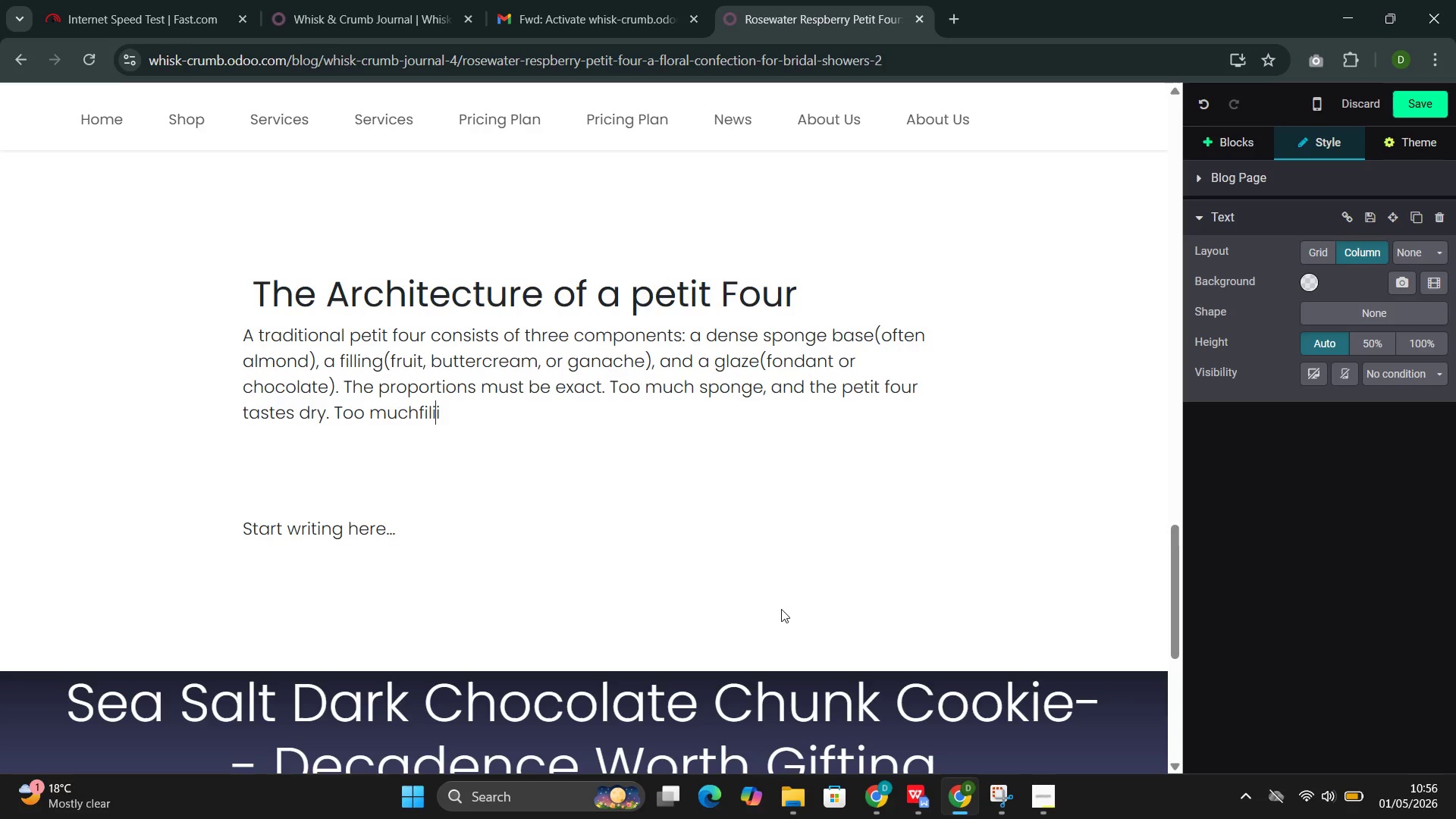 
key(ArrowLeft)
 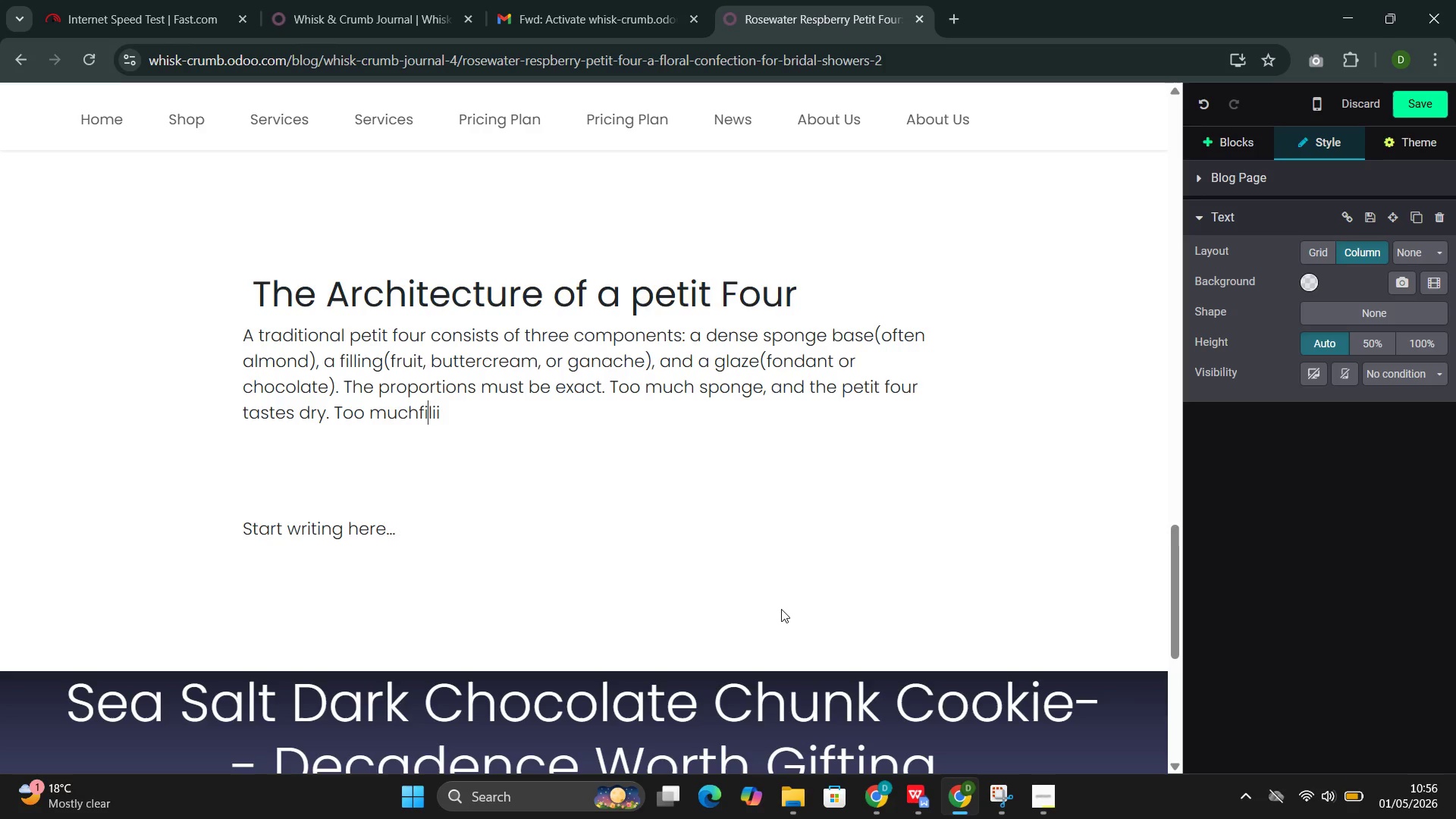 
key(ArrowLeft)
 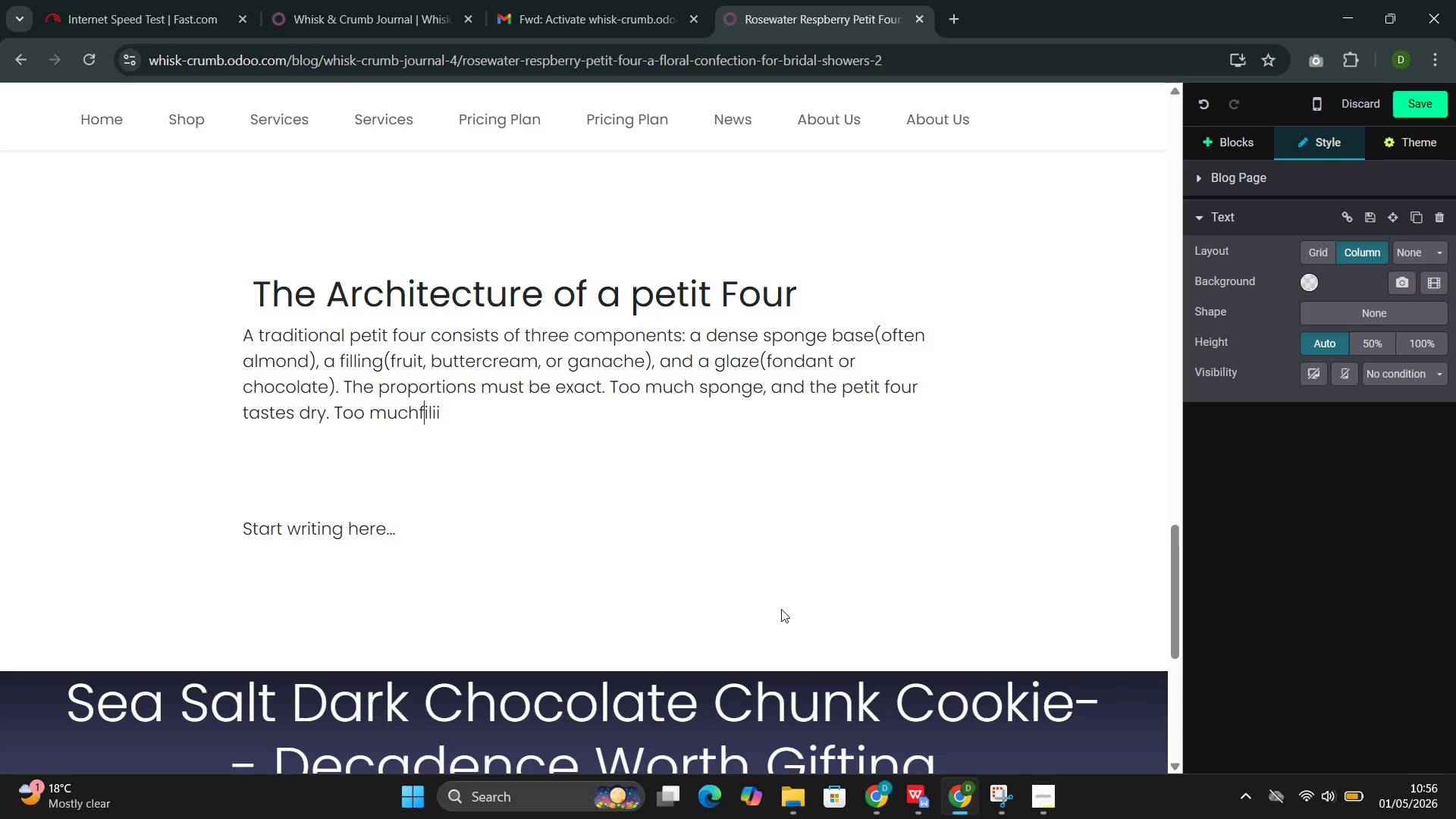 
key(ArrowLeft)
 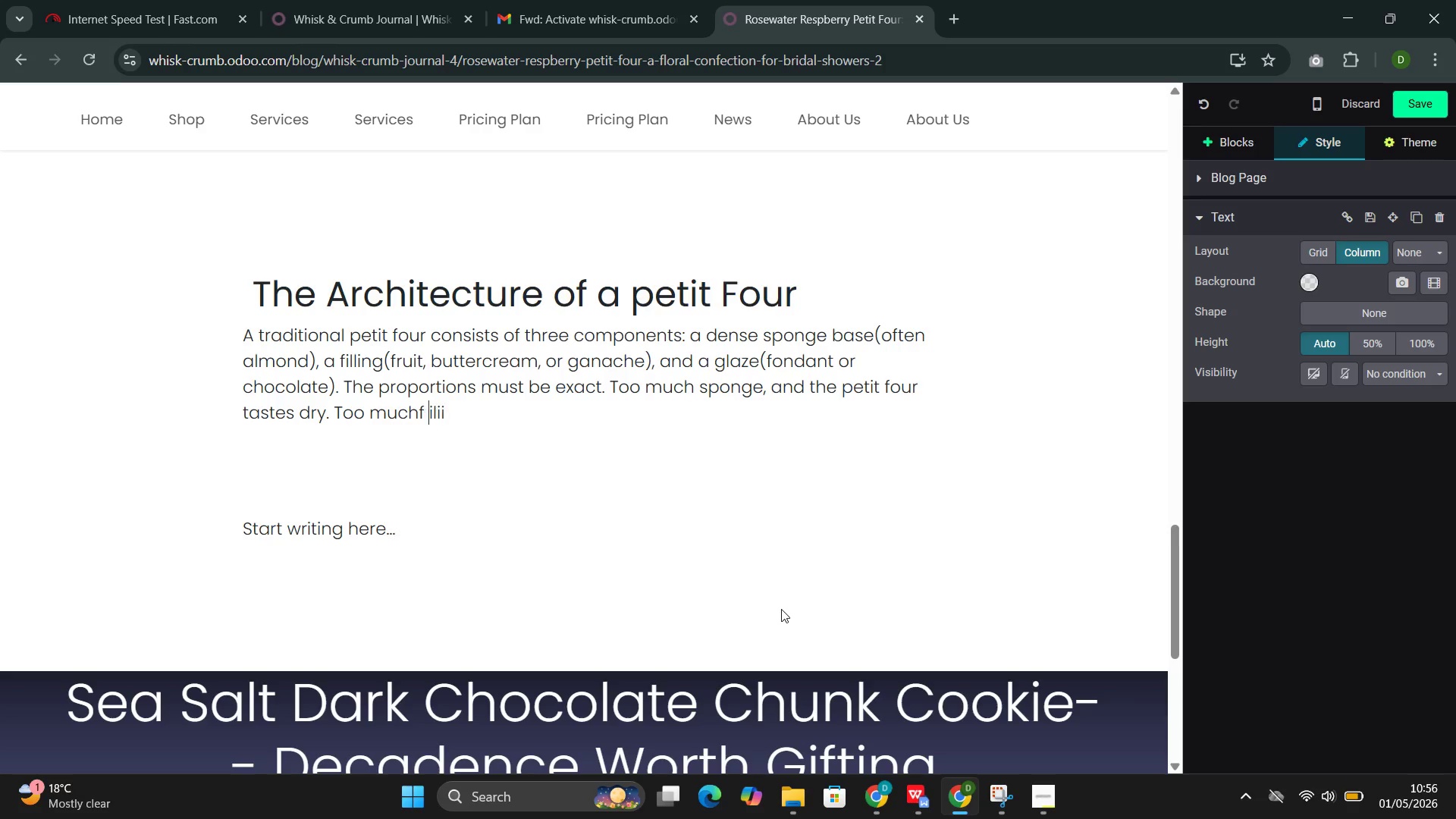 
key(Space)
 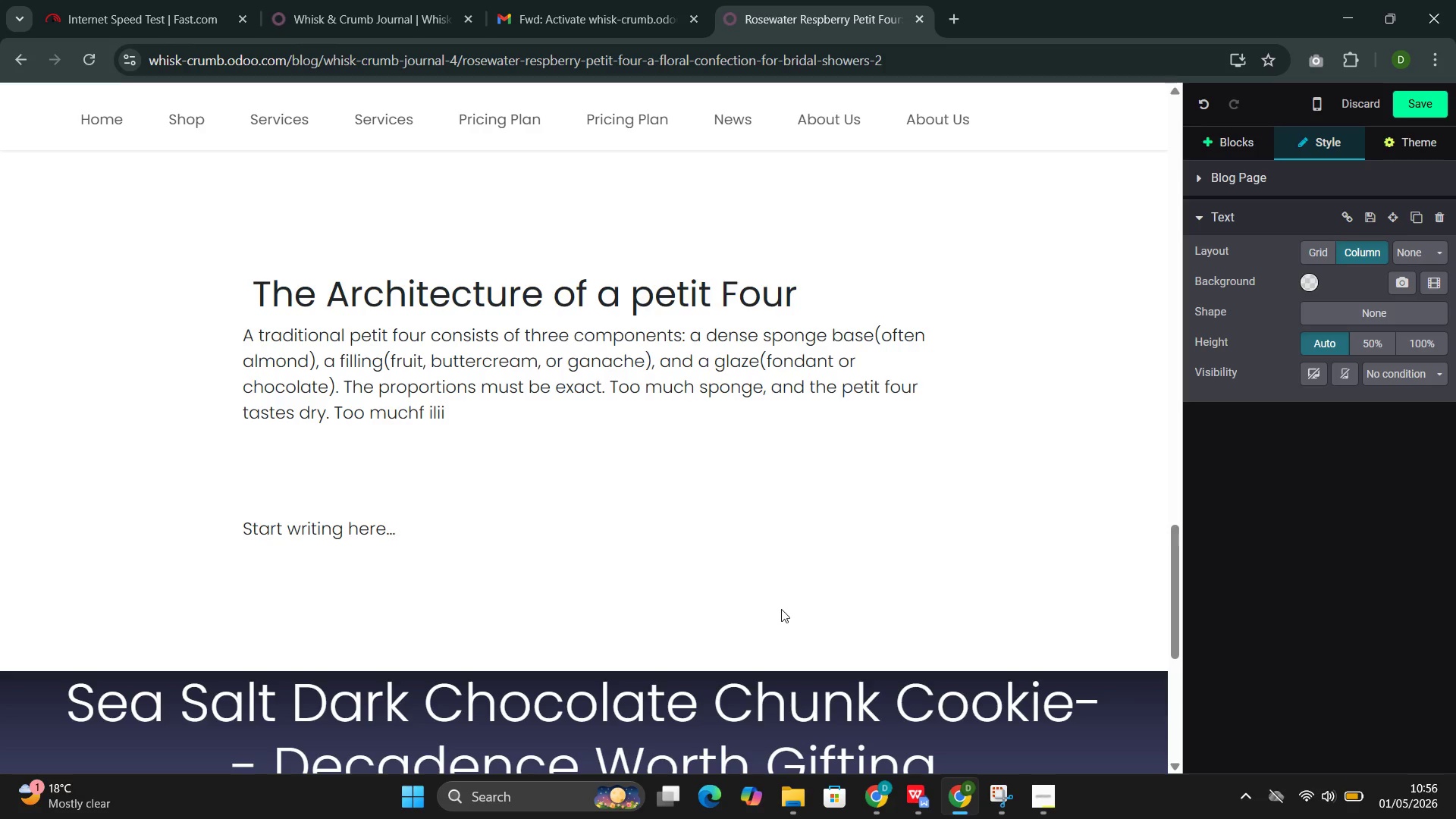 
key(Backspace)
 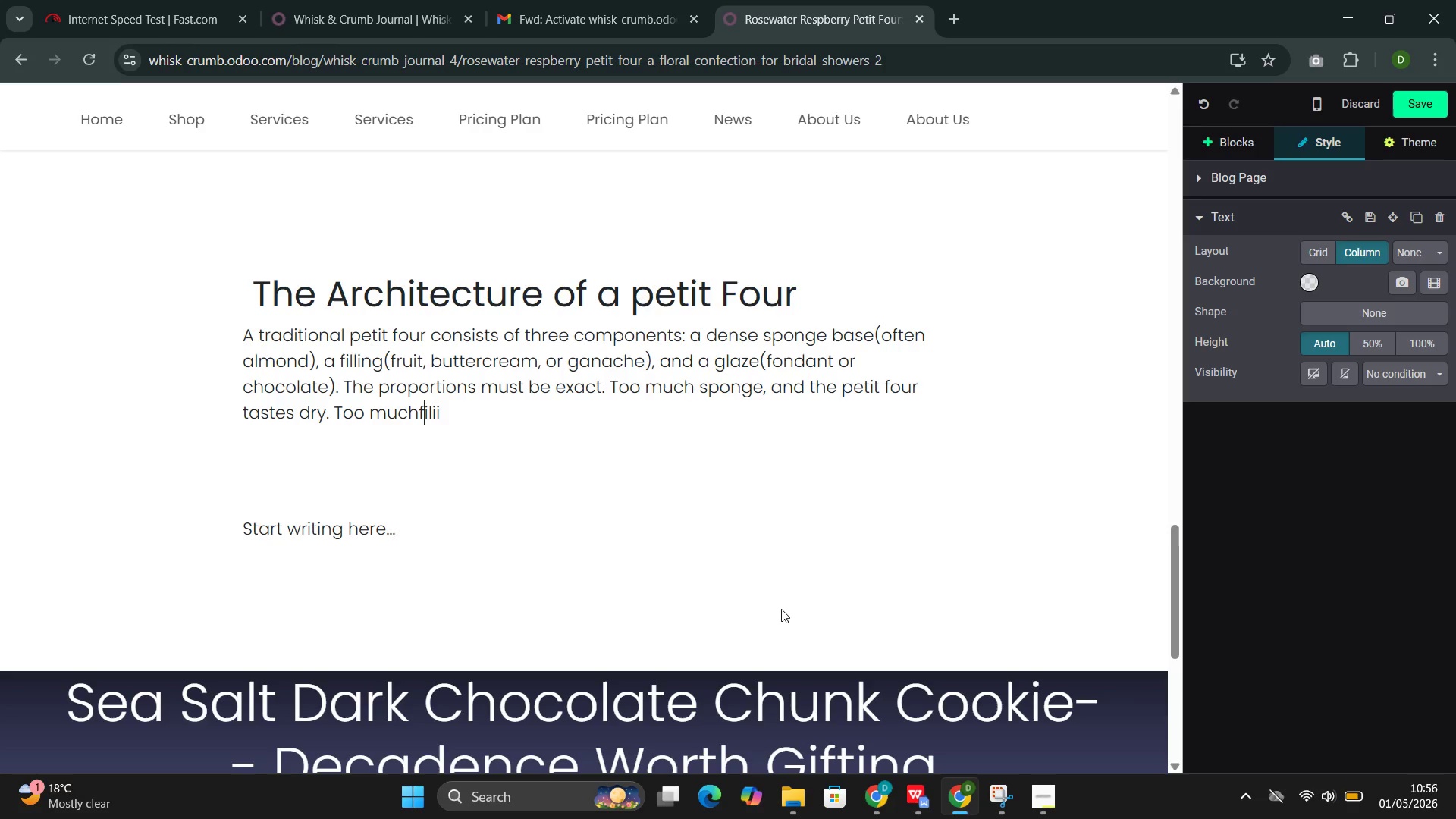 
key(ArrowLeft)
 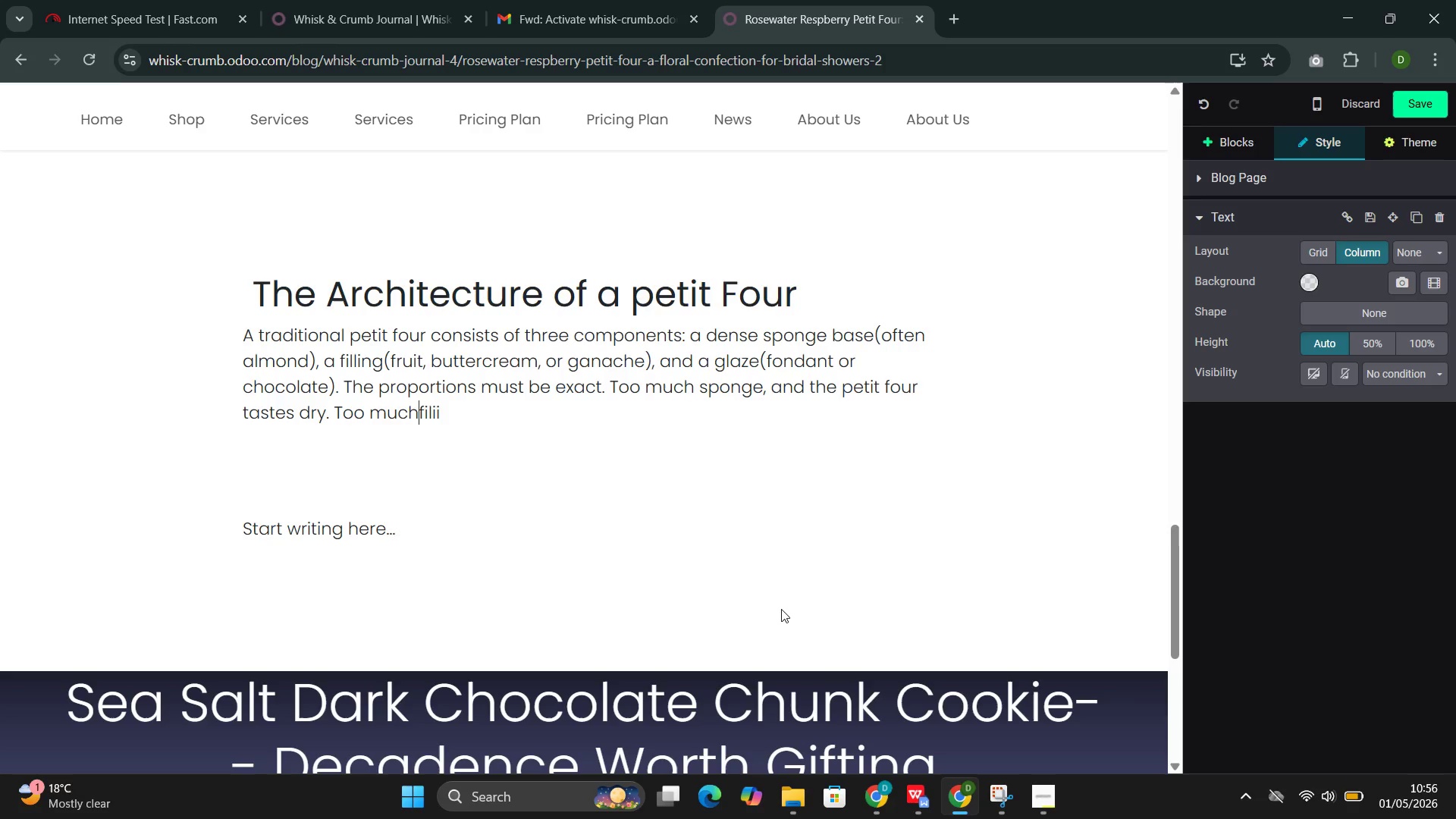 
key(Space)
 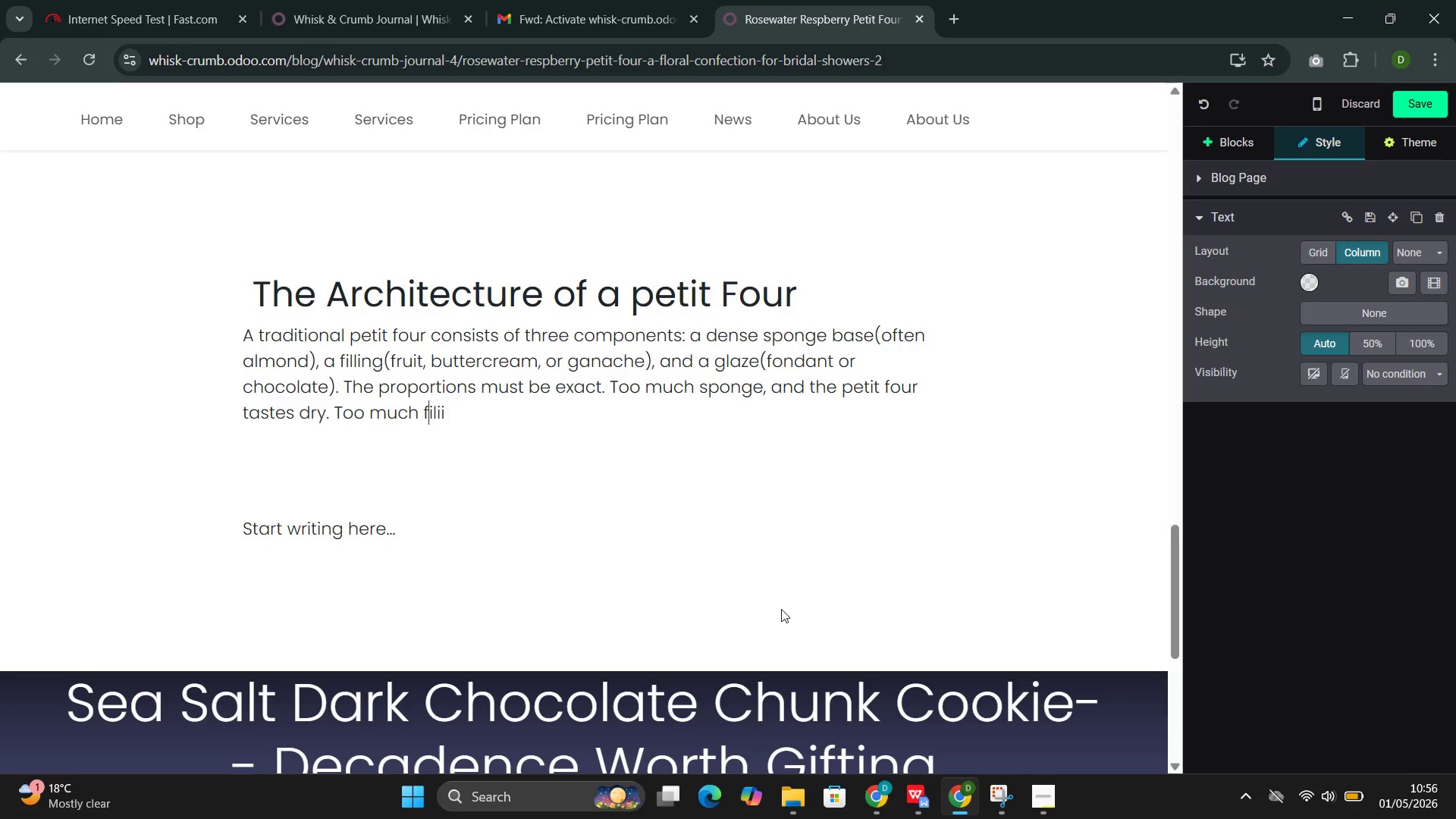 
key(ArrowRight)
 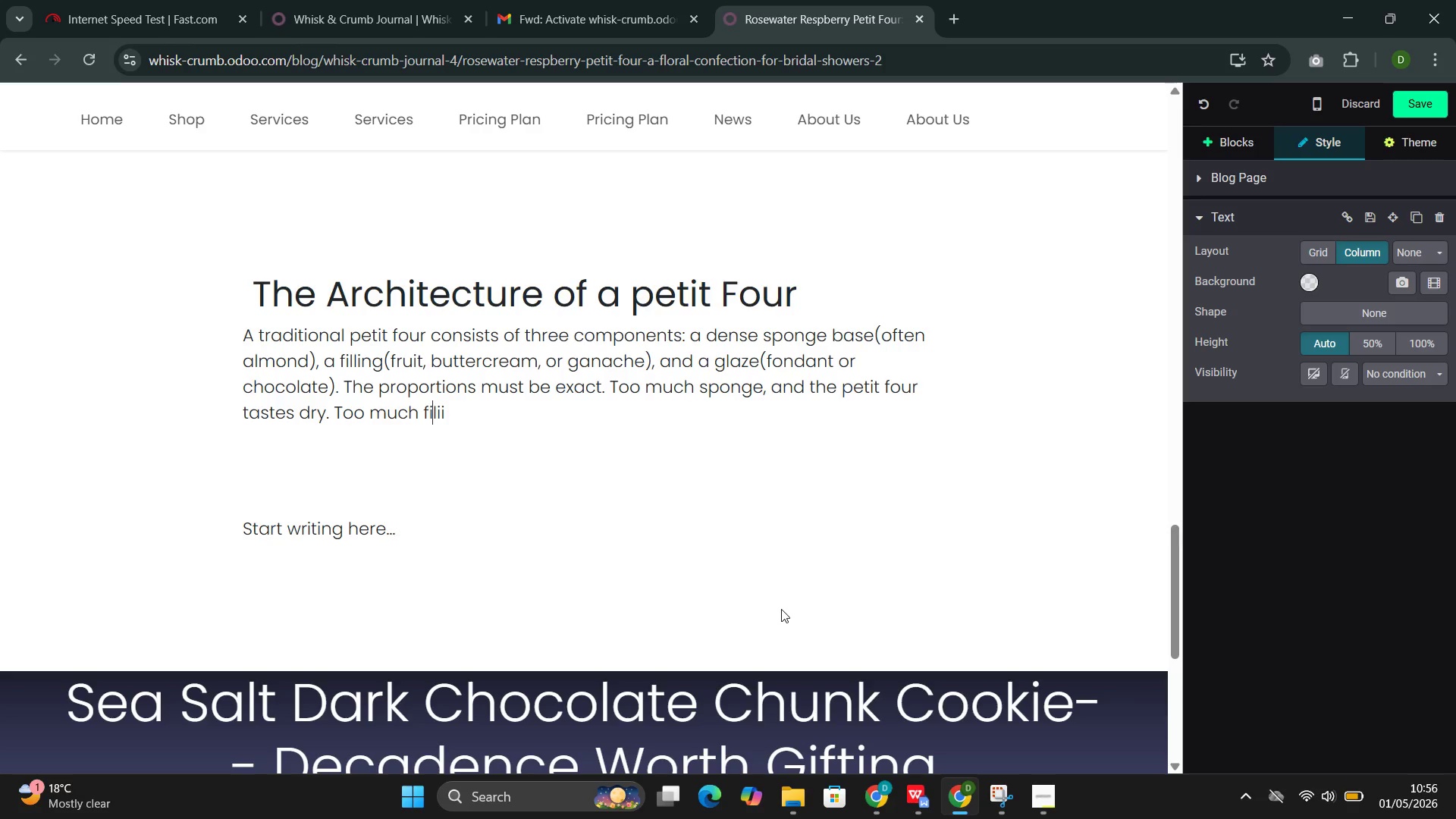 
key(ArrowRight)
 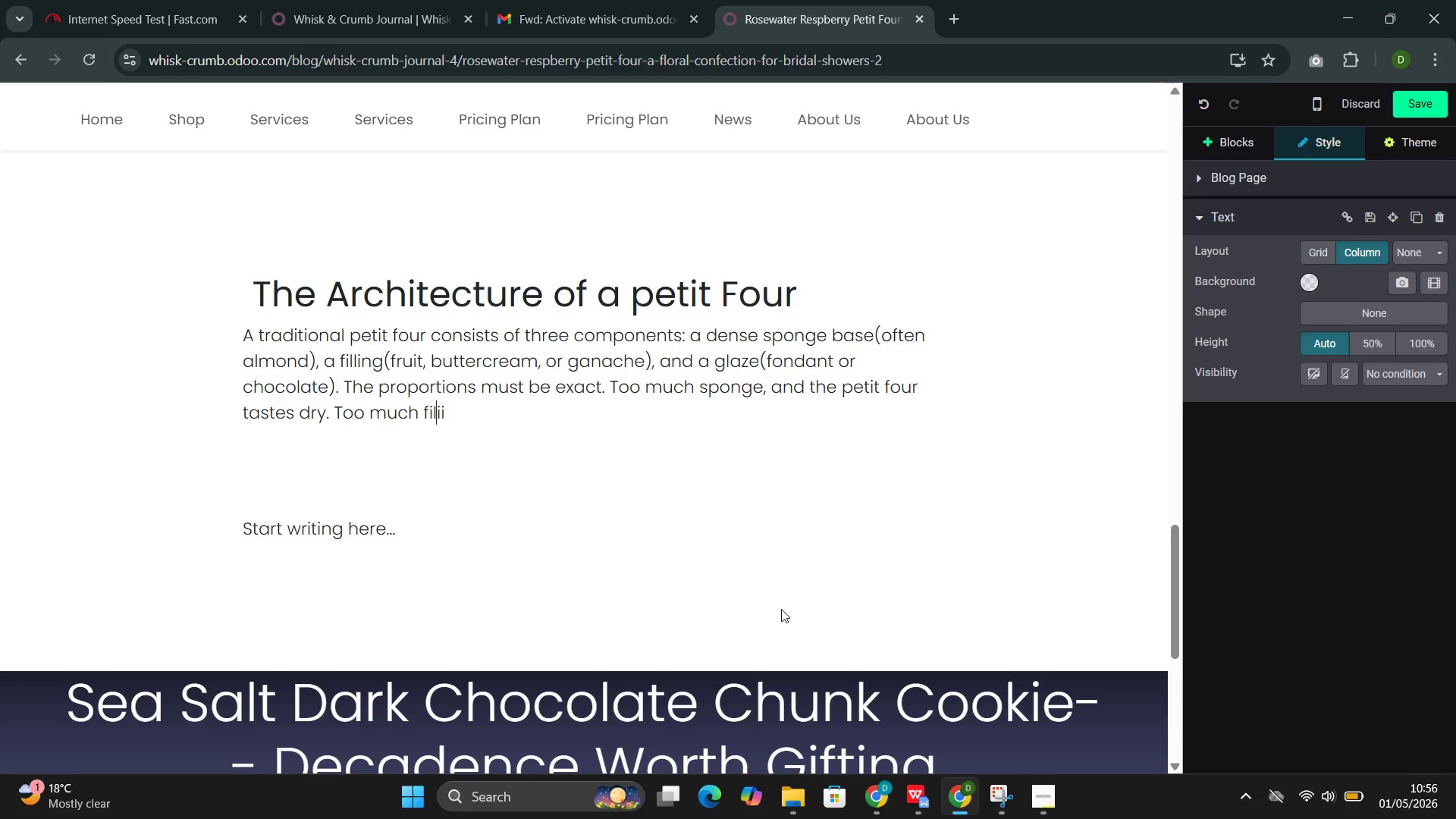 
key(ArrowRight)
 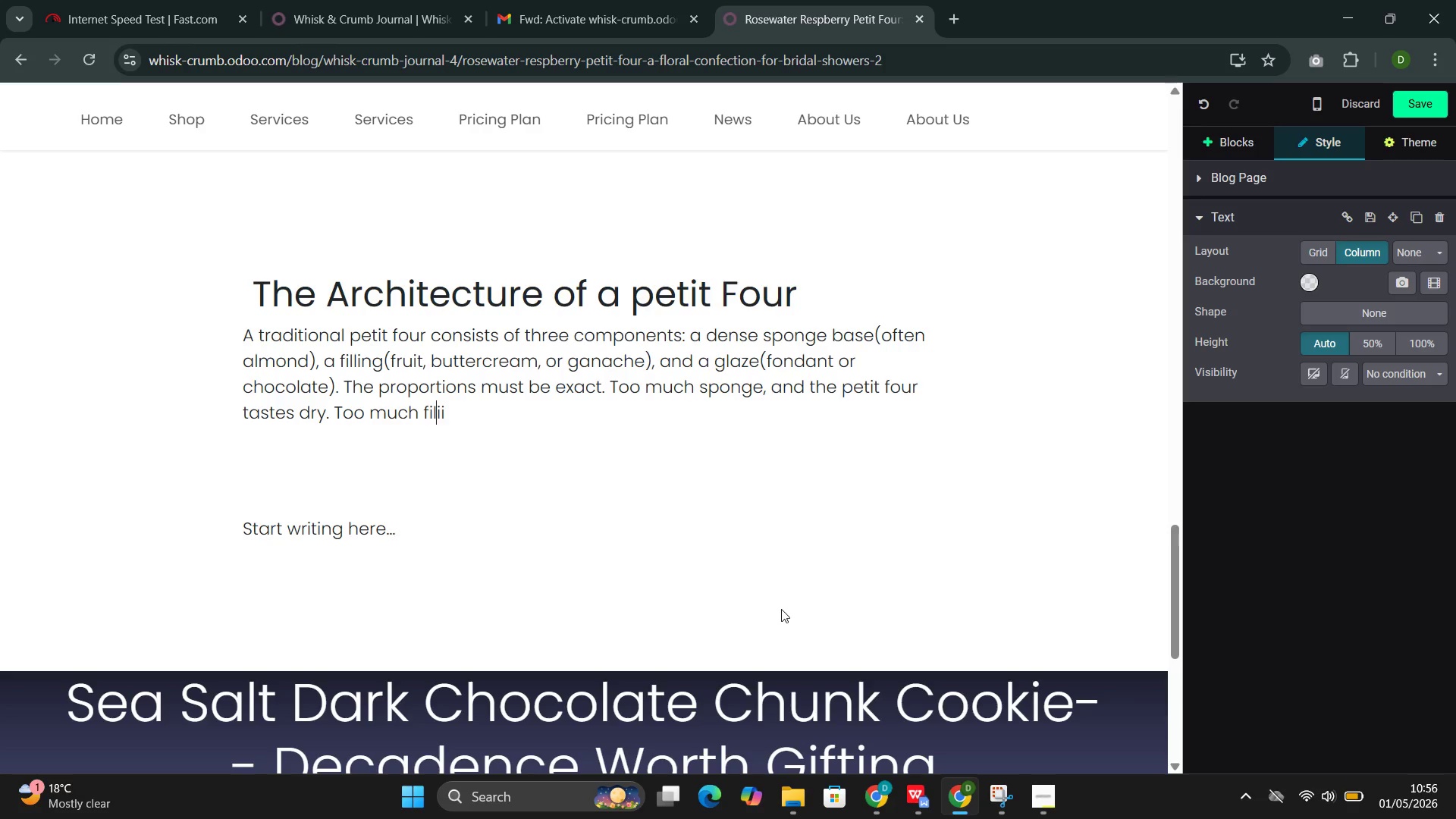 
key(ArrowRight)
 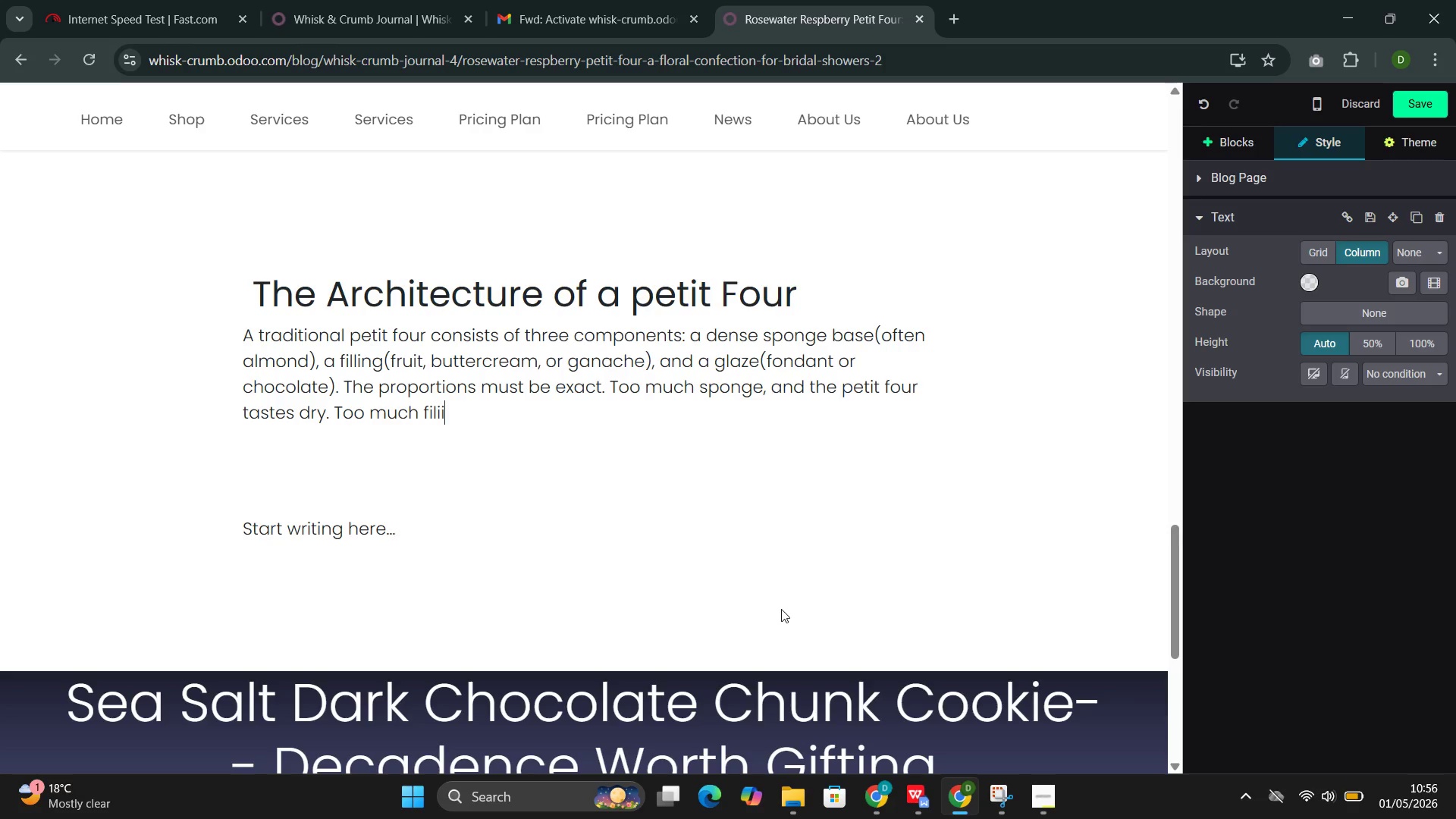 
key(ArrowRight)
 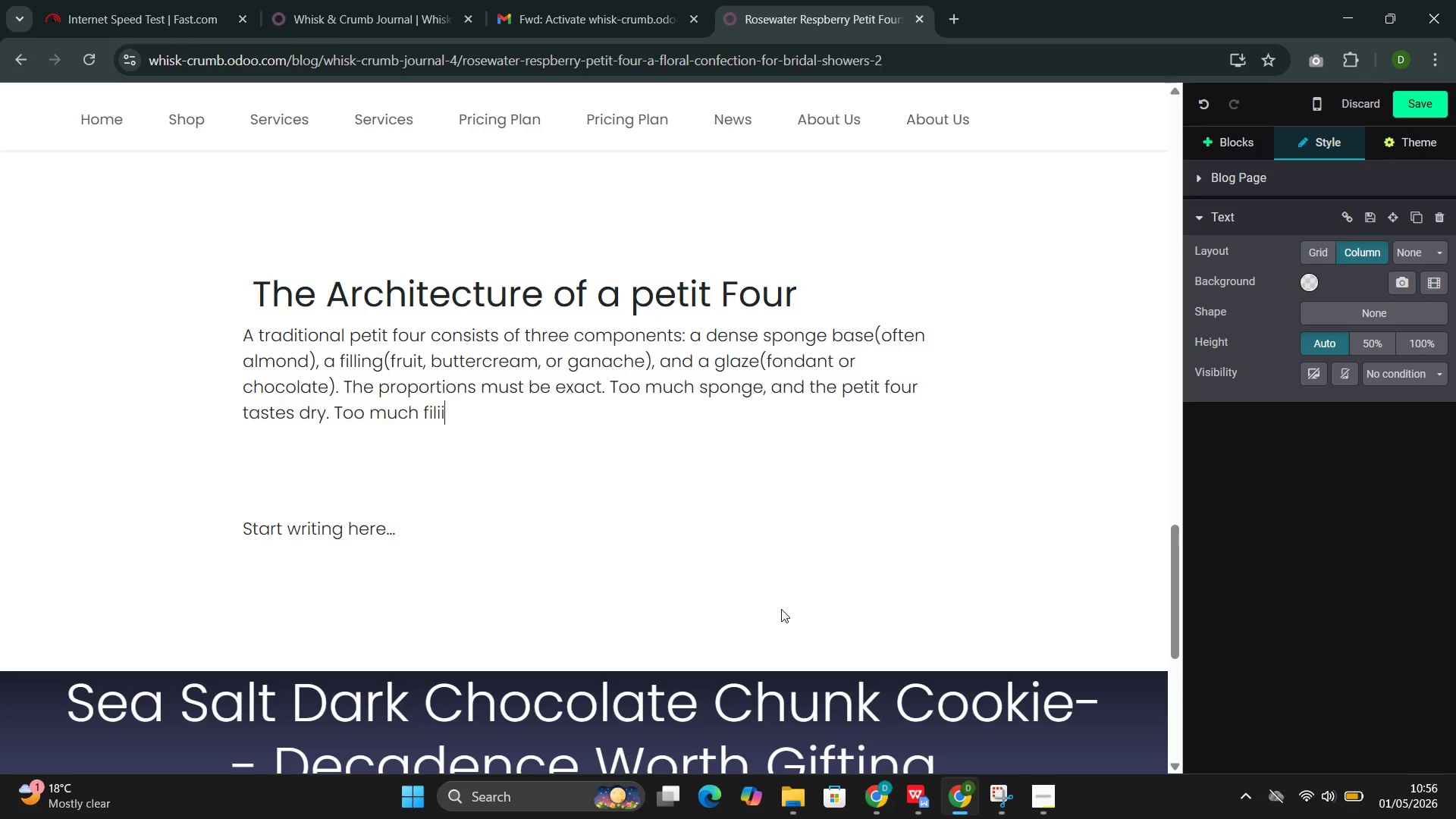 
key(Backspace)
 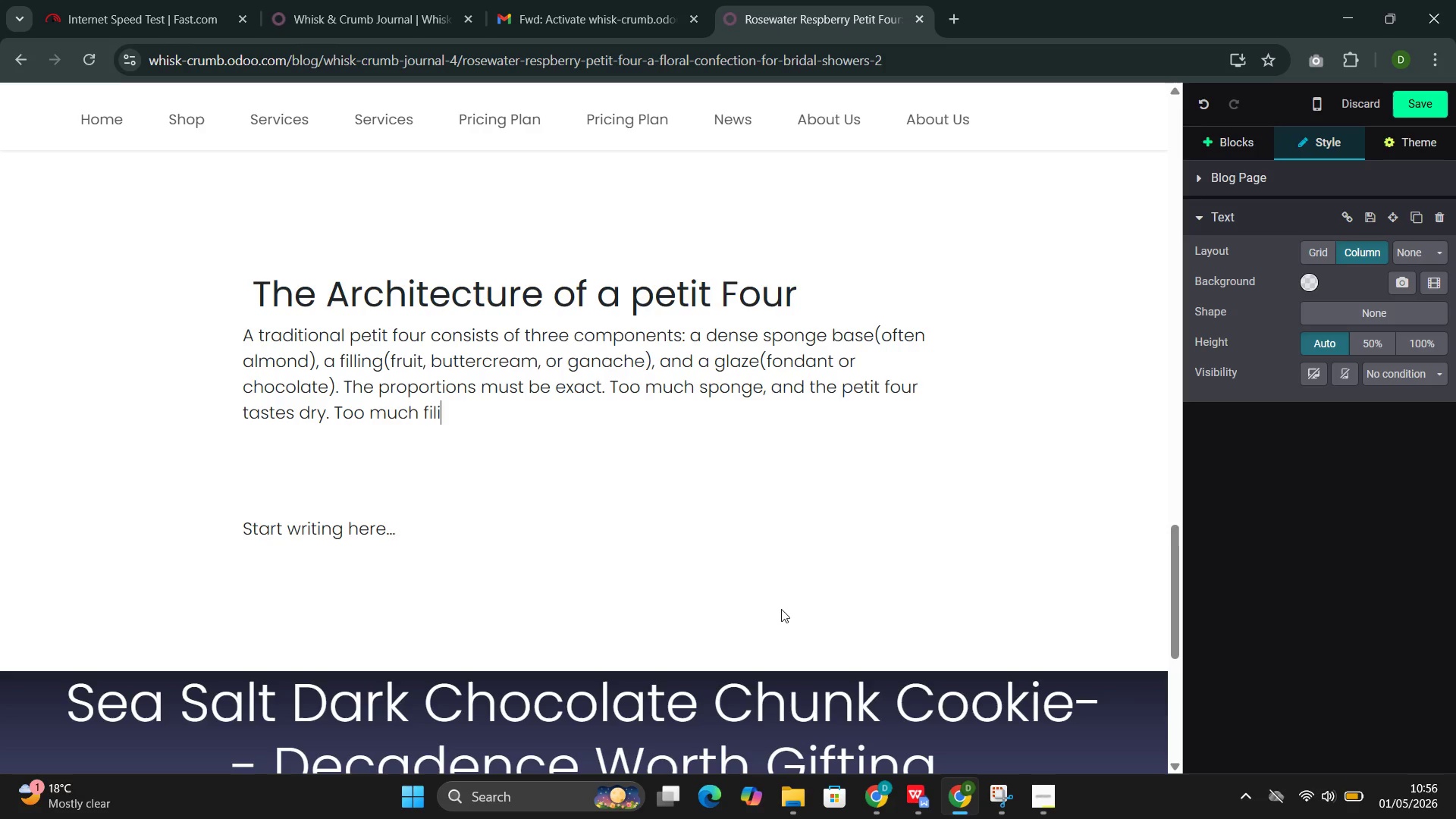 
key(Backspace)
 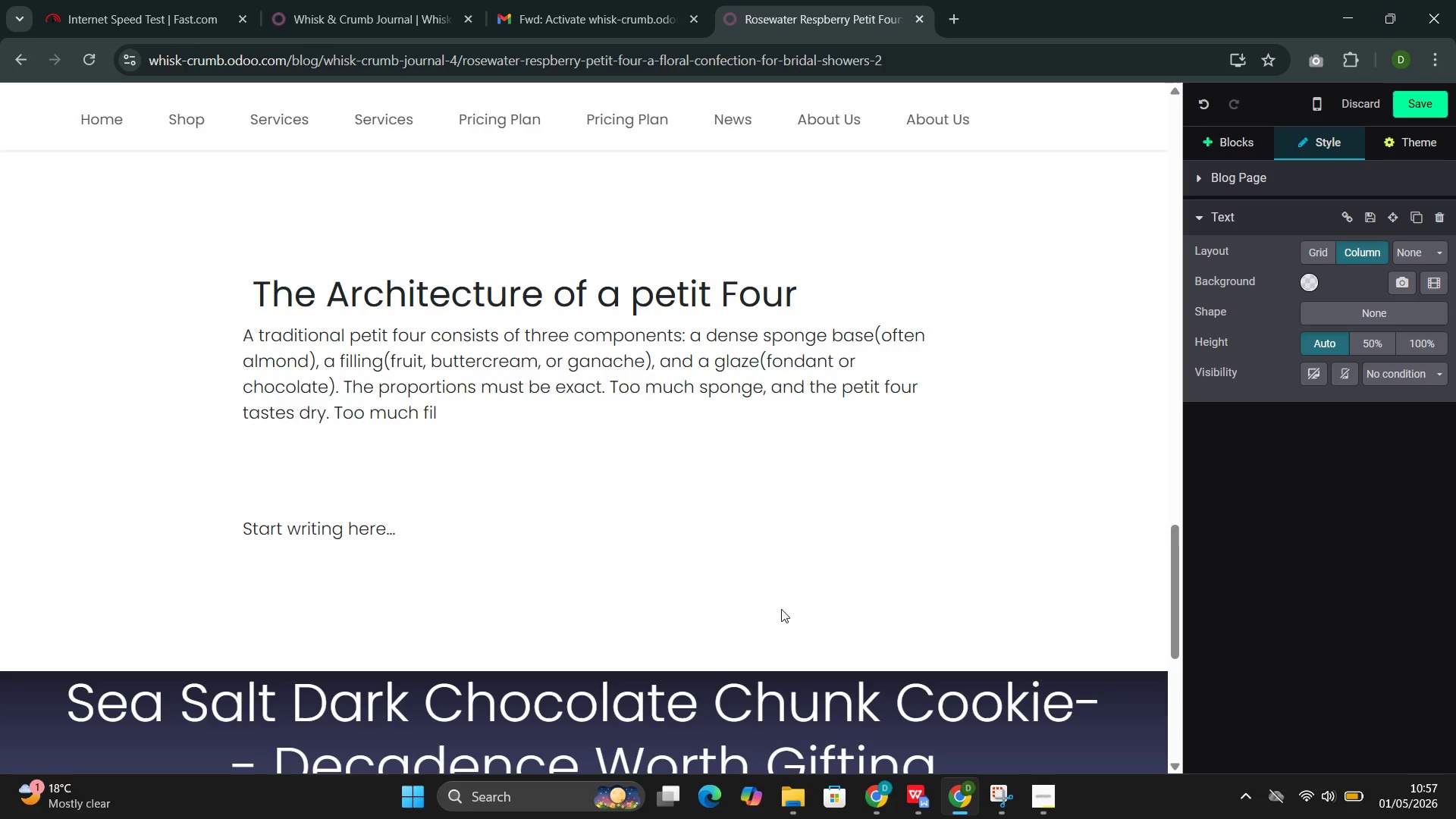 
type(ling )
key(Backspace)
type(, )
 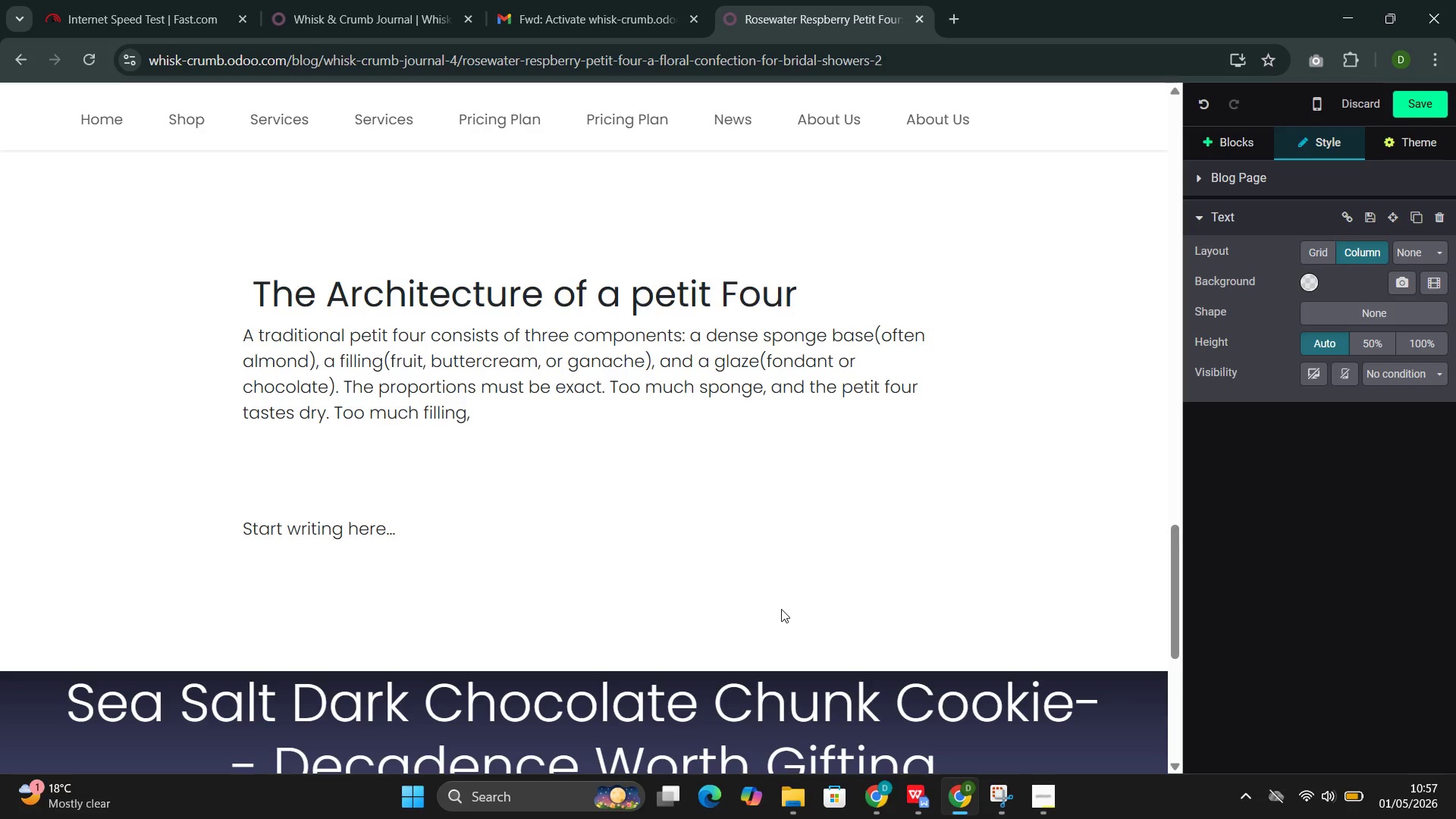 
wait(13.16)
 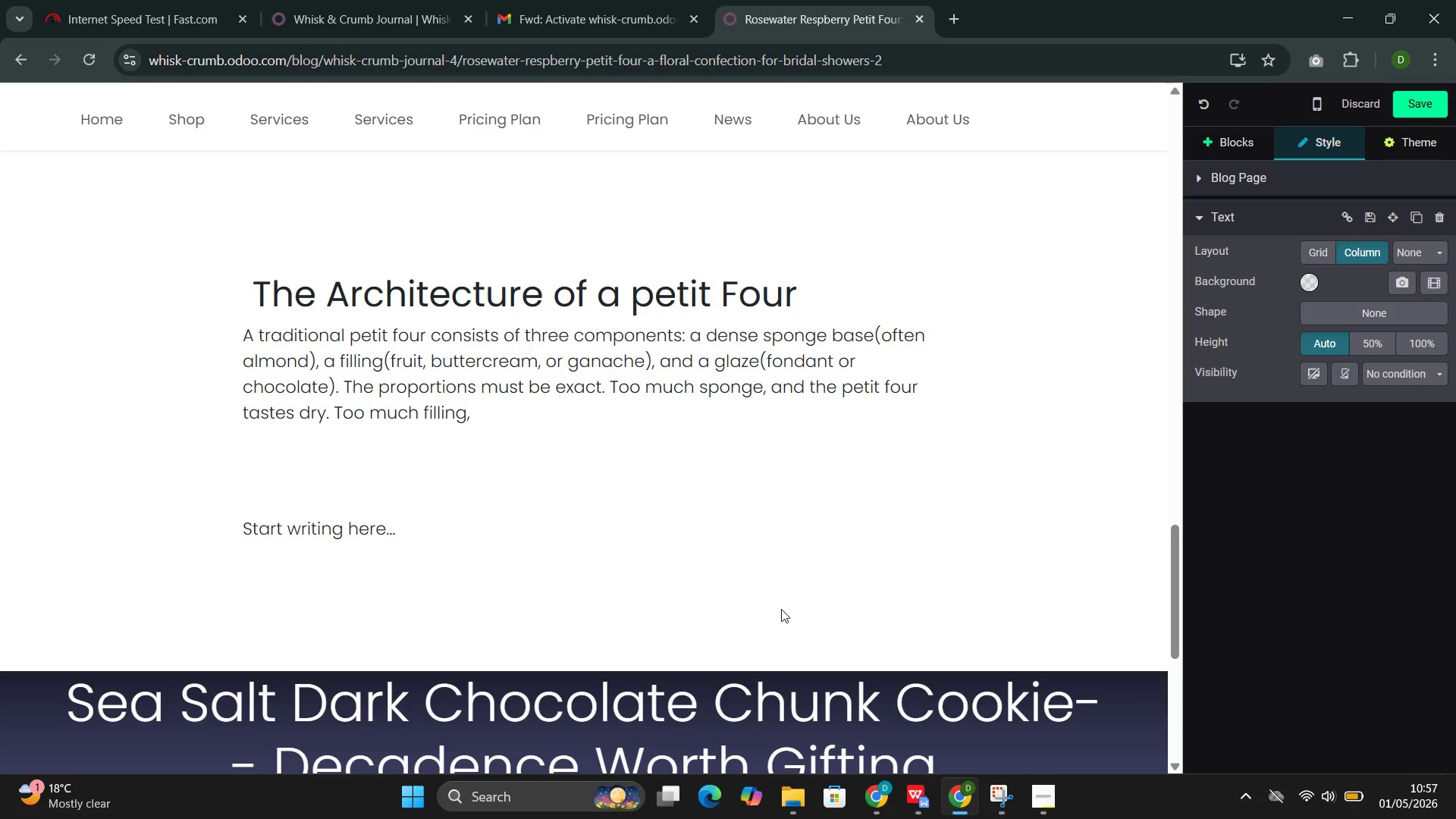 
type(and it )
 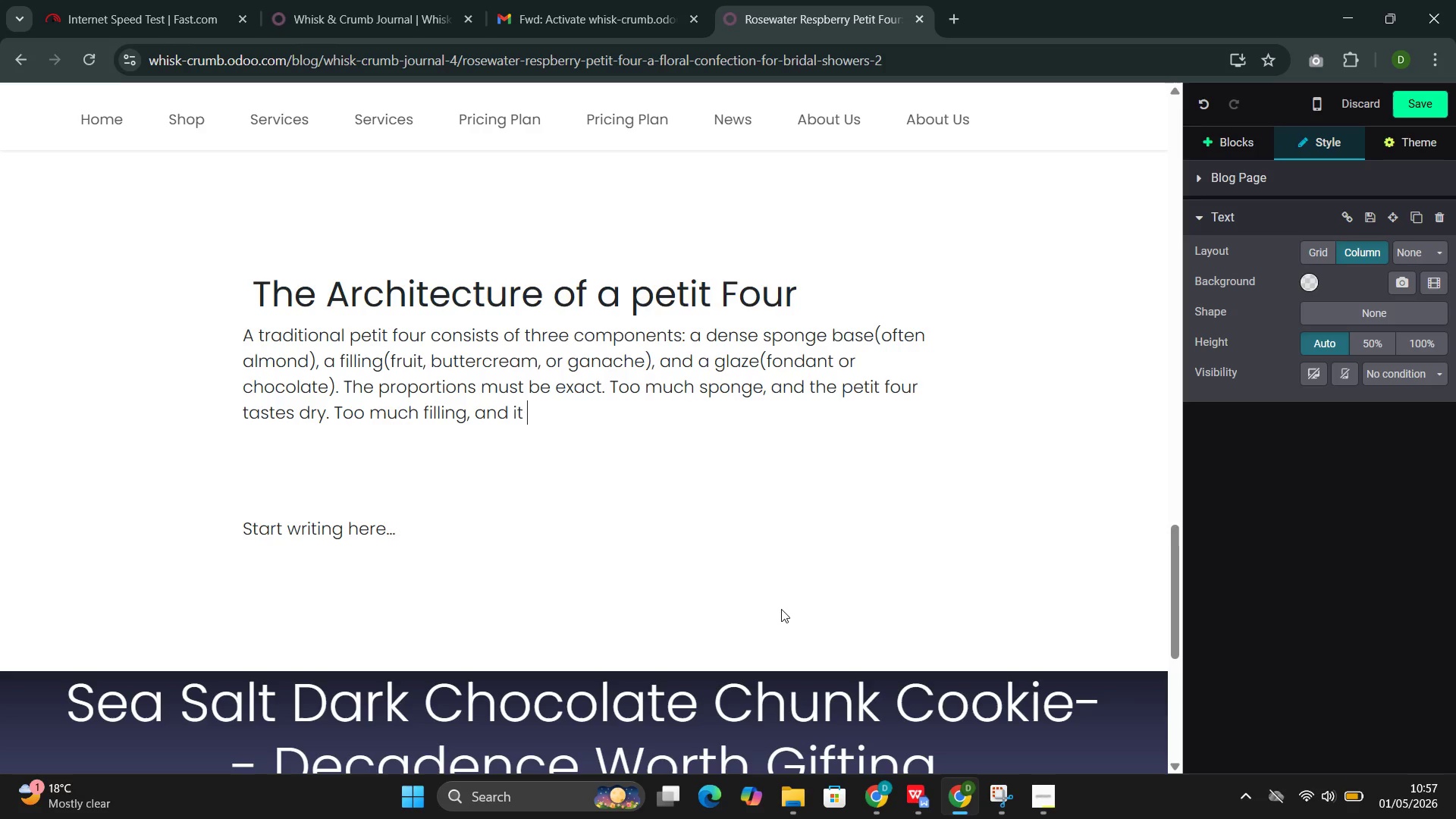 
type(collapses )
key(Backspace)
type(. Too thick a )
 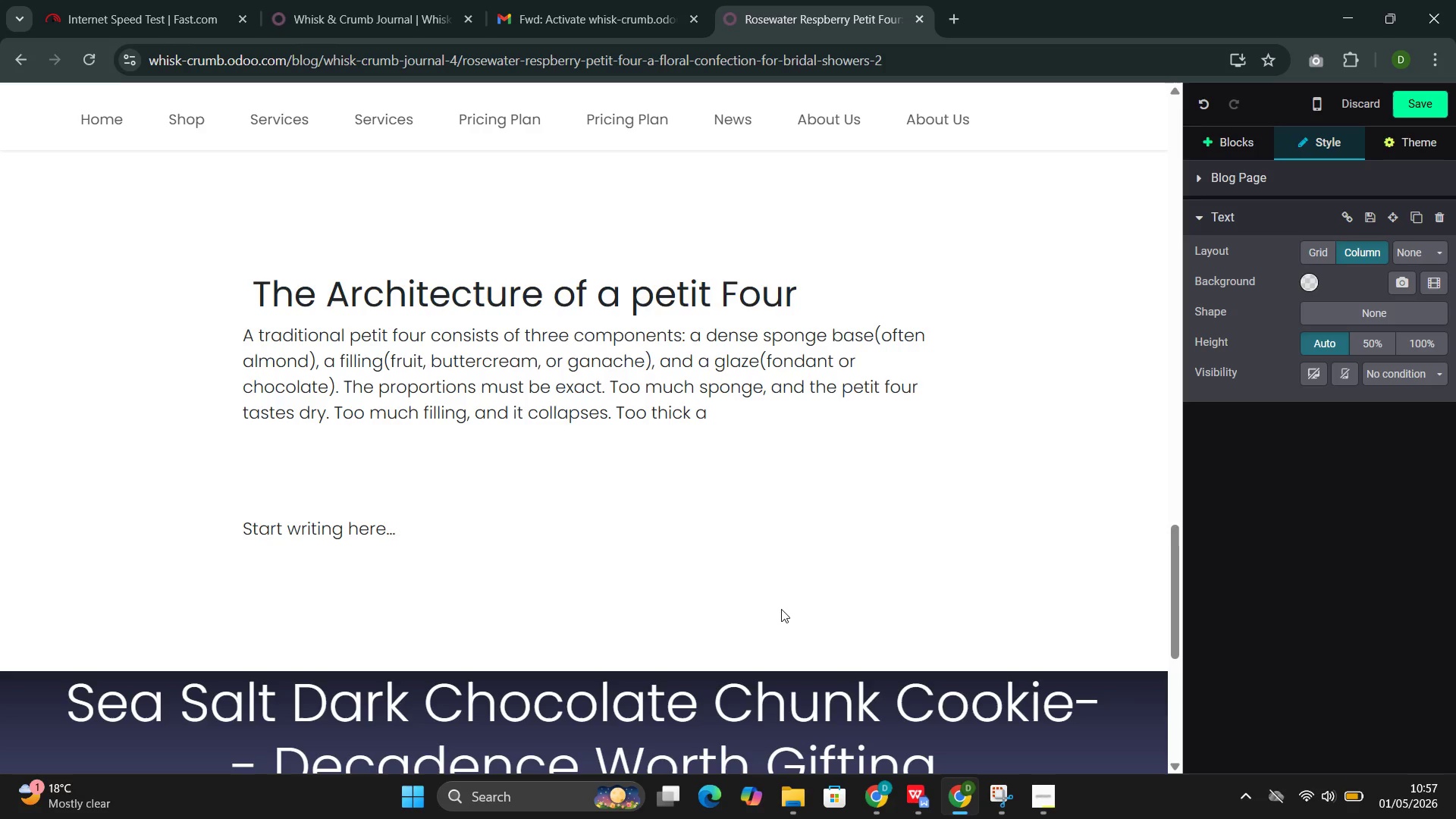 
wait(5.42)
 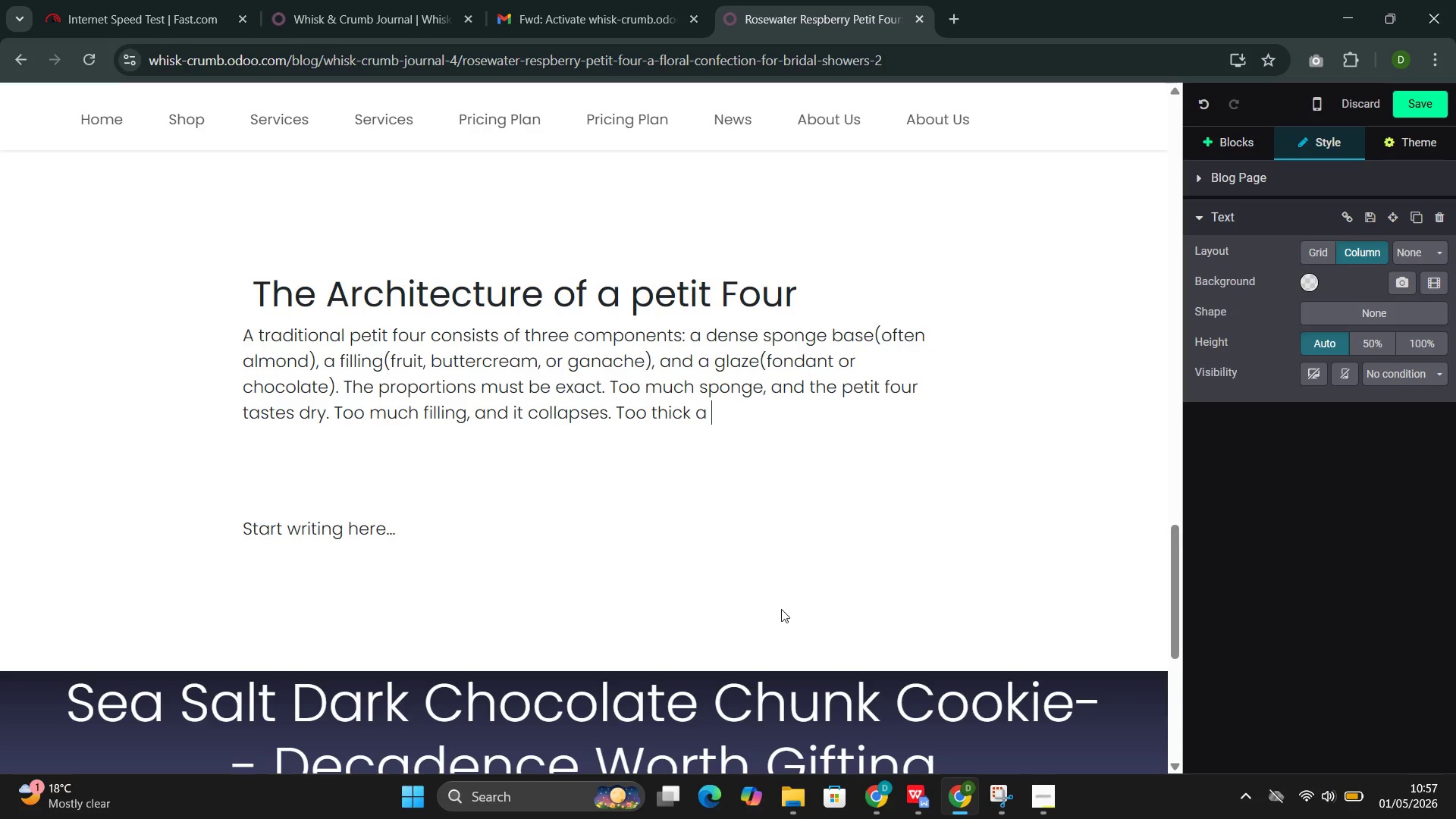 
type(gk)
key(Backspace)
type(laze, and )
 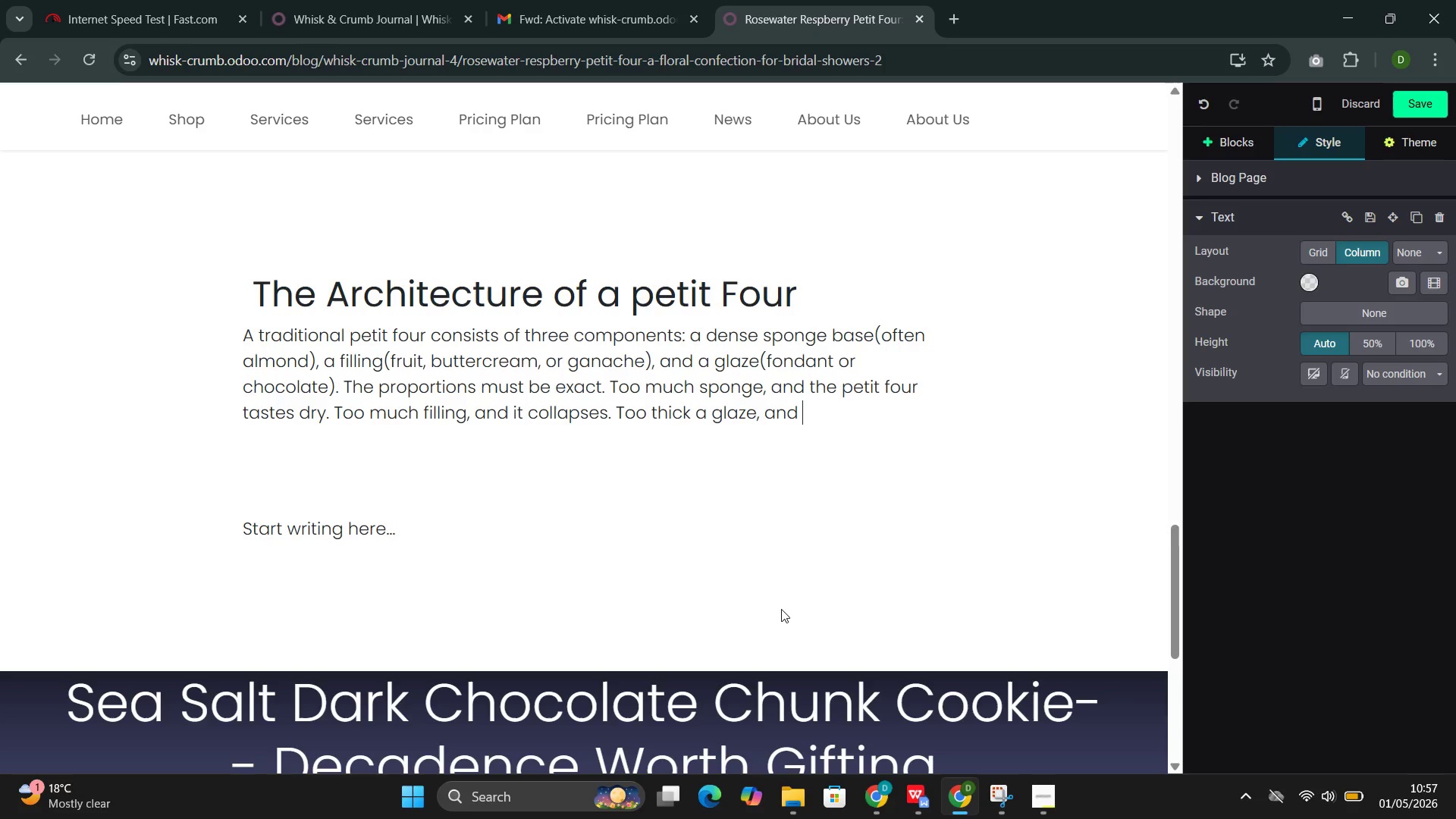 
type(it overwhelms.)
 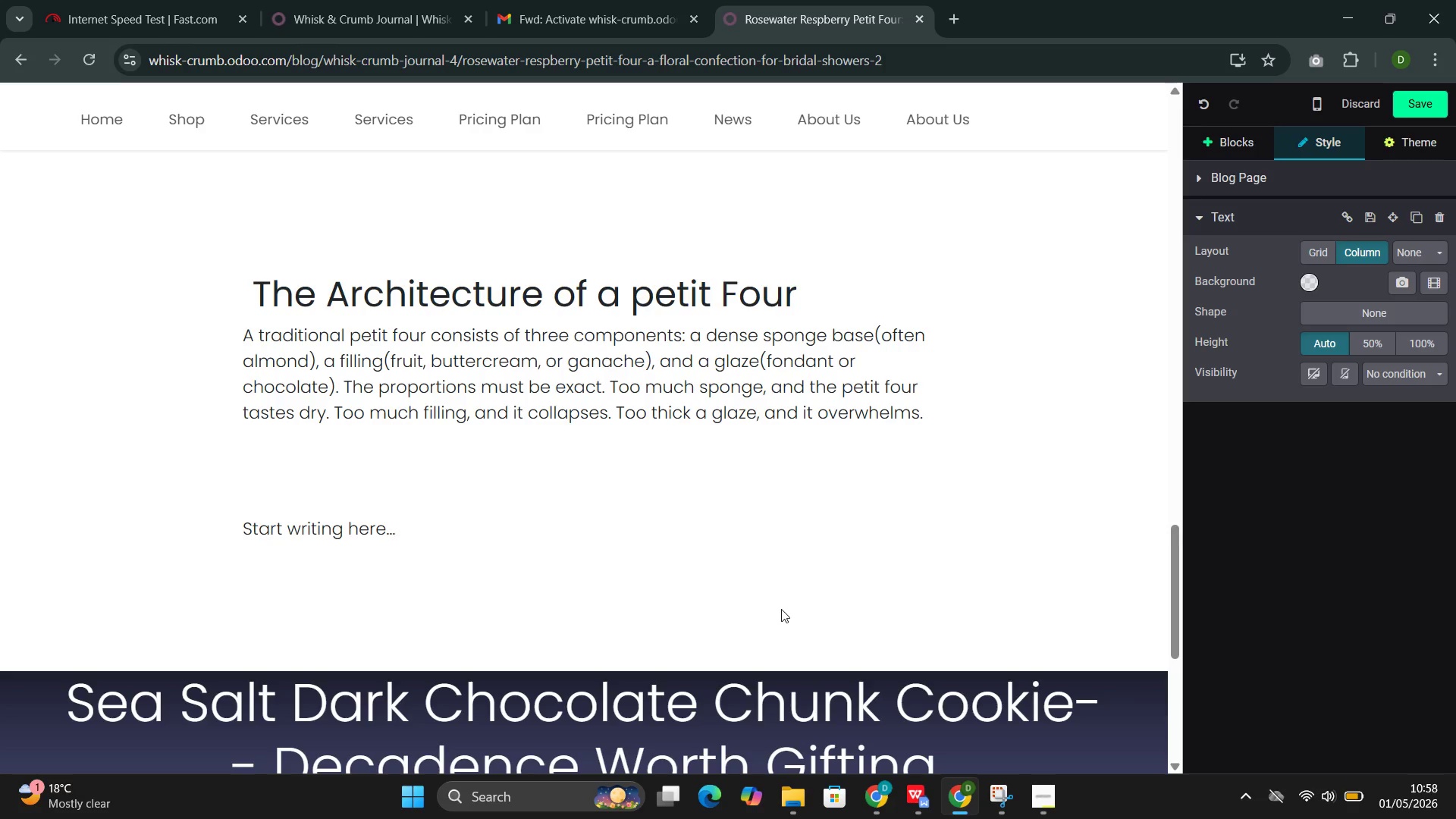 
wait(26.78)
 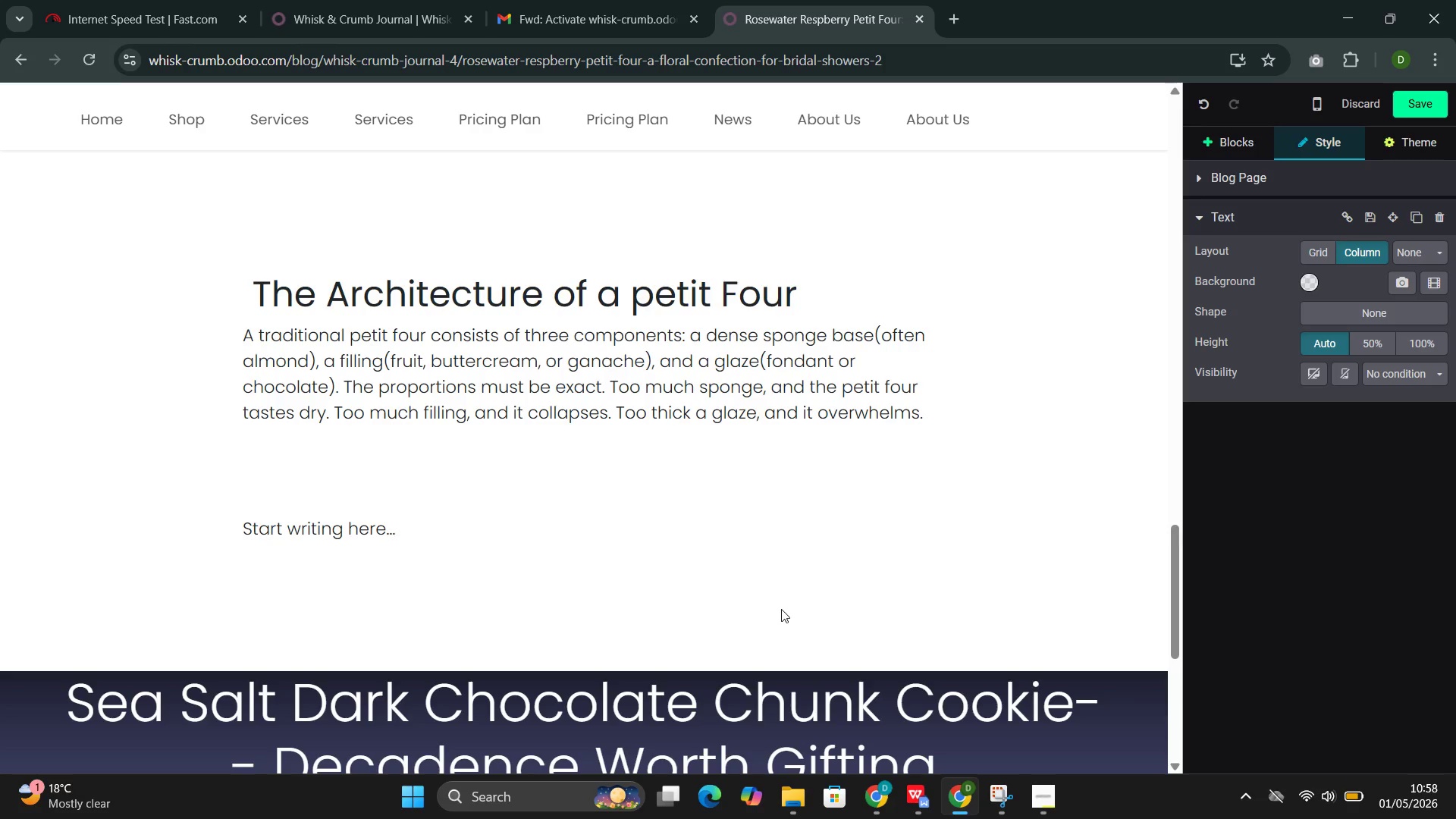 
left_click_drag(start_coordinate=[407, 529], to_coordinate=[249, 534])
 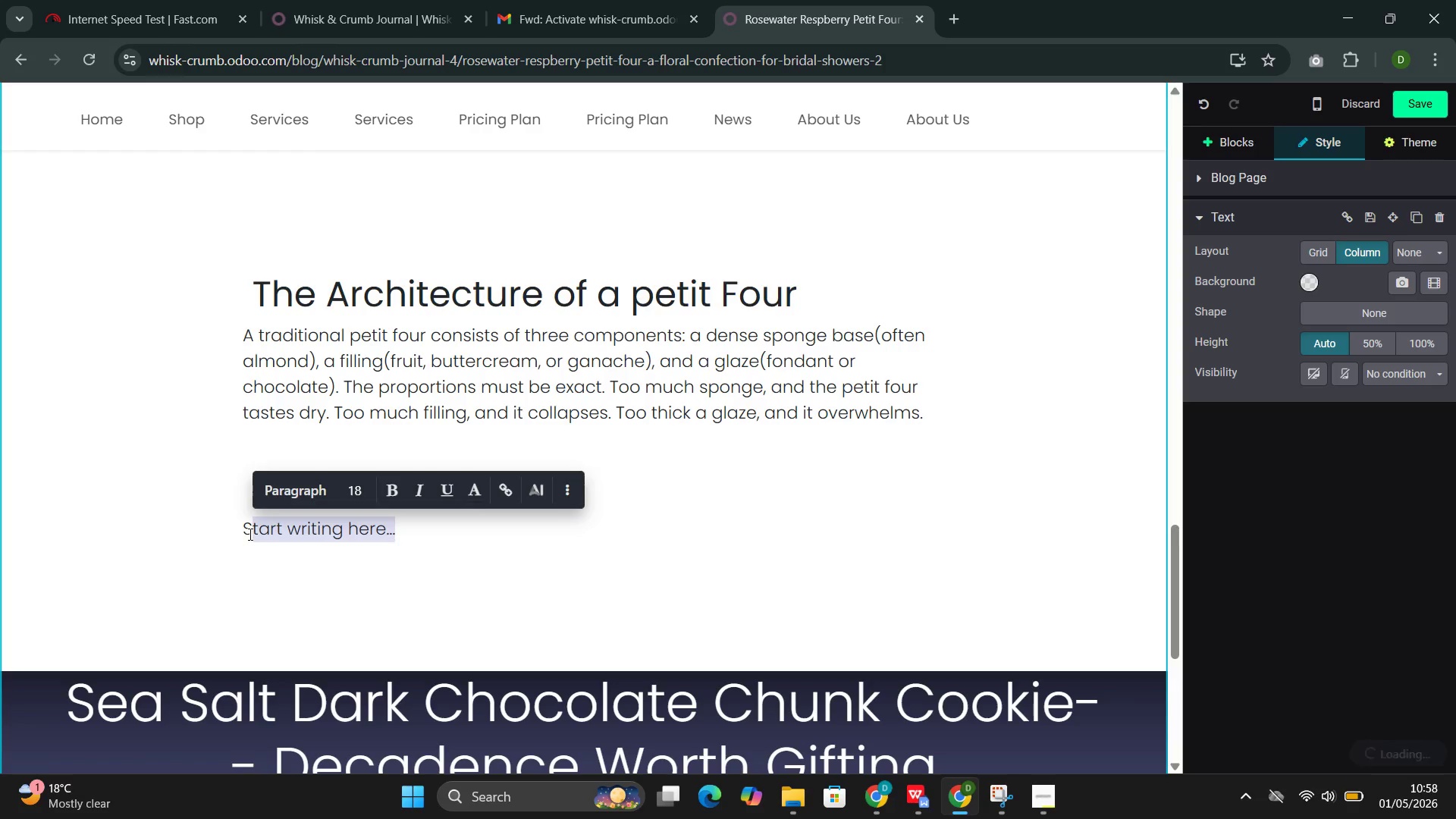 
key(Backspace)
 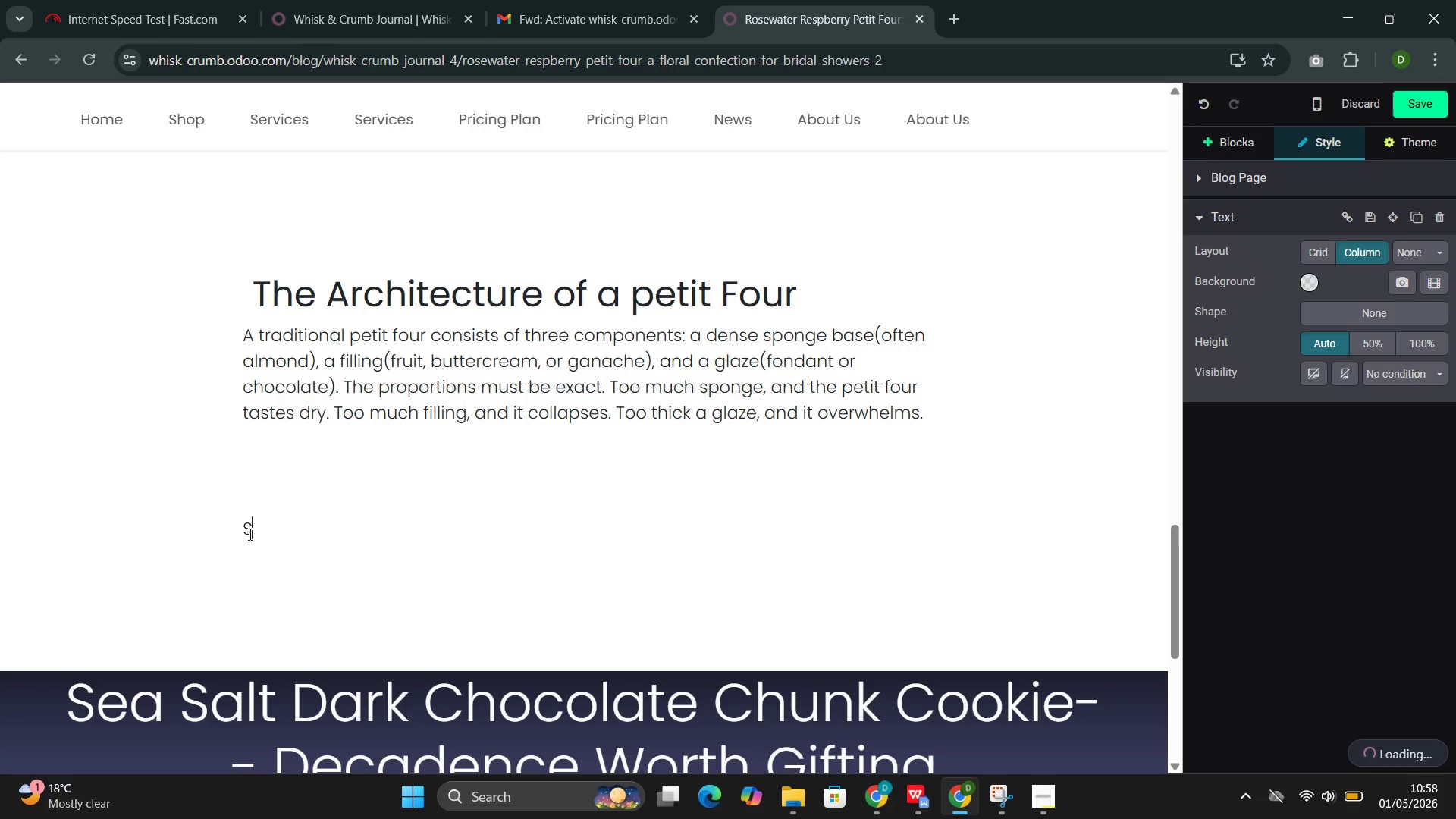 
key(Backspace)
 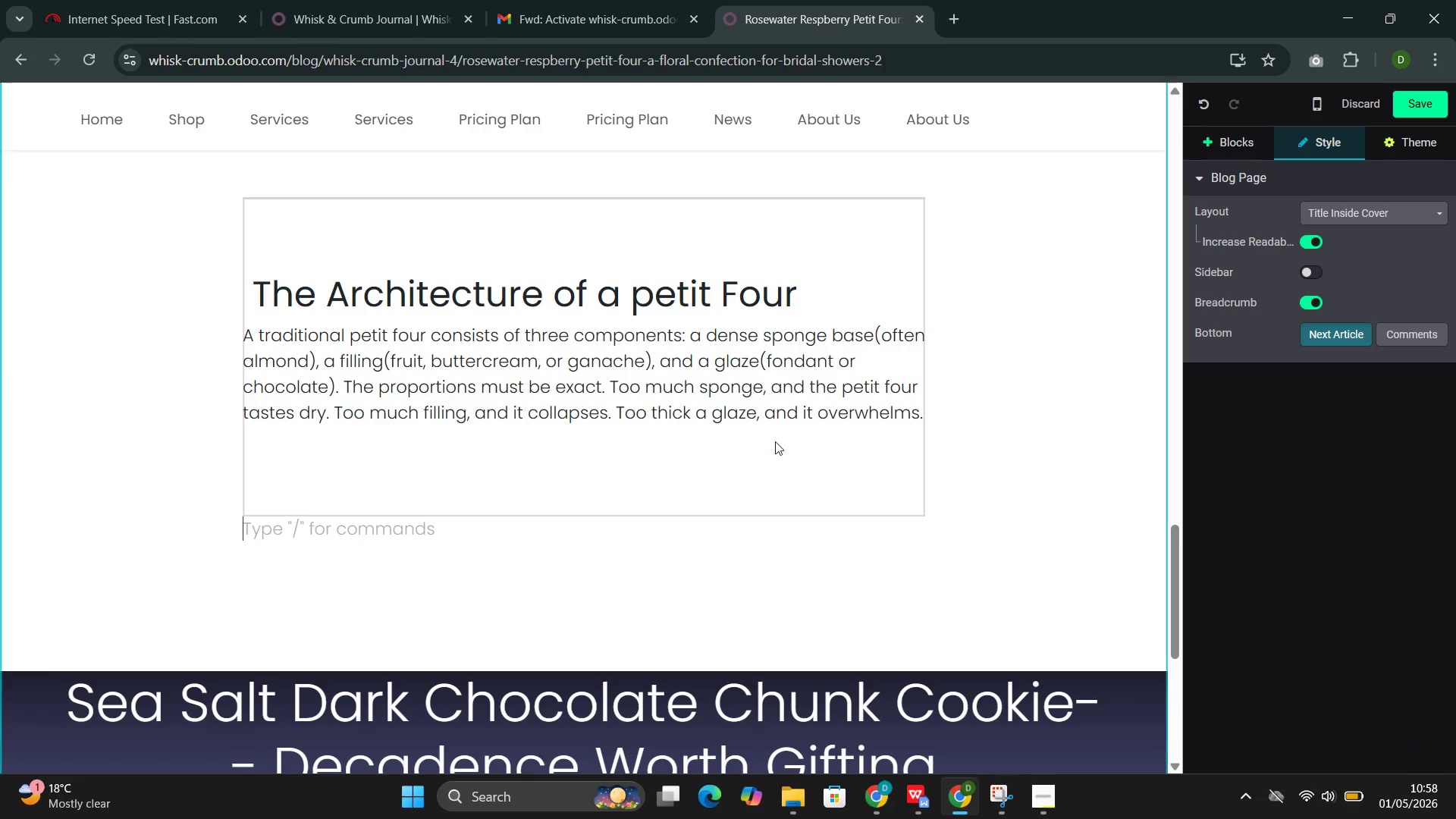 
left_click([846, 431])
 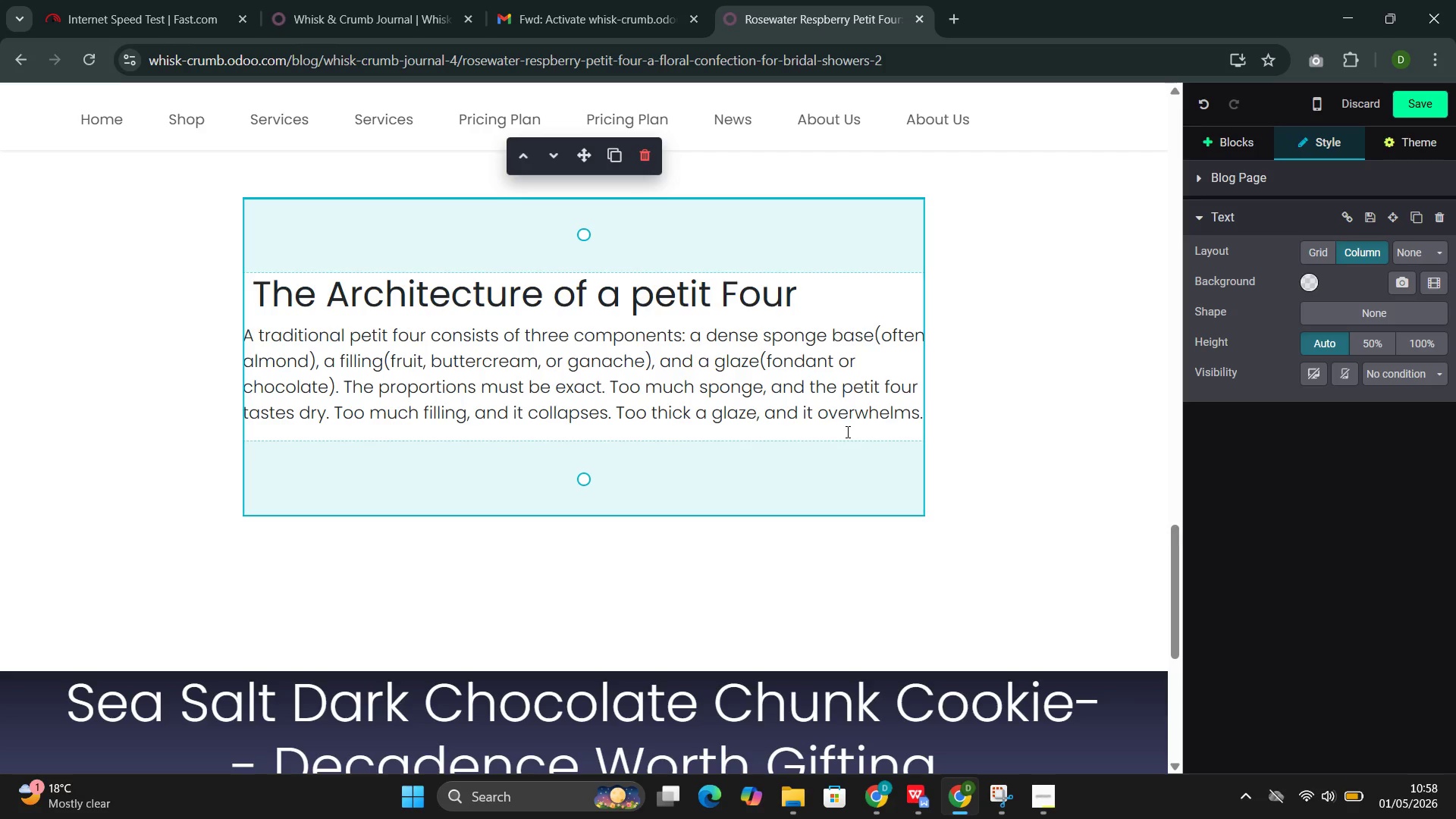 
wait(21.81)
 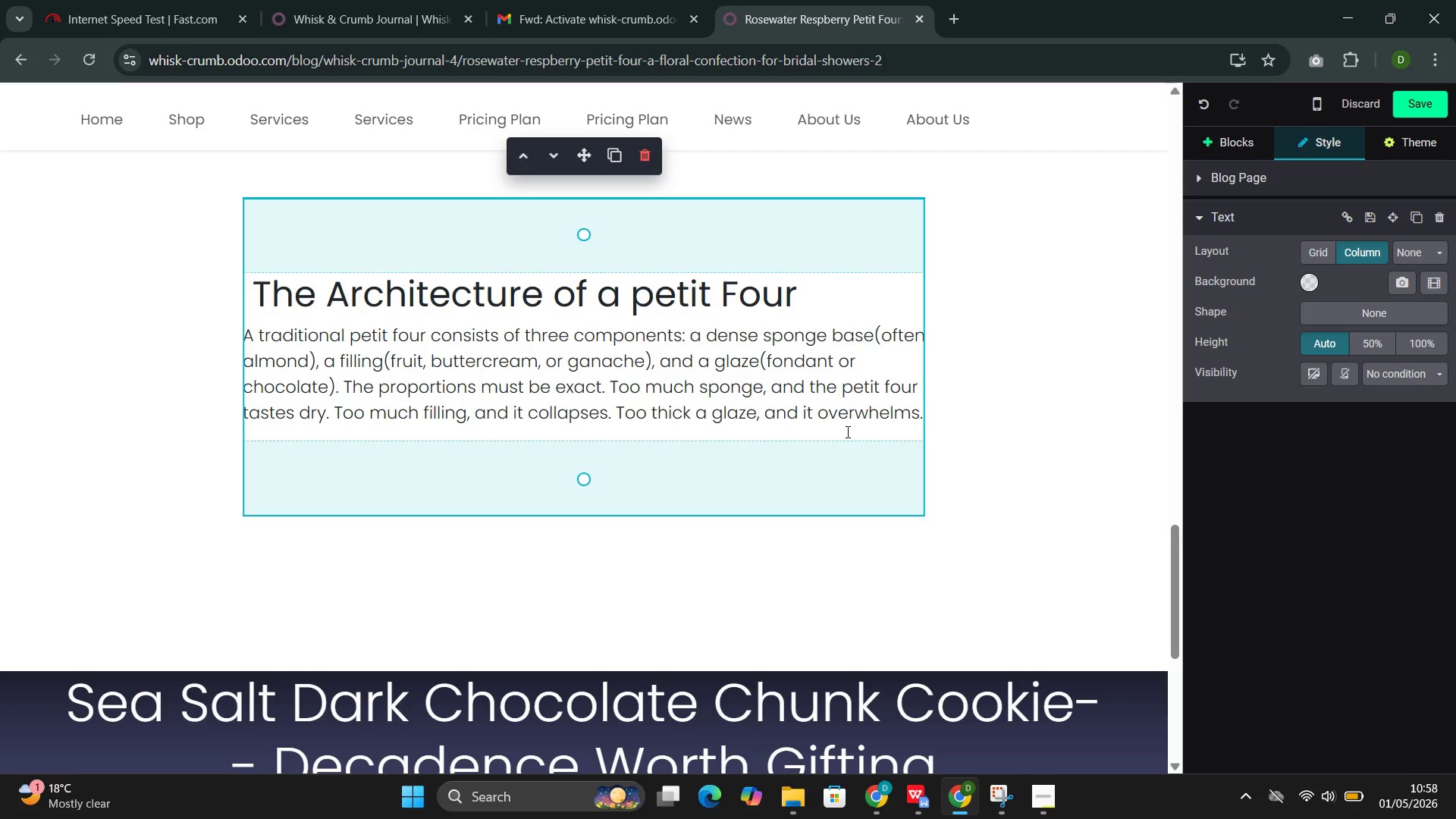 
left_click([921, 419])
 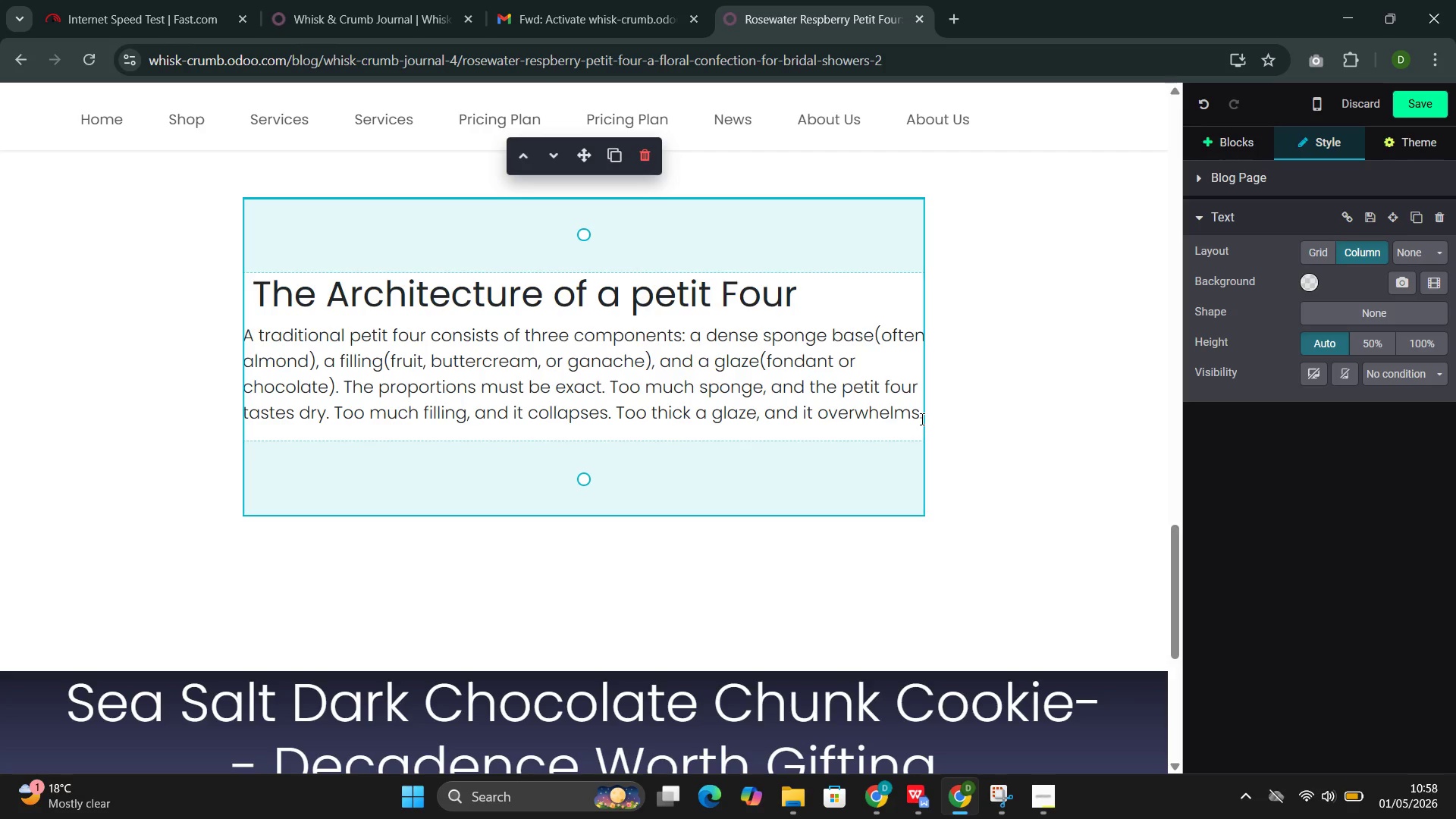 
key(ArrowRight)
 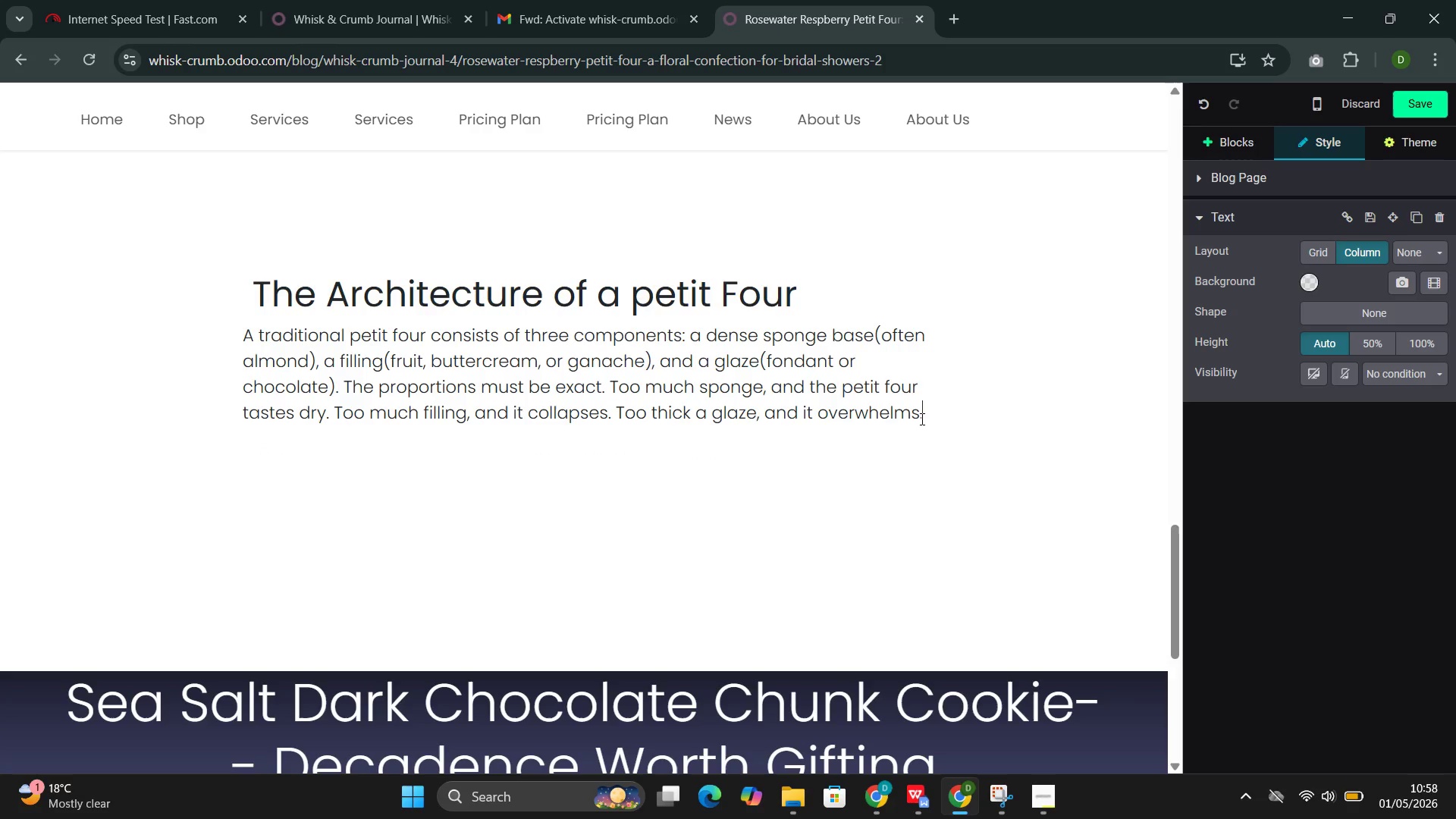 
key(Enter)
 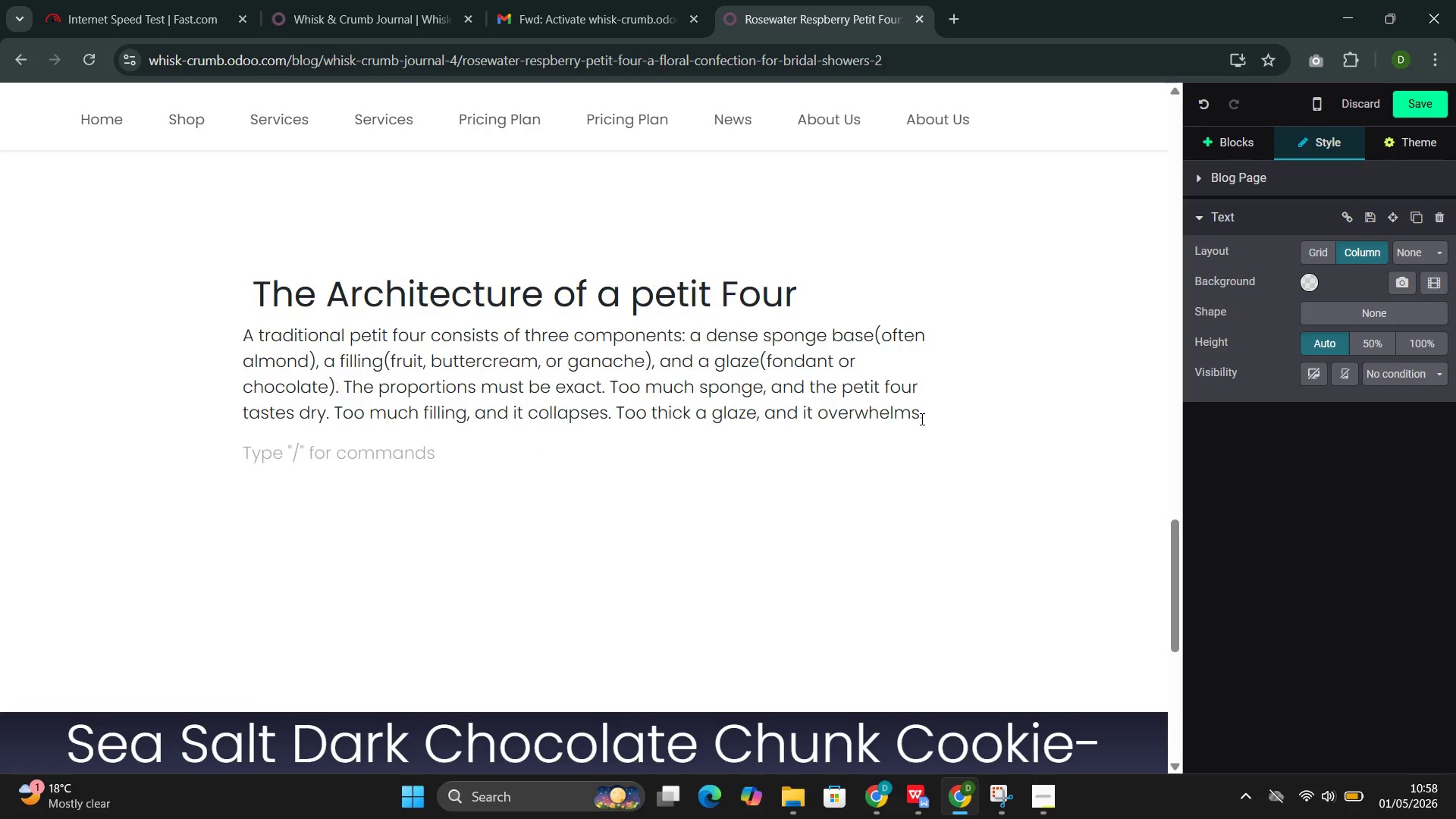 
type(Our Re)
key(Backspace)
type(oseway)
key(Backspace)
type(ter Raspberry )
 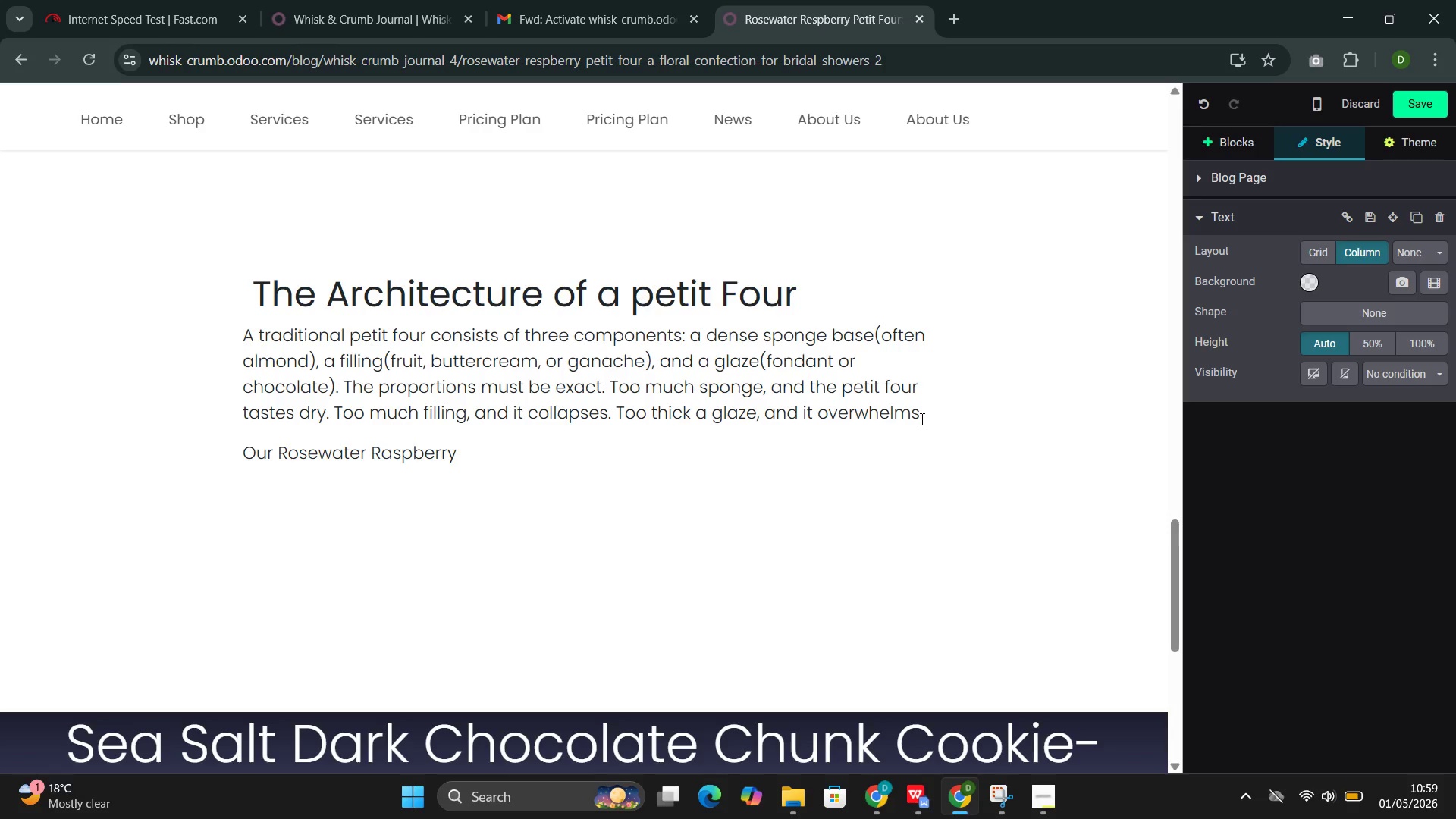 
type(Petit Four uses:)
 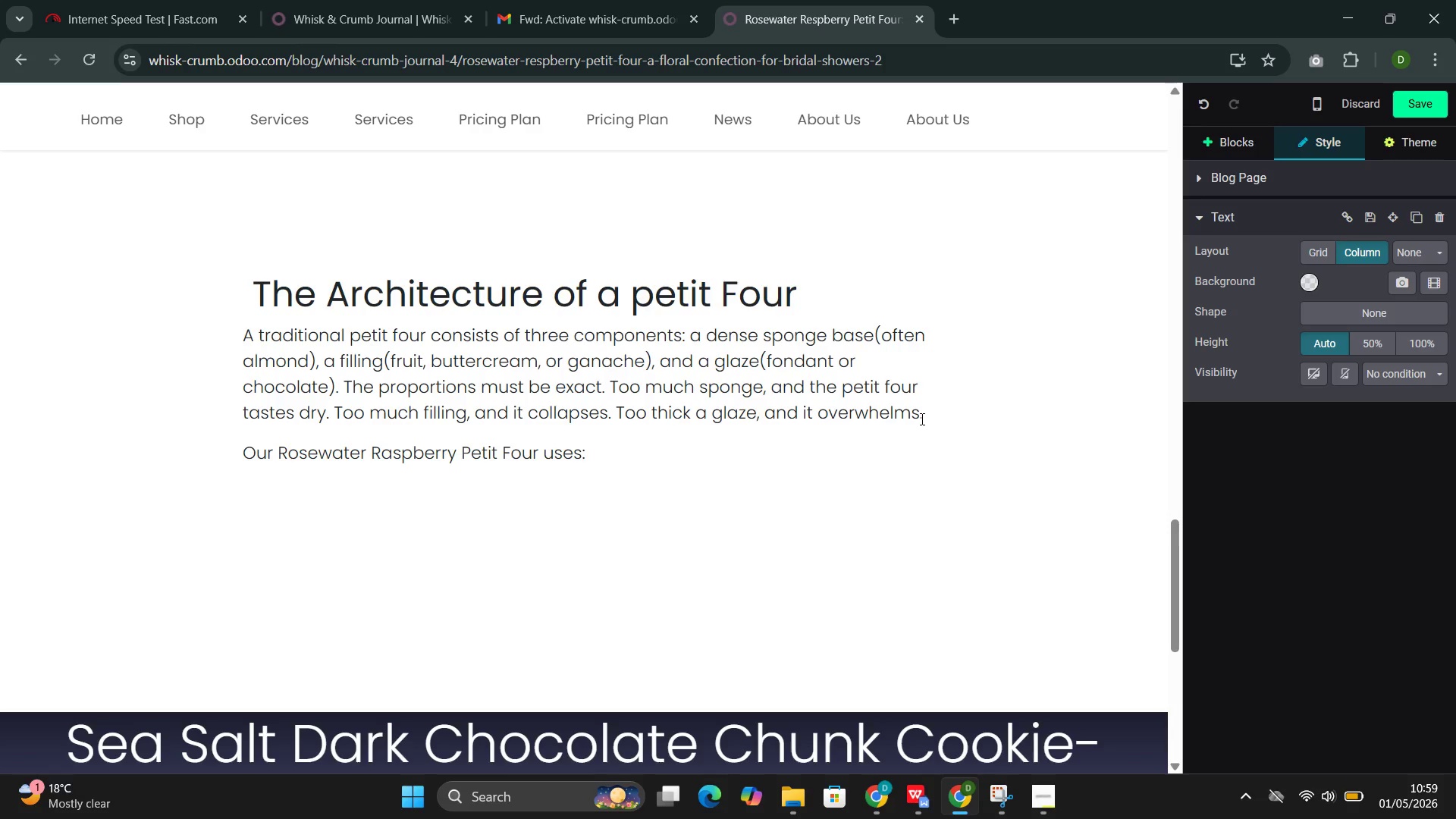 
key(Enter)
 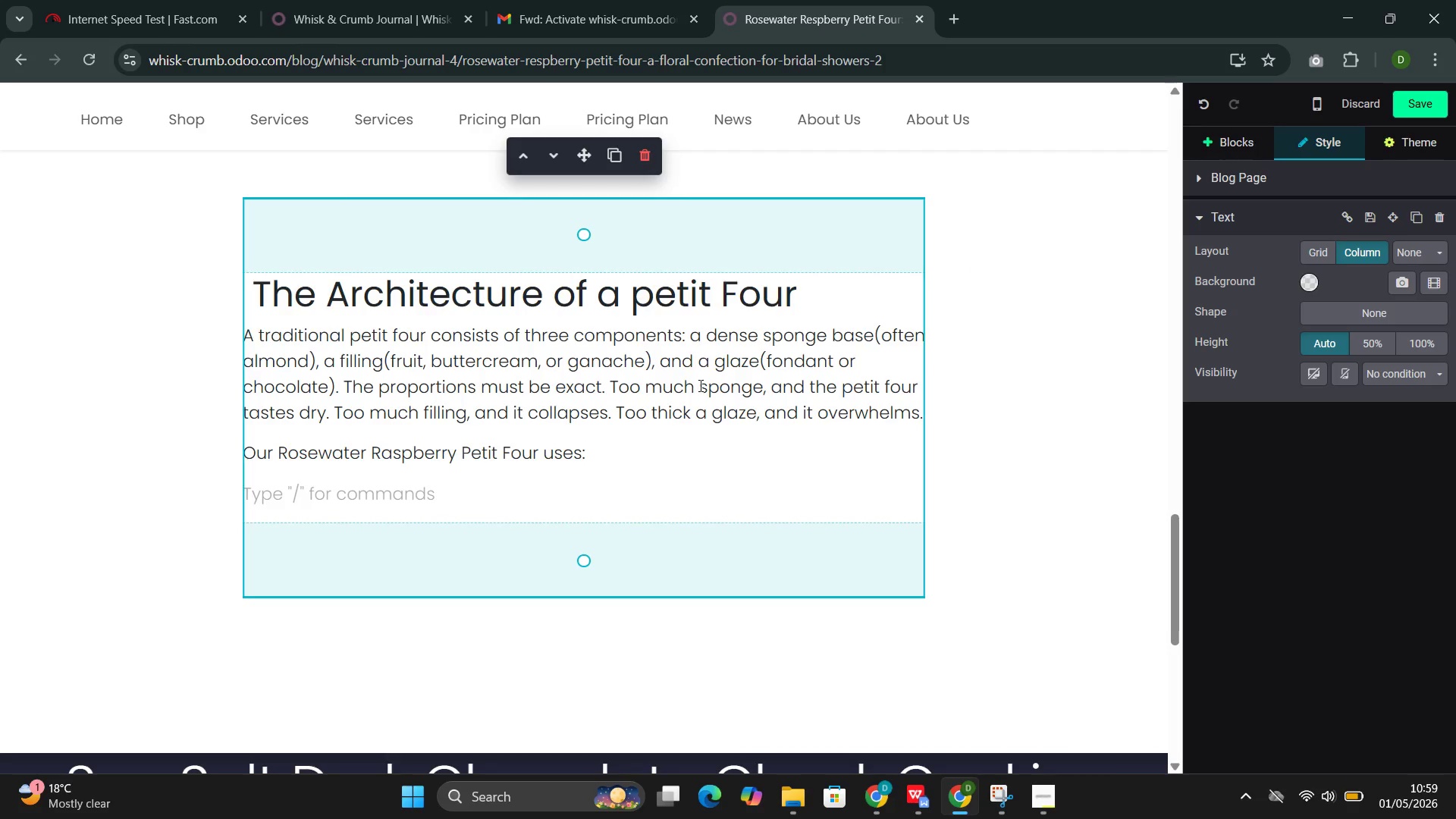 
left_click_drag(start_coordinate=[614, 445], to_coordinate=[243, 447])
 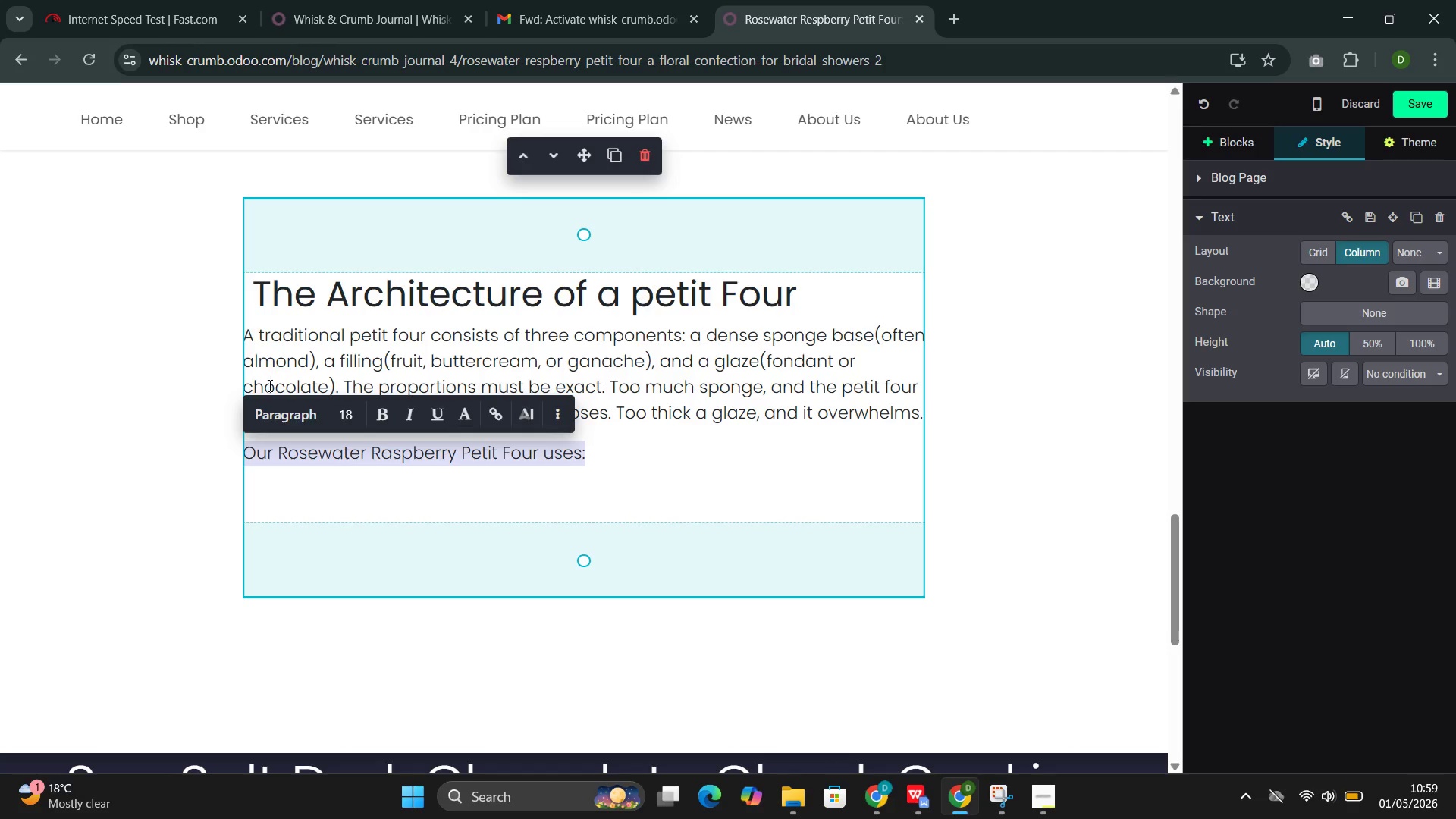 
left_click([287, 419])
 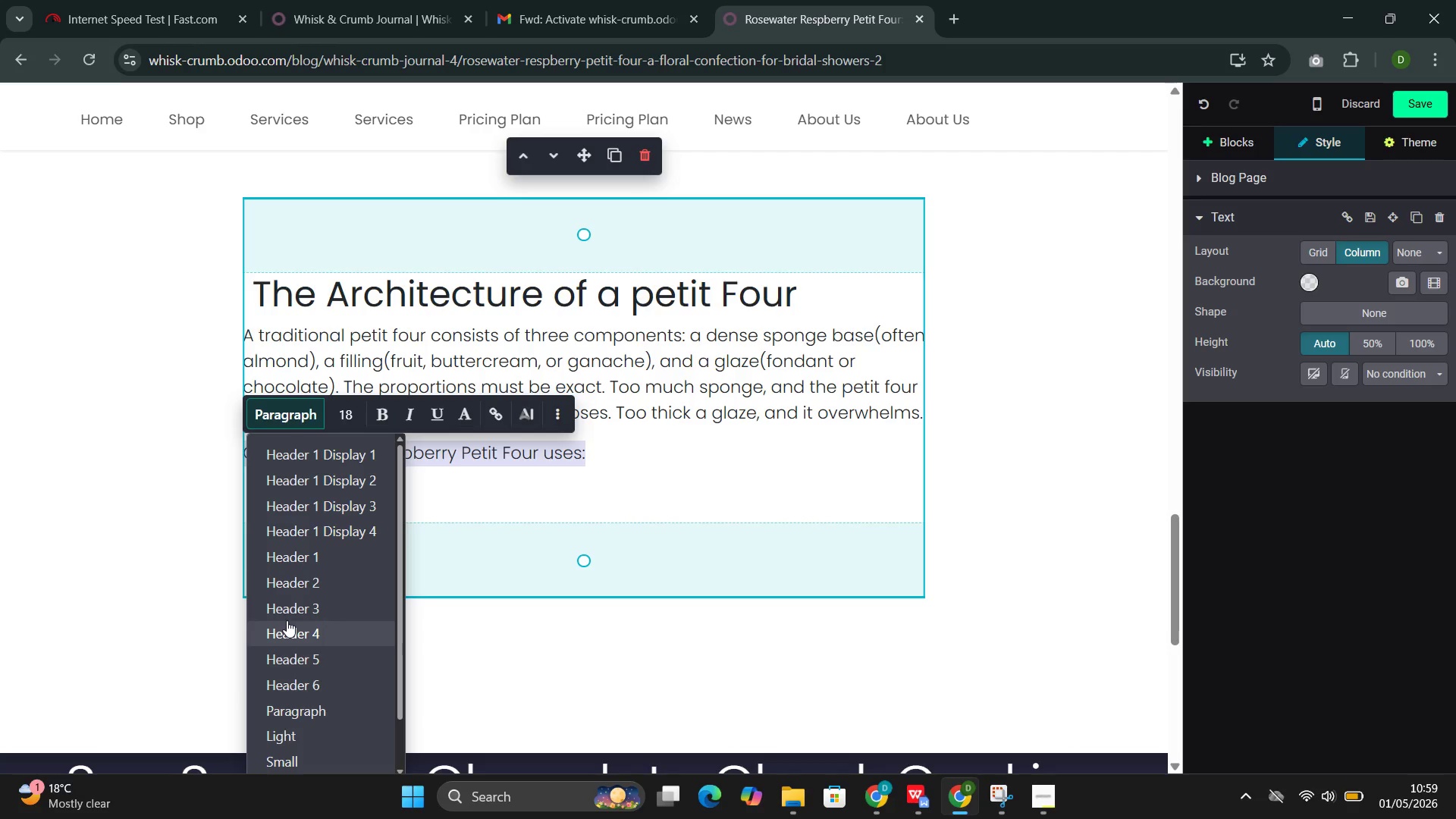 
left_click([287, 620])
 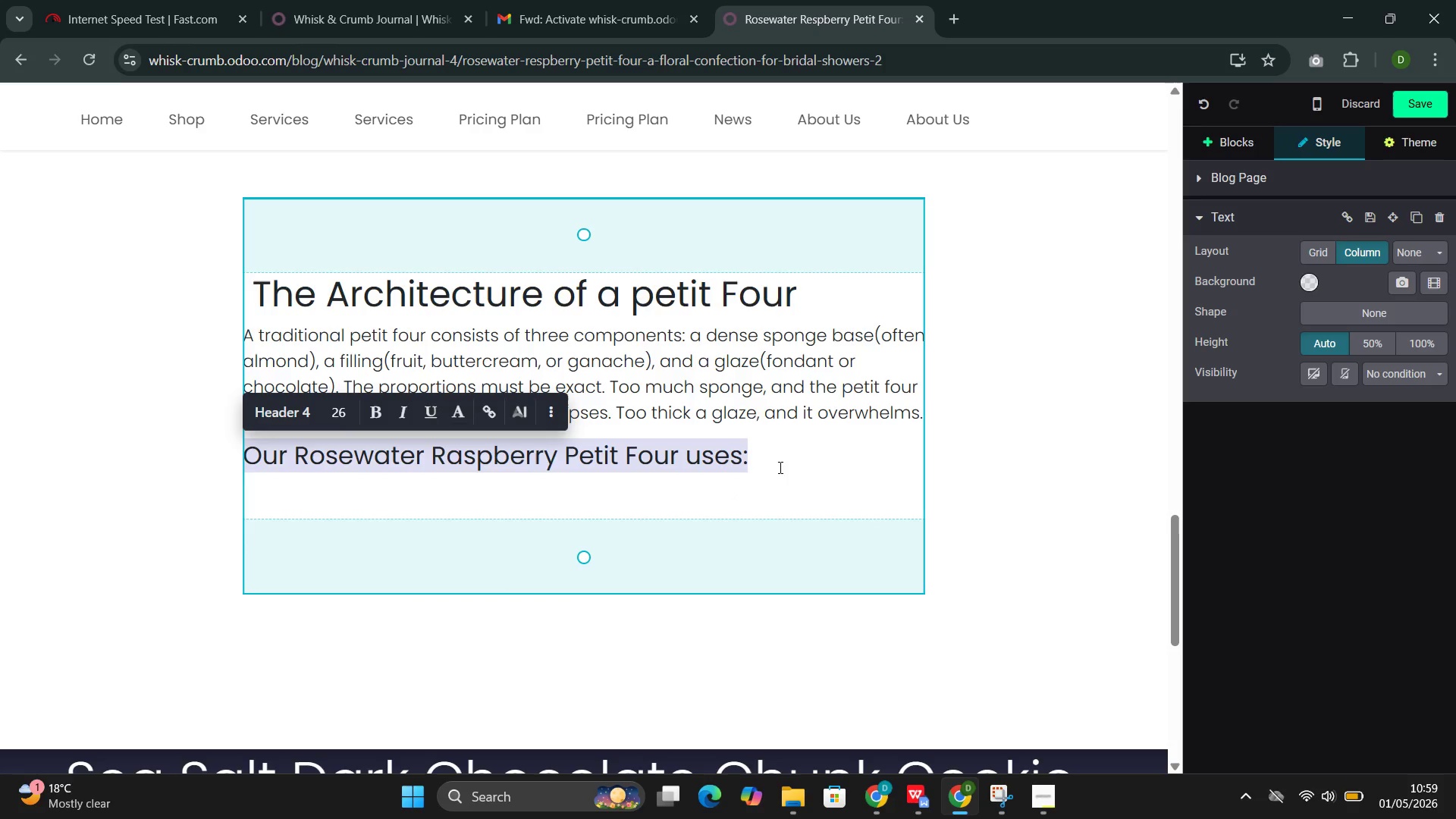 
left_click([782, 456])
 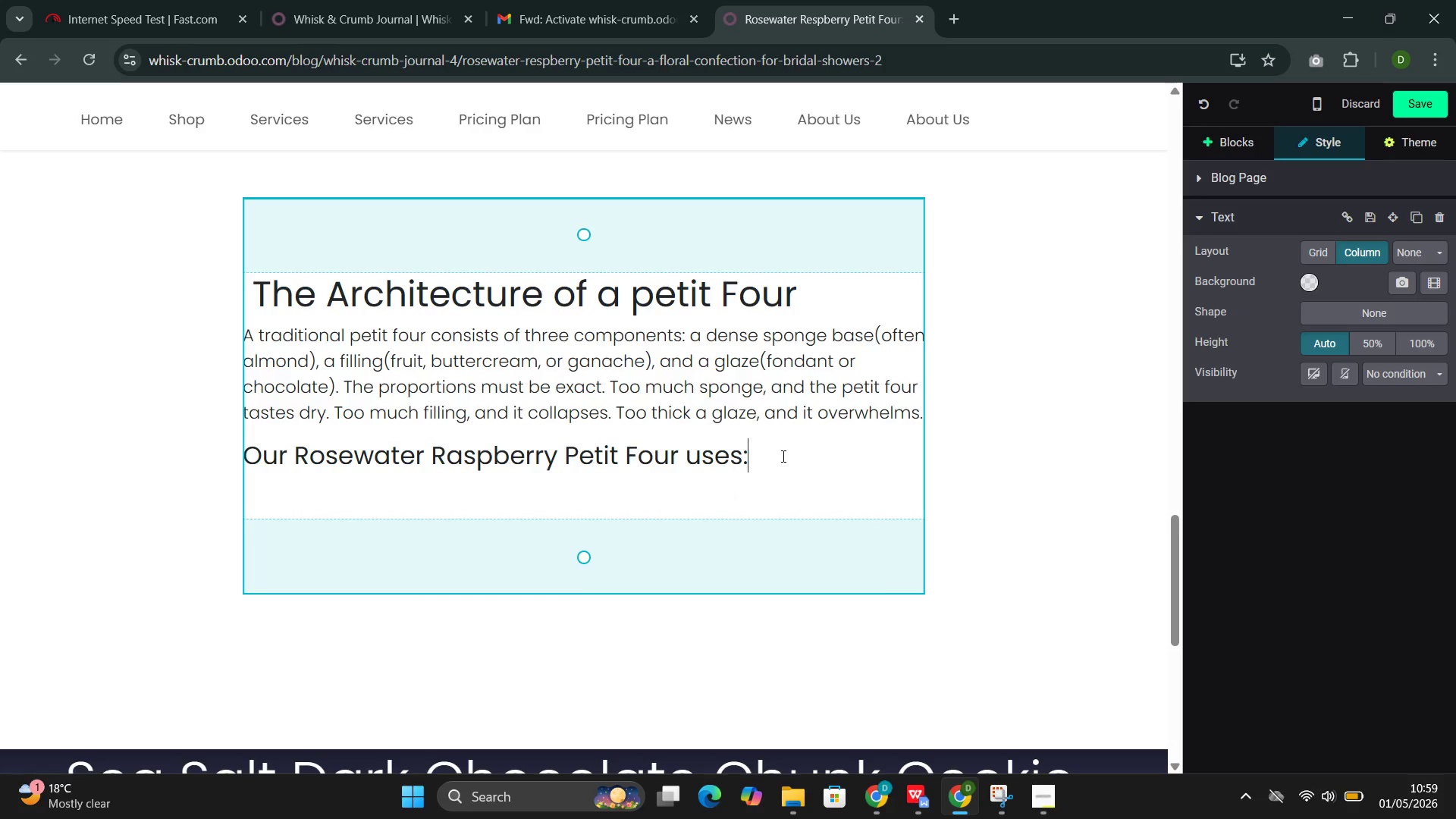 
key(Enter)
 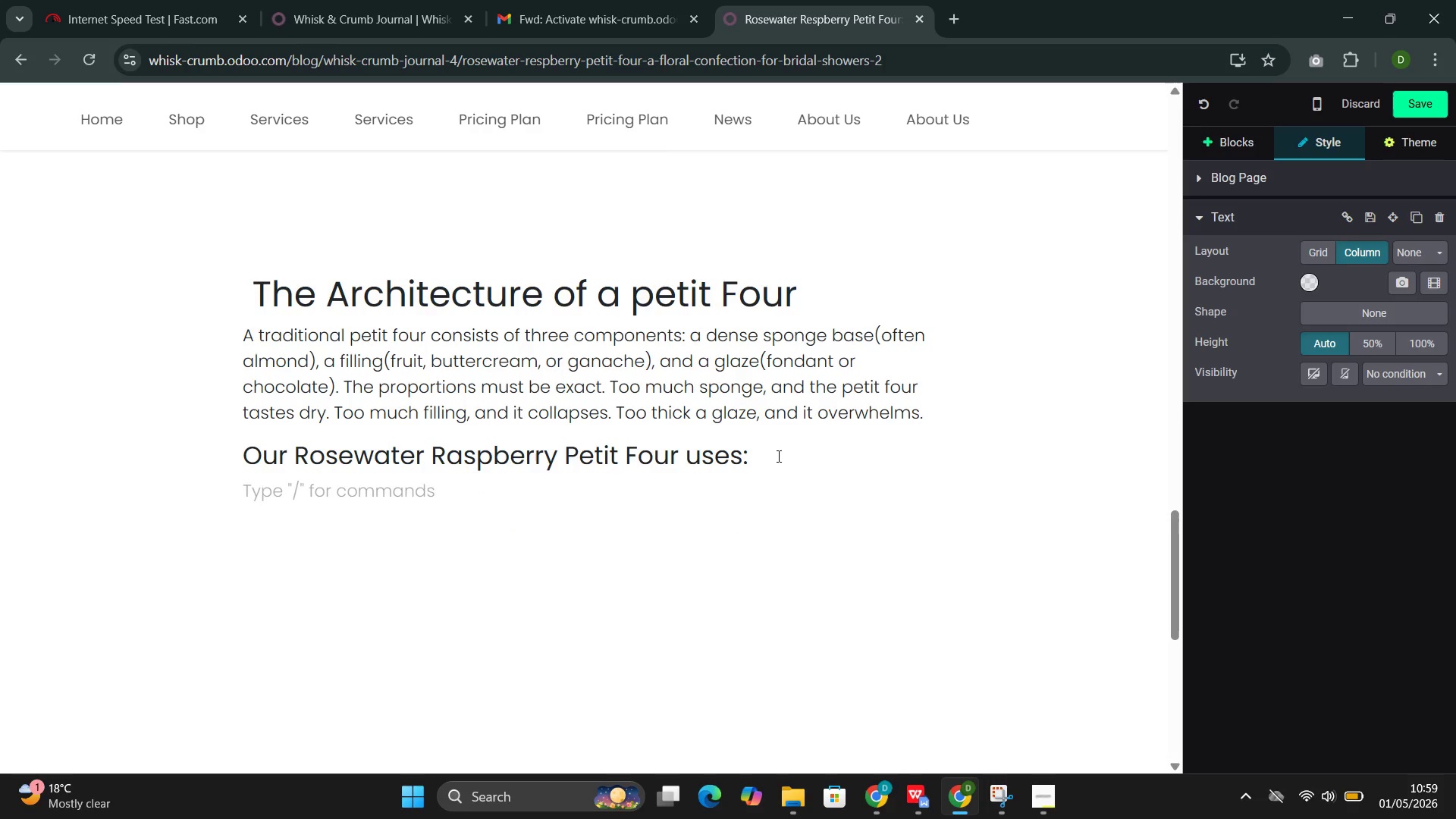 
left_click_drag(start_coordinate=[773, 457], to_coordinate=[249, 458])
 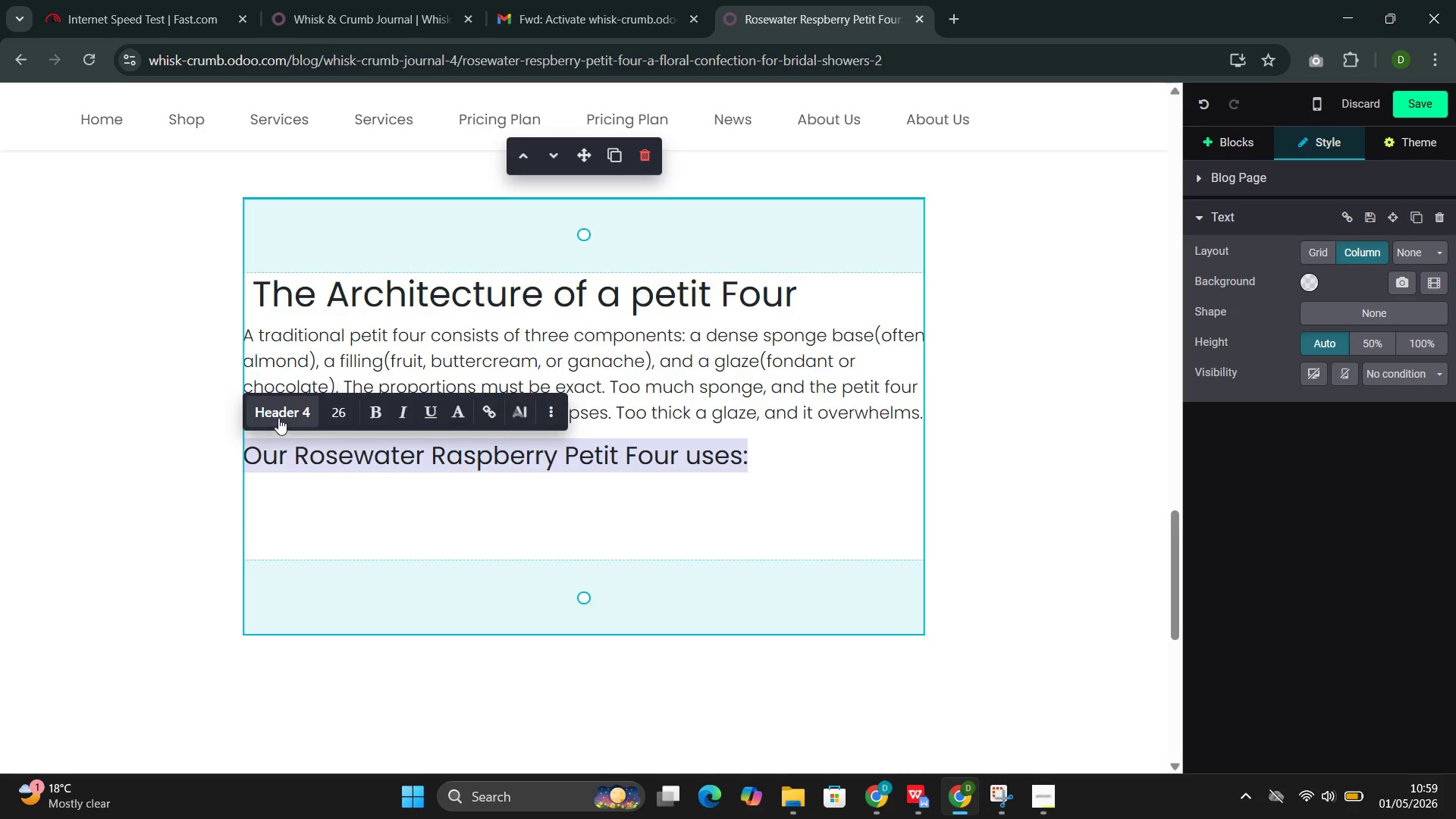 
left_click([278, 418])
 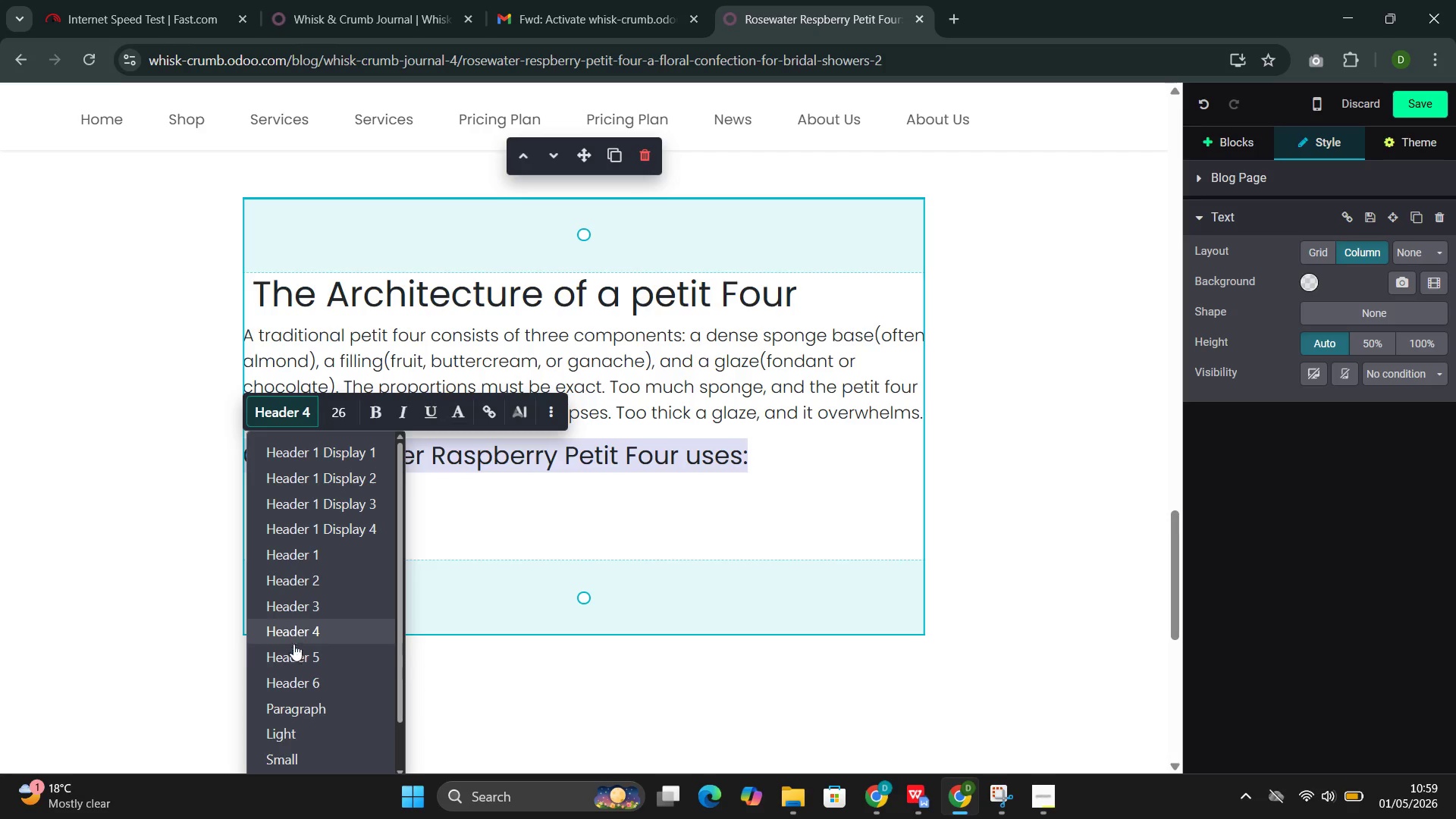 
left_click([291, 653])
 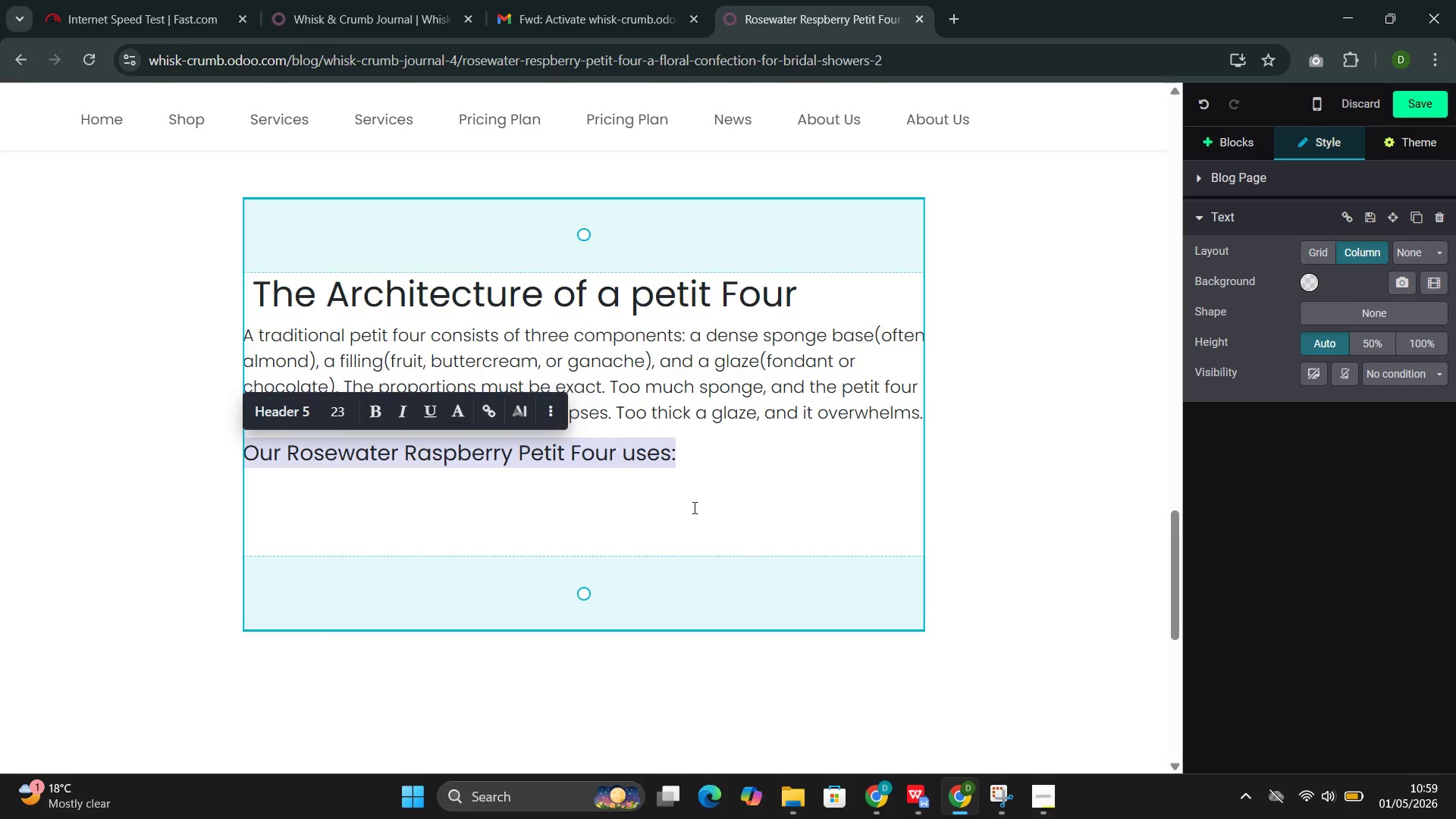 
left_click([714, 485])
 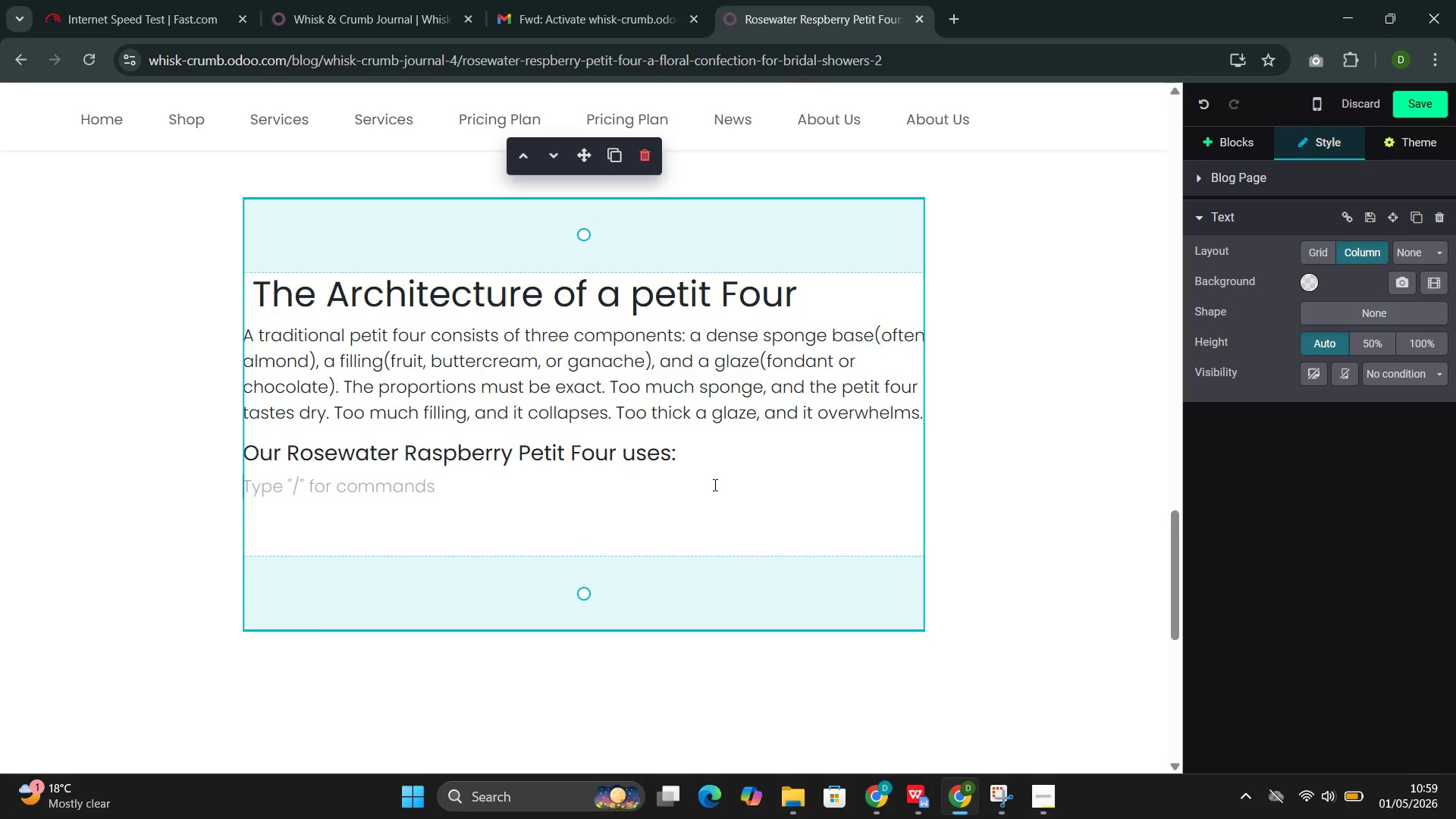 
key(Shift+ShiftLeft)
 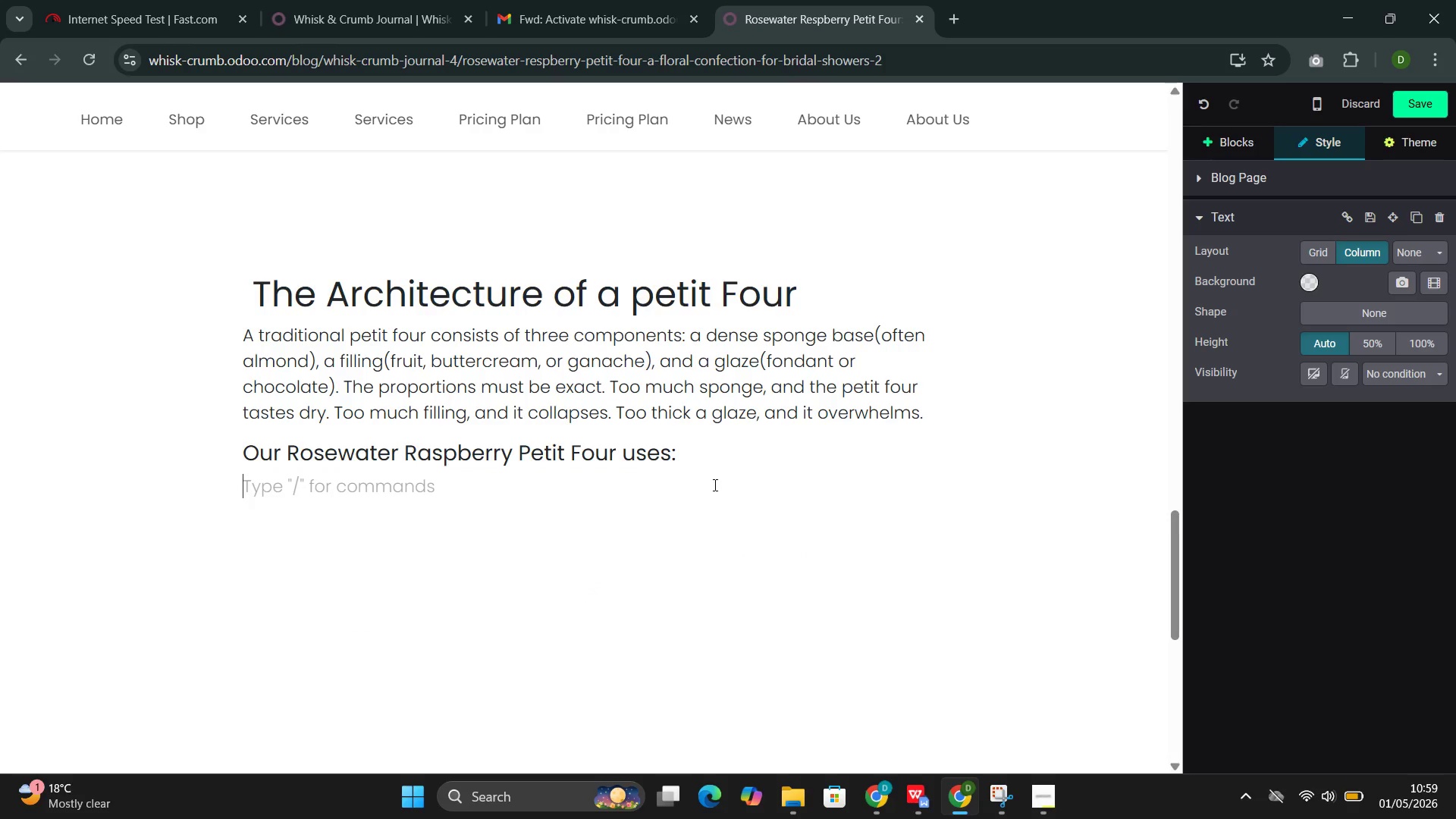 
key(Minus)
 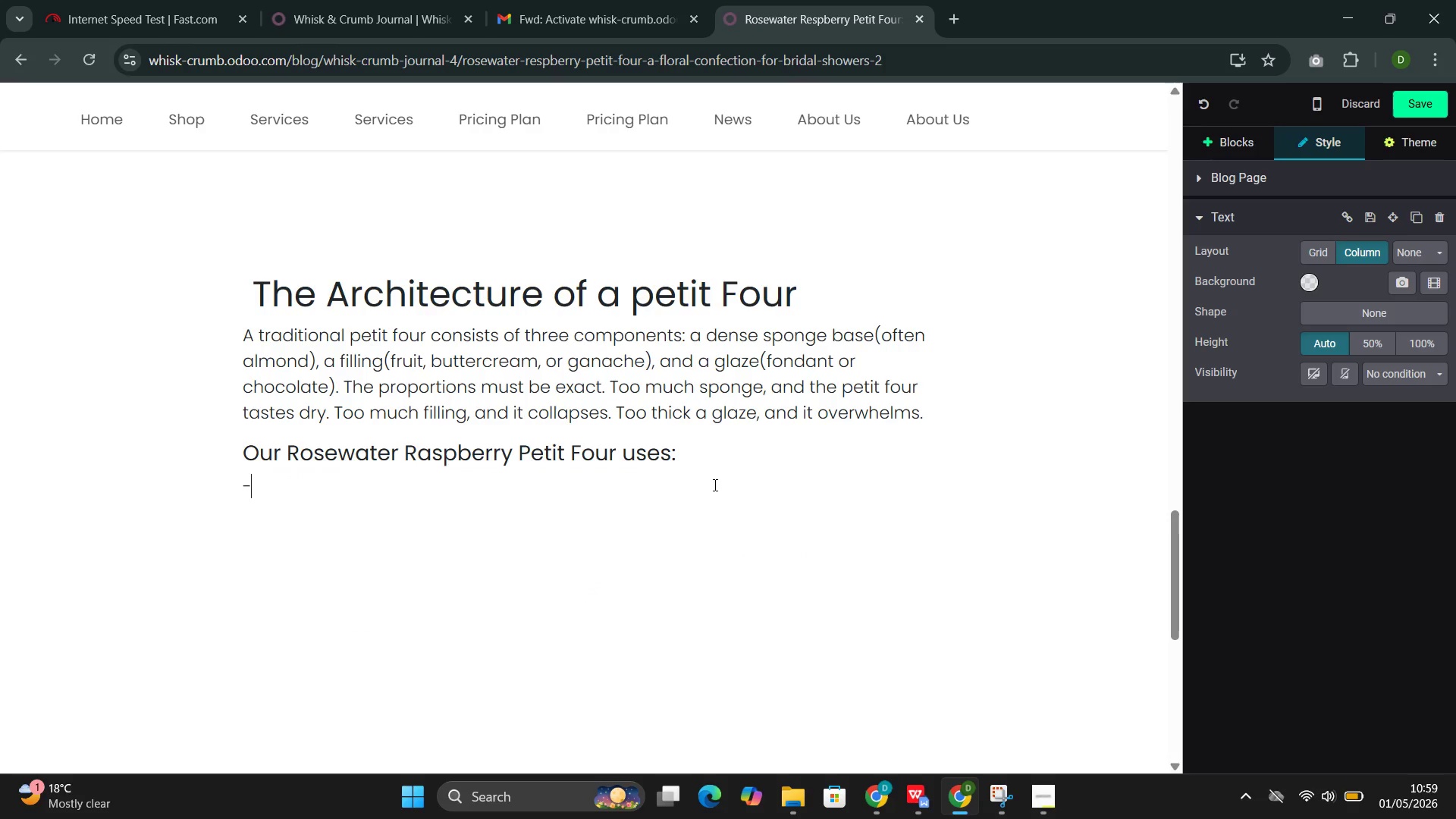 
key(Space)
 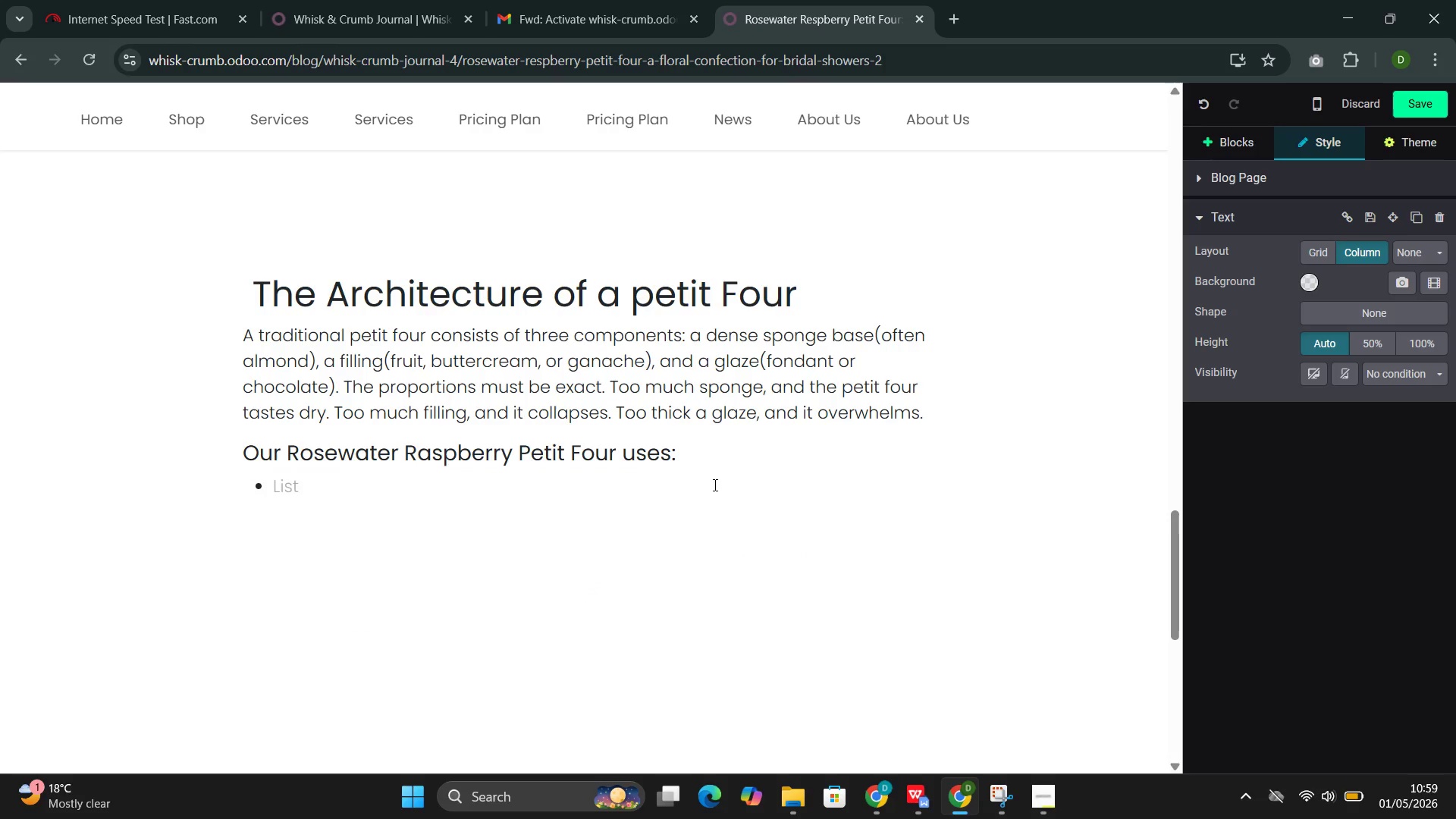 
key(Backspace)
 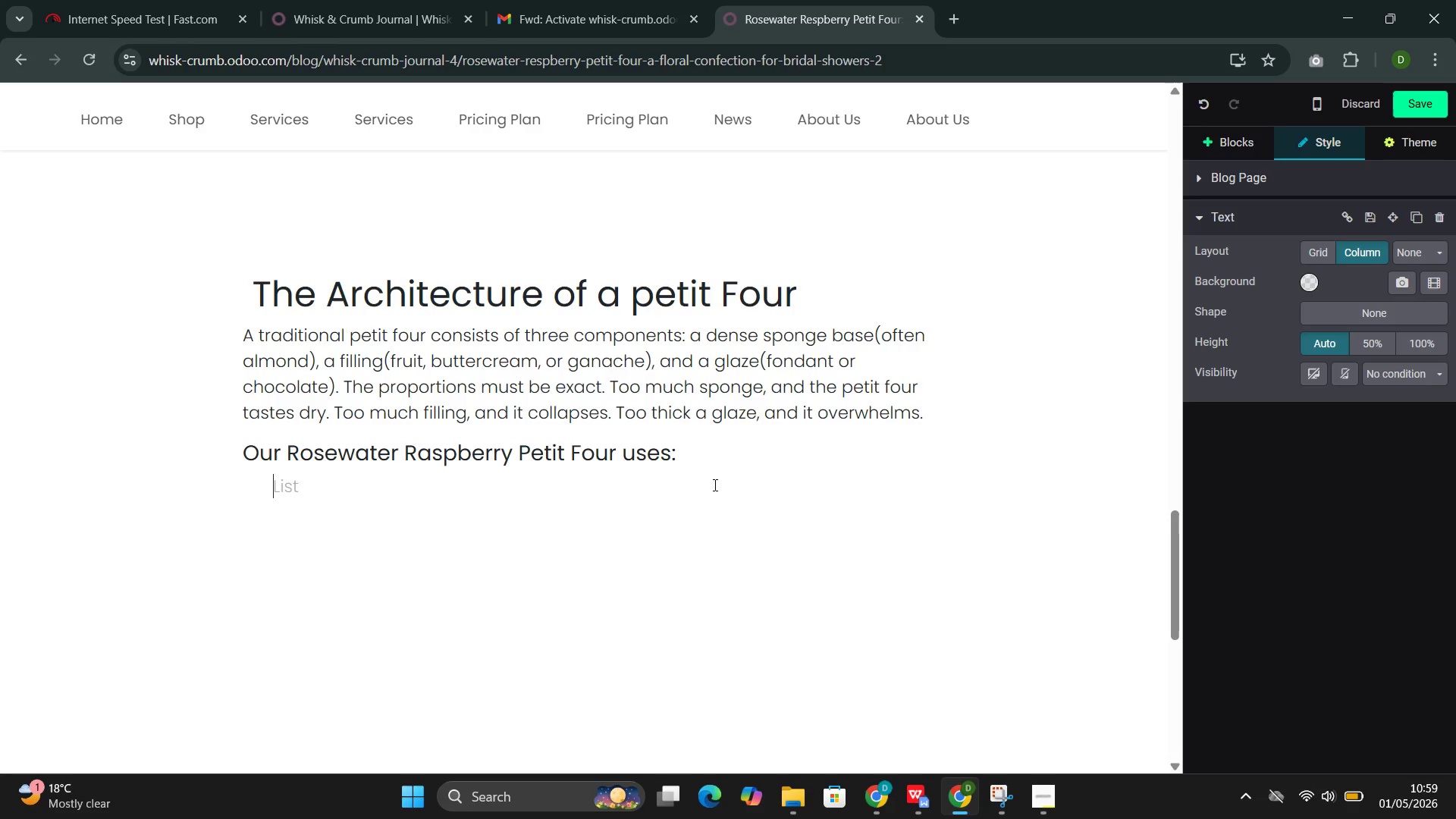 
key(Backspace)
 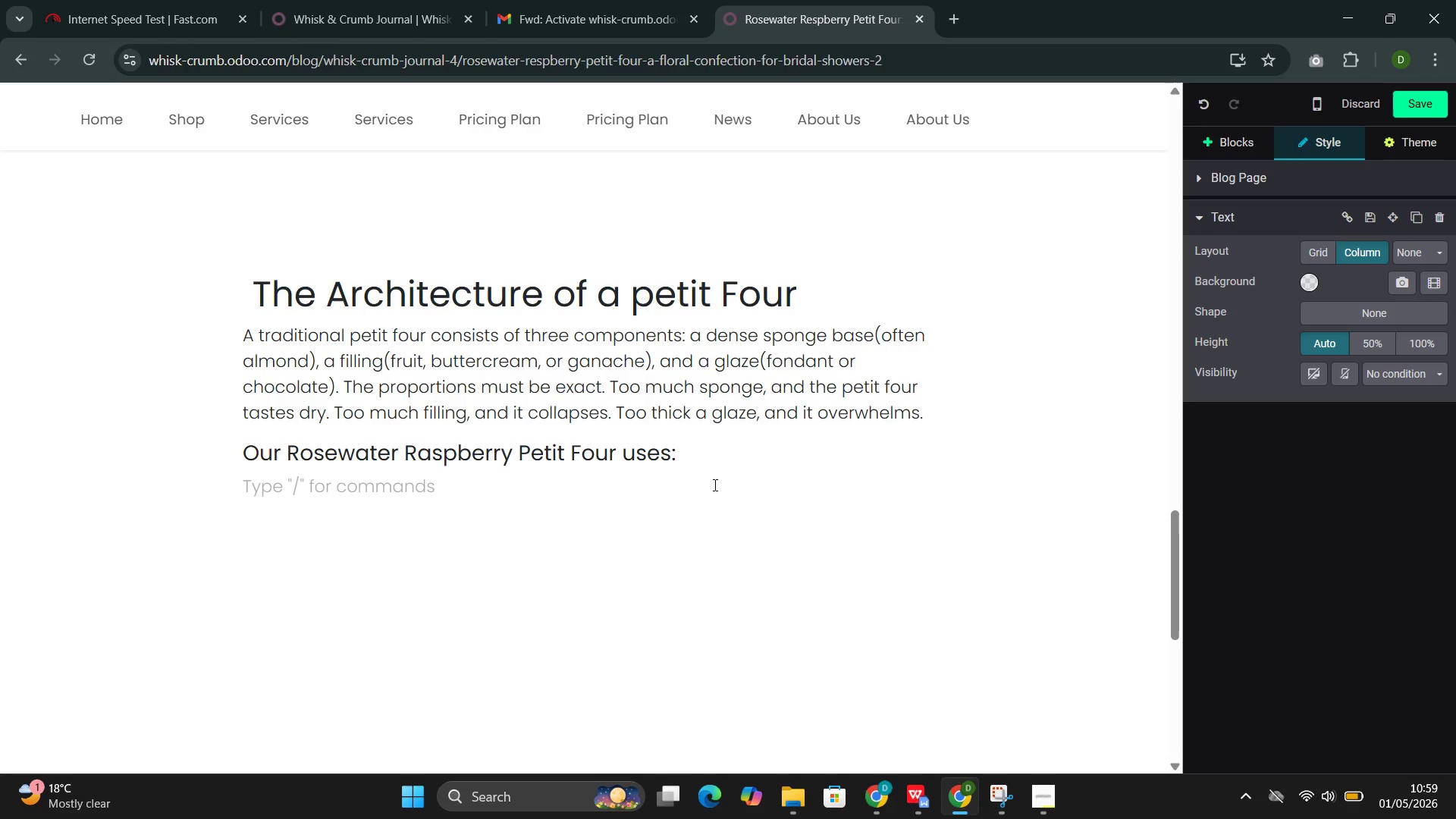 
key(Slash)
 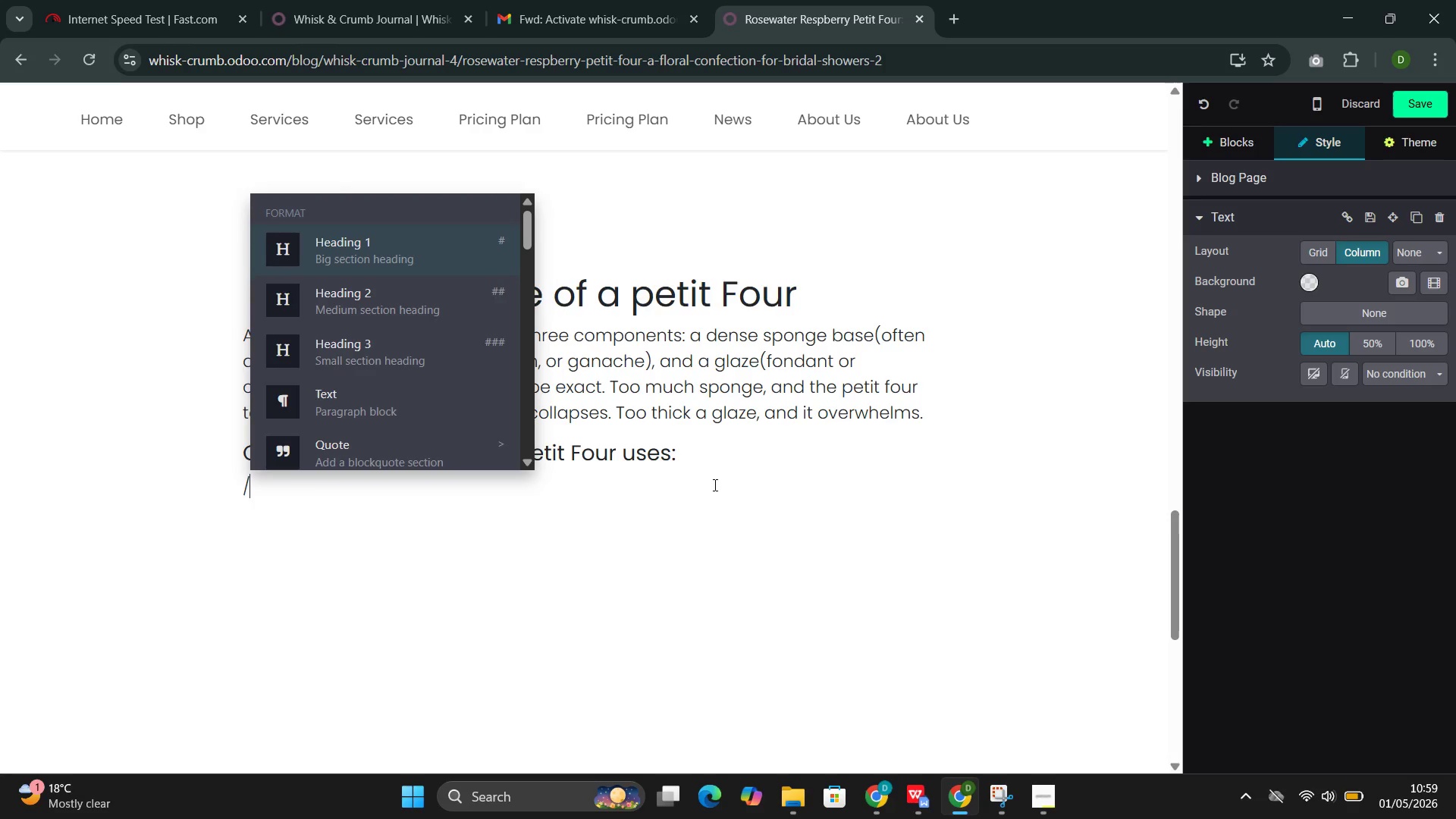 
key(3)
 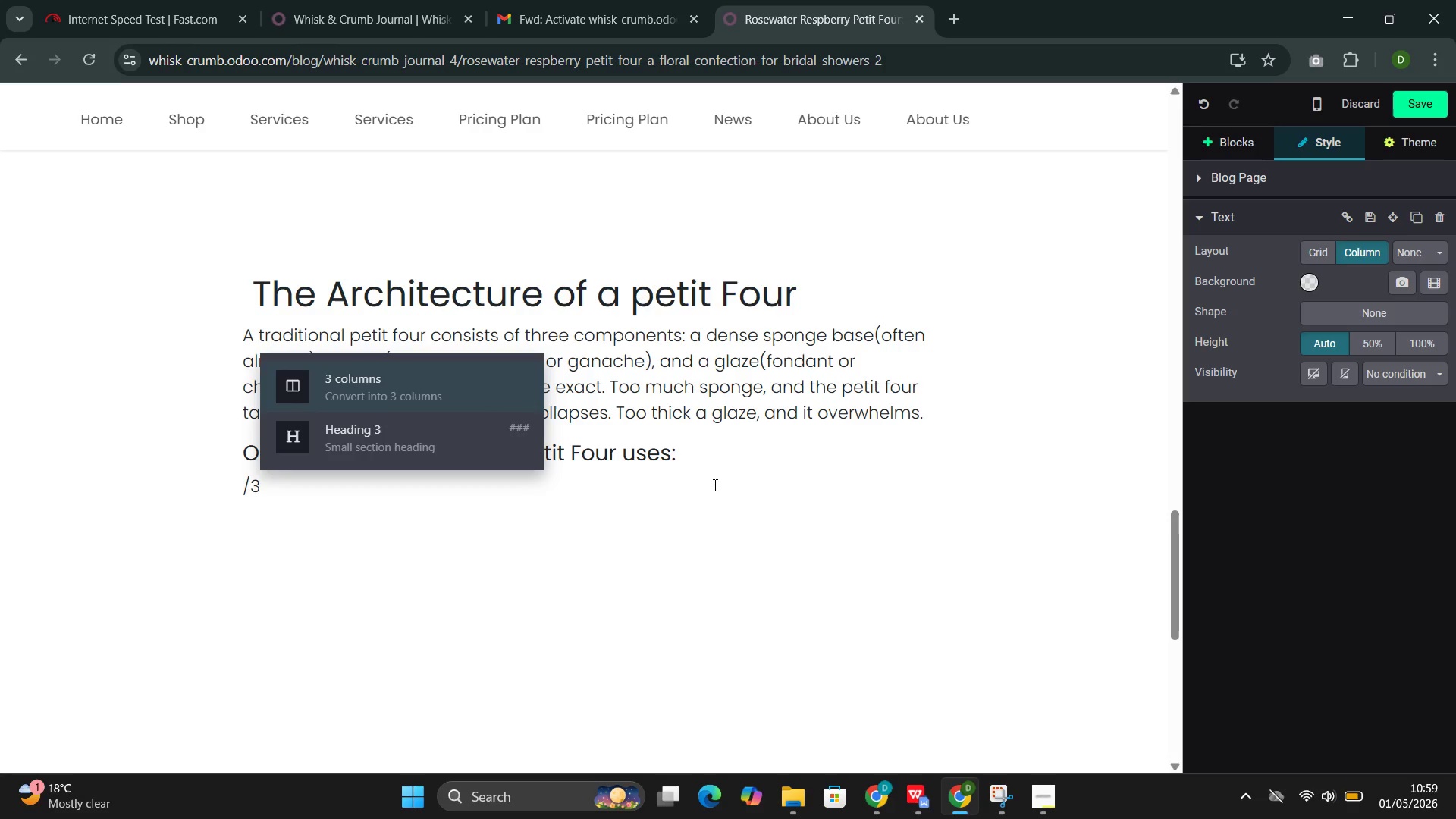 
key(Enter)
 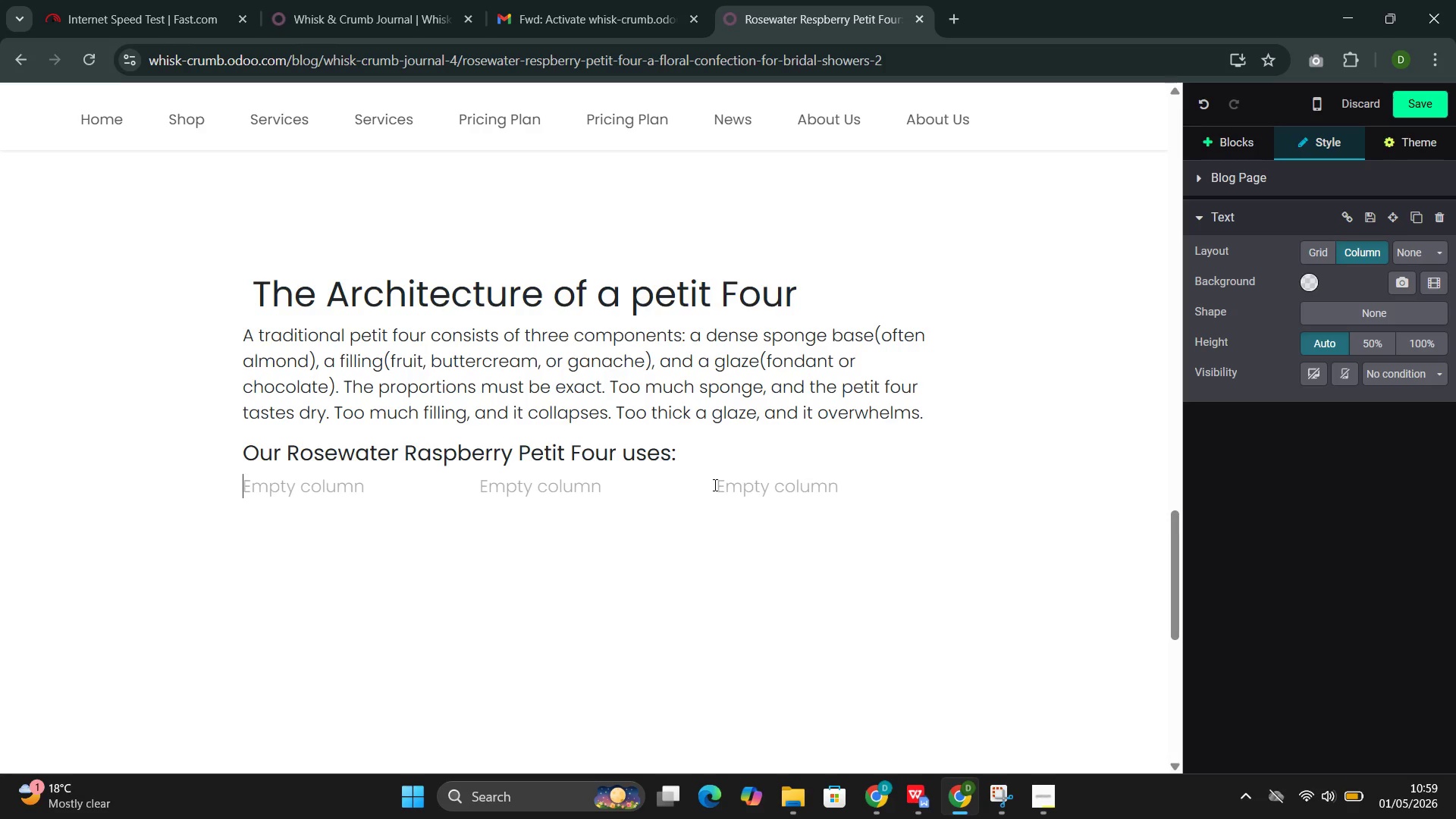 
type(Almond )
 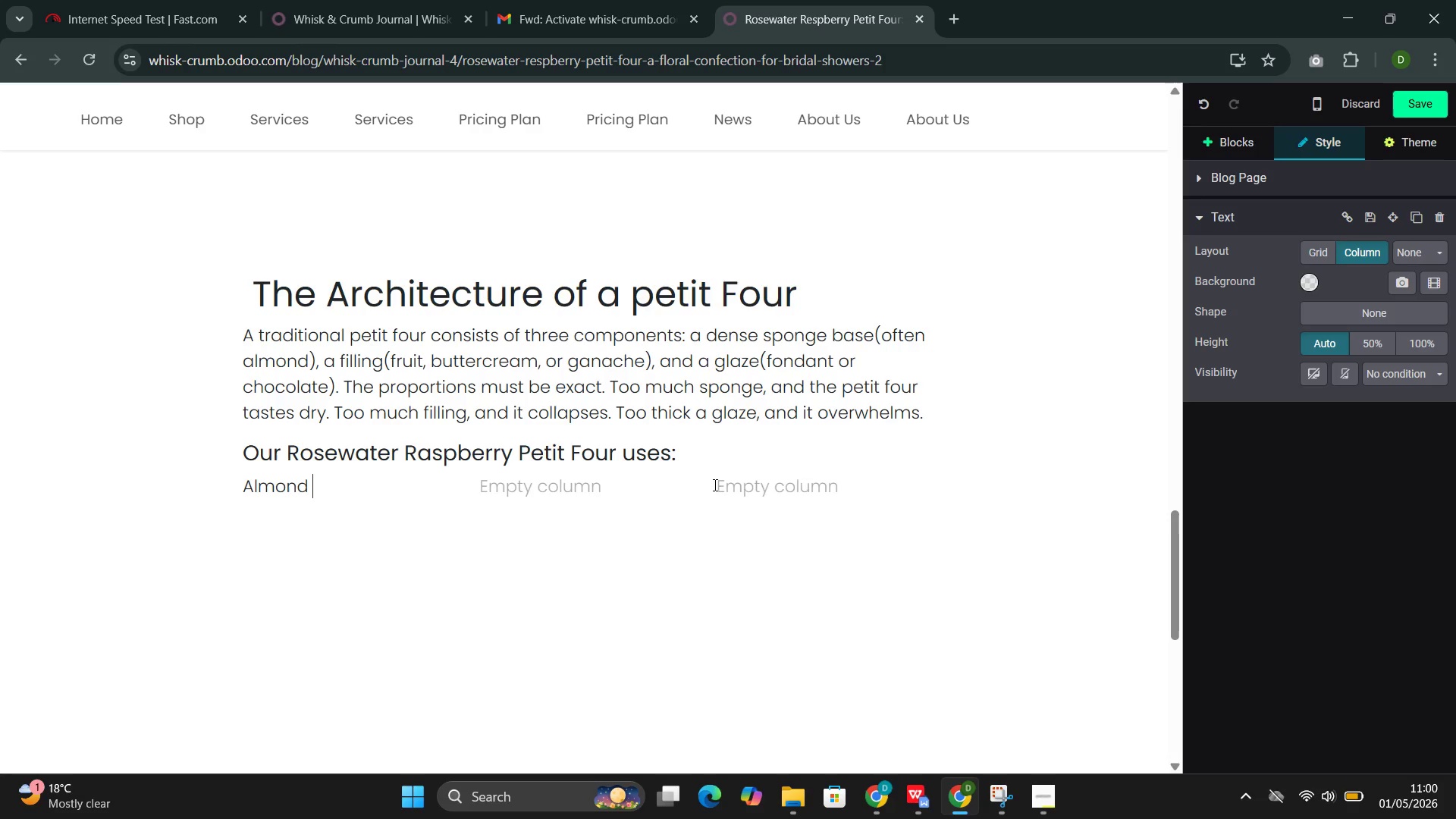 
wait(5.69)
 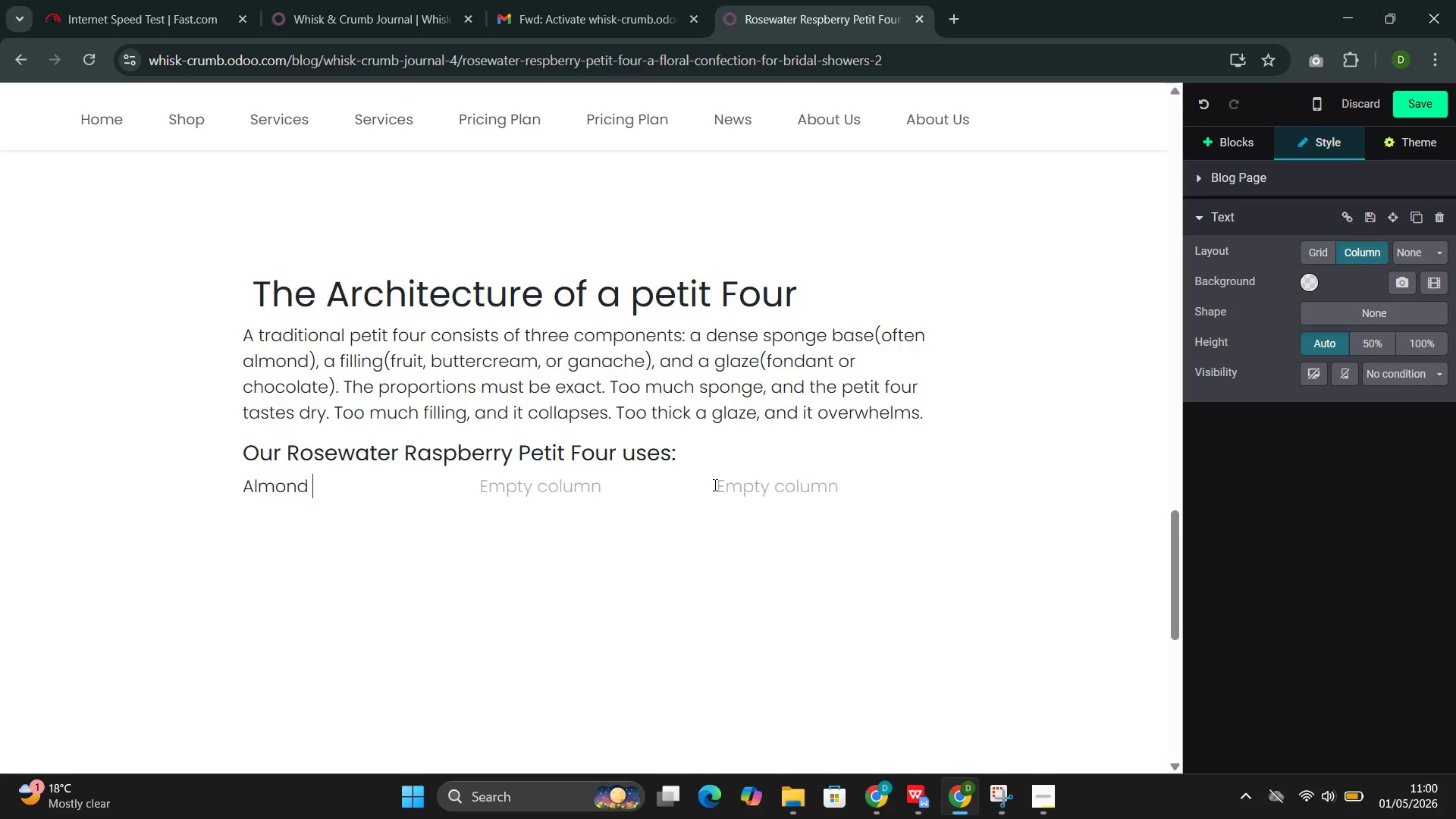 
type(sponge)
 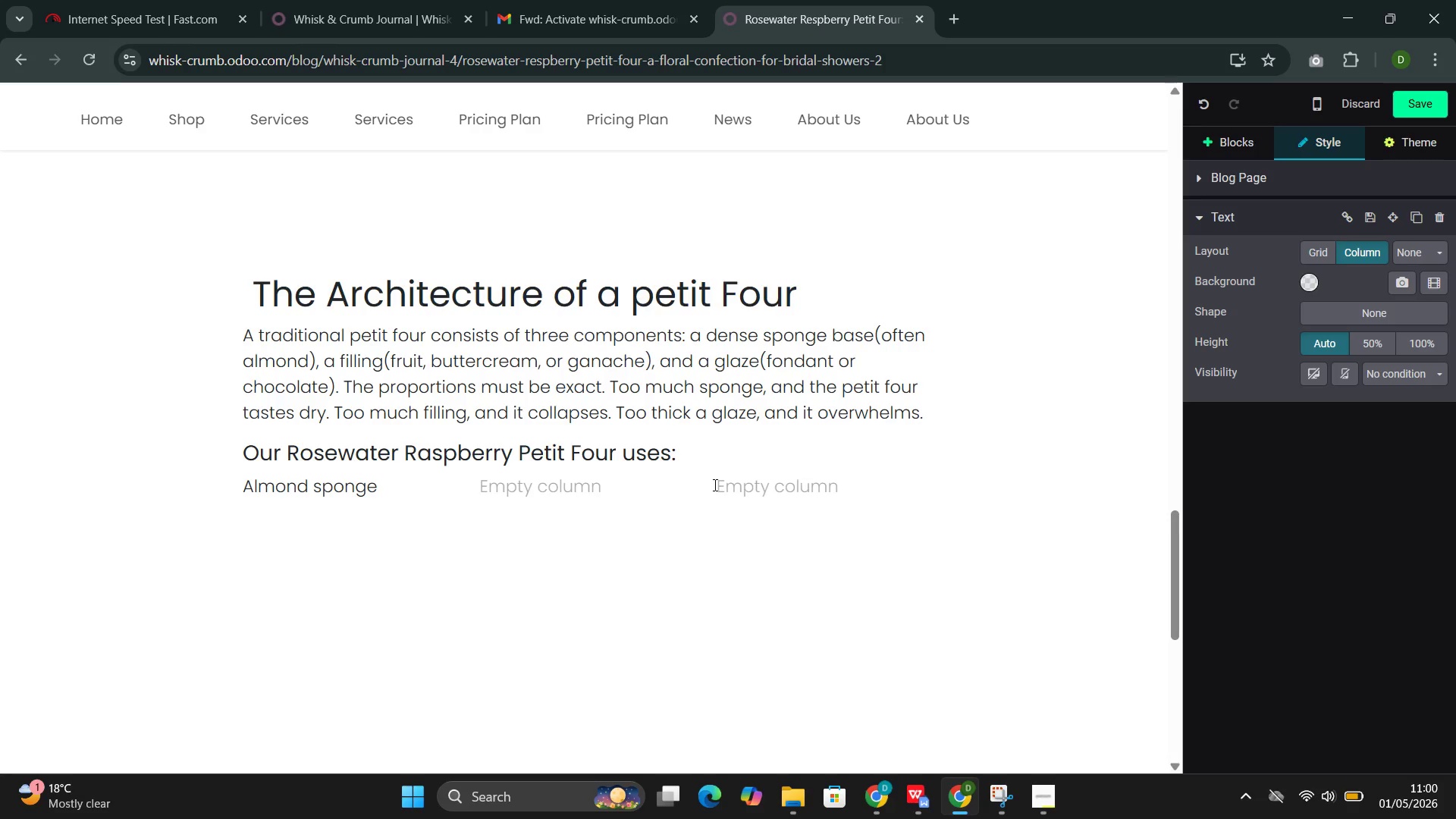 
type(: A close )
key(Backspace)
type(-textured cake that )
 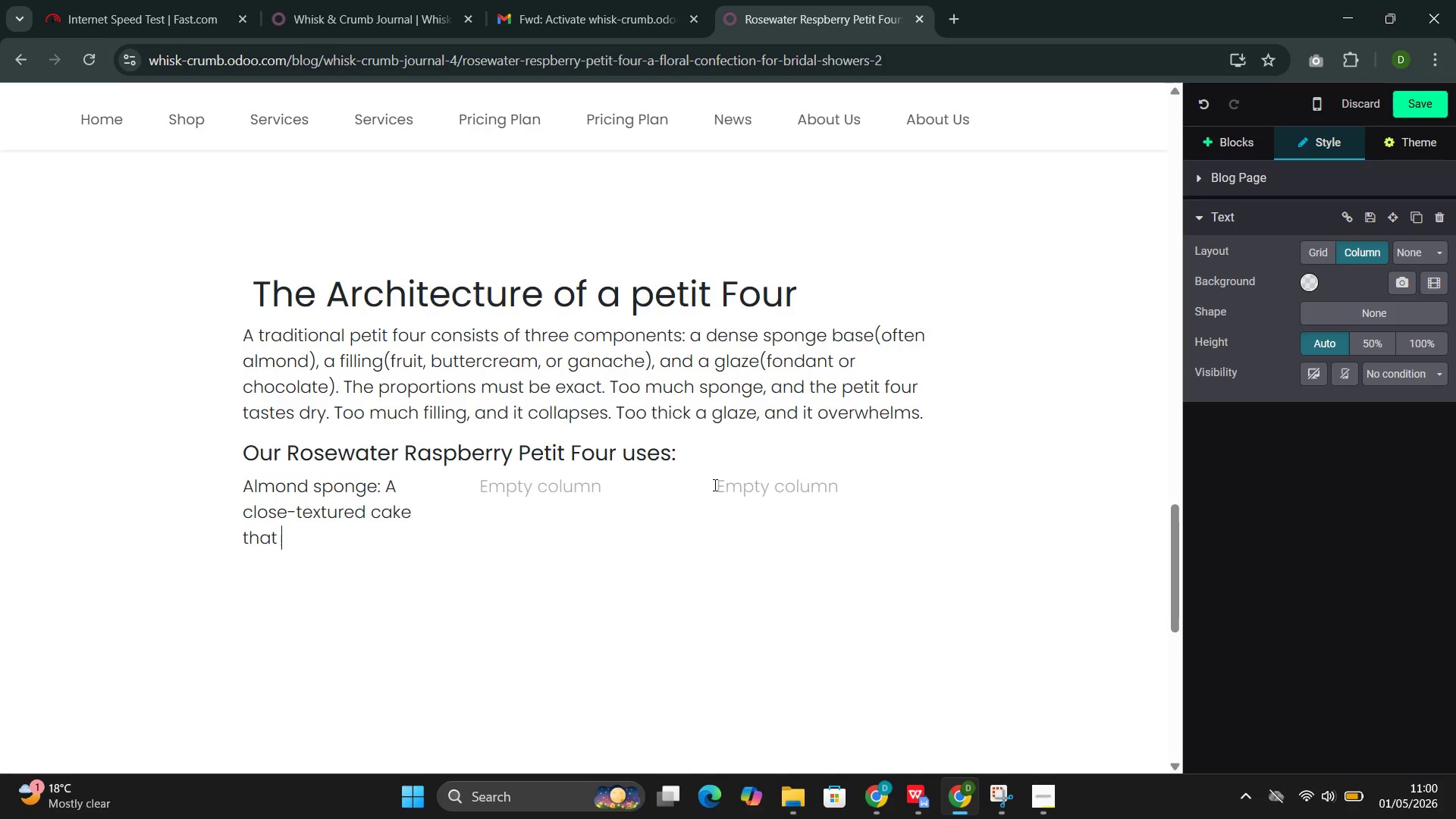 
wait(9.7)
 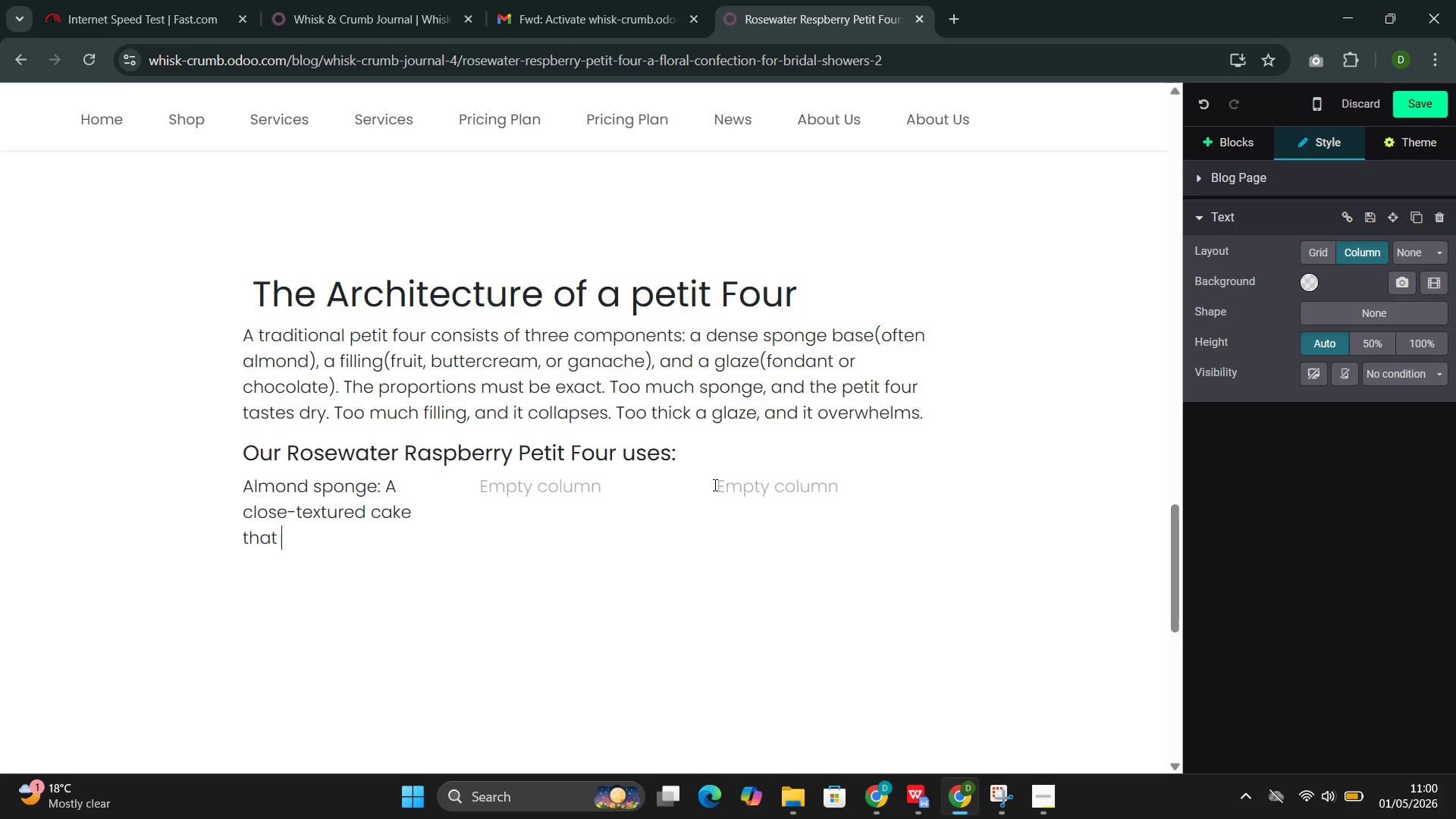 
type(provides structure without)
 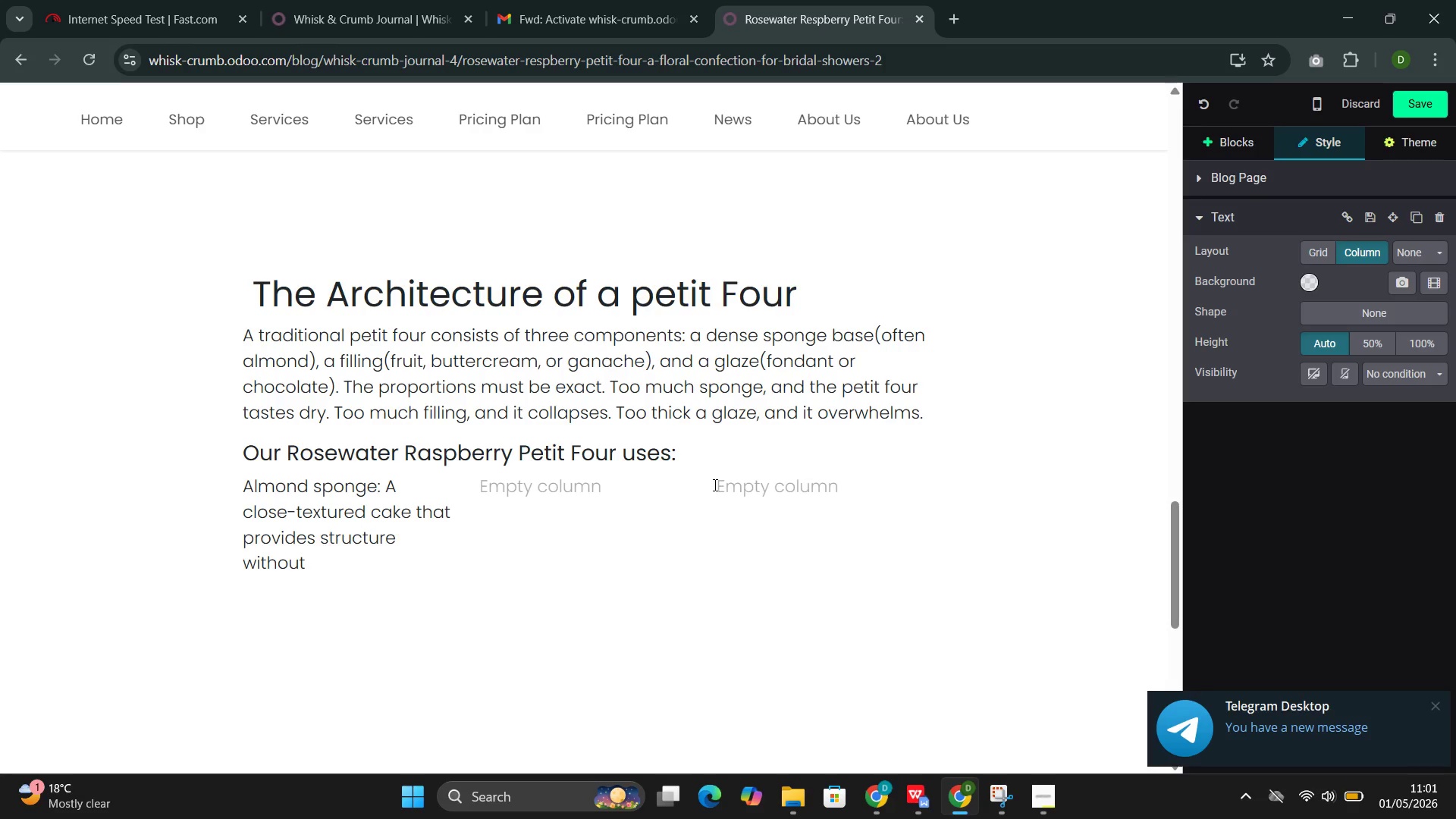 
wait(14.14)
 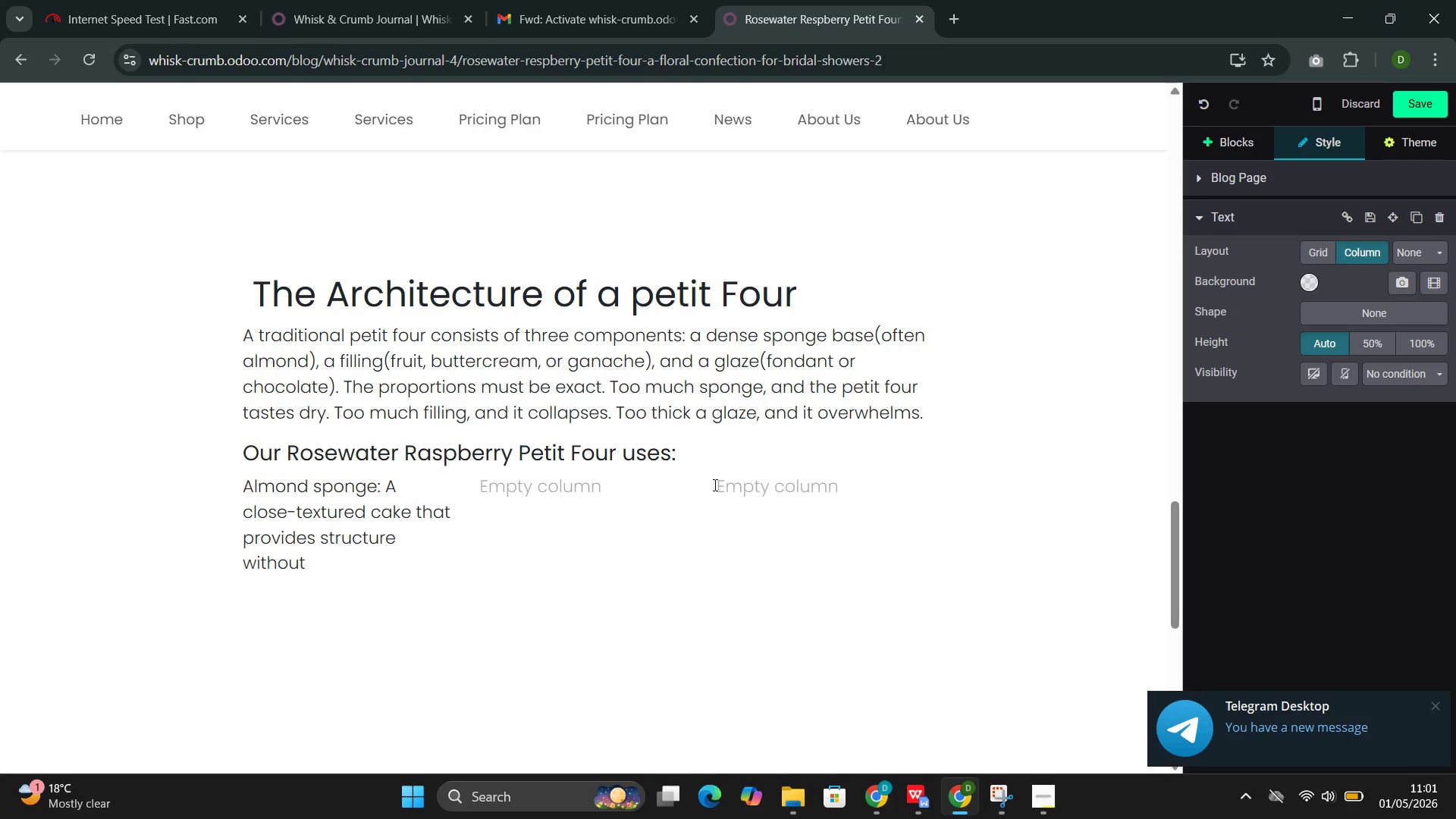 
type( cp)
key(Backspace)
type(ompeting for )
 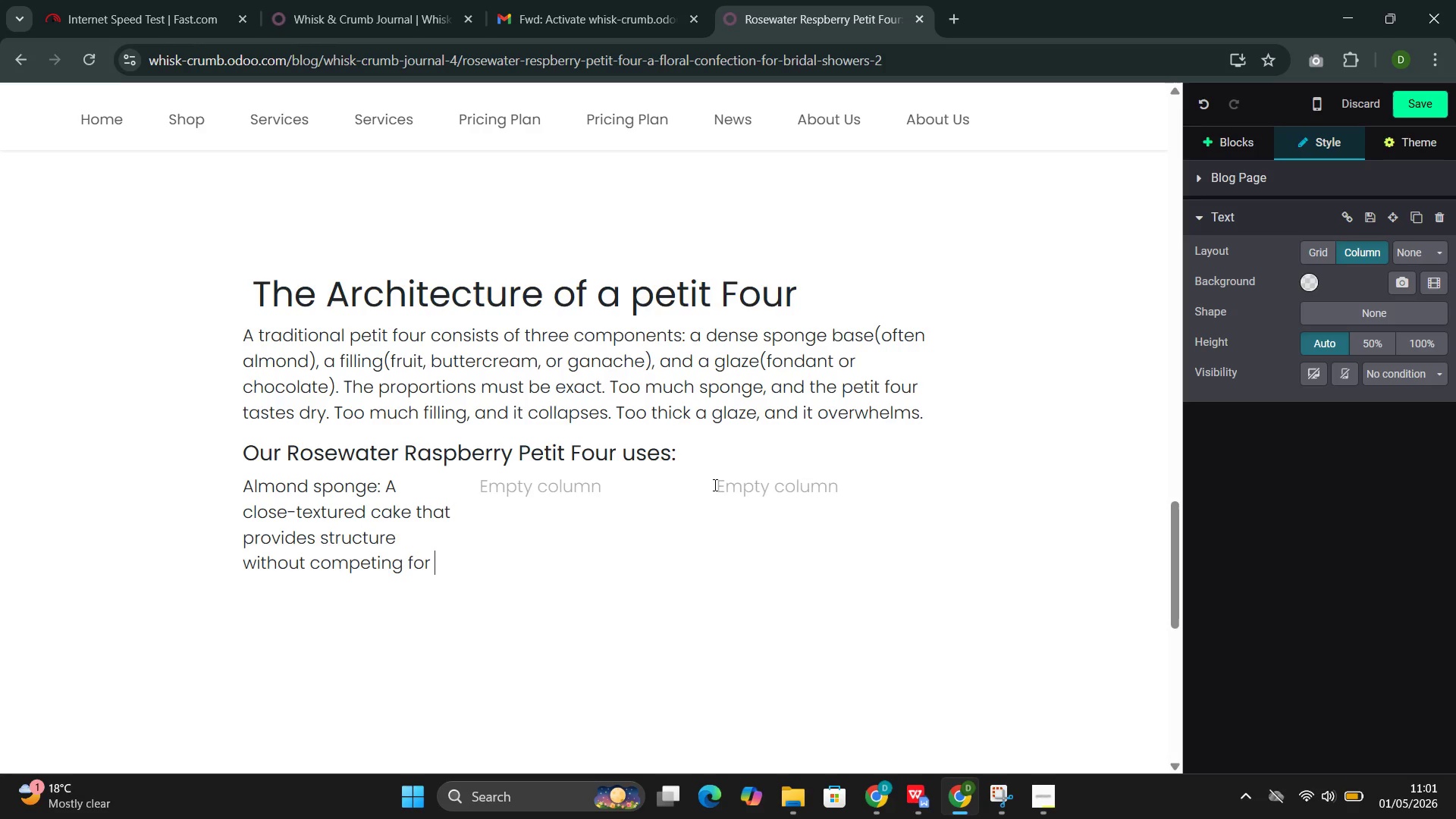 
type(attention)
 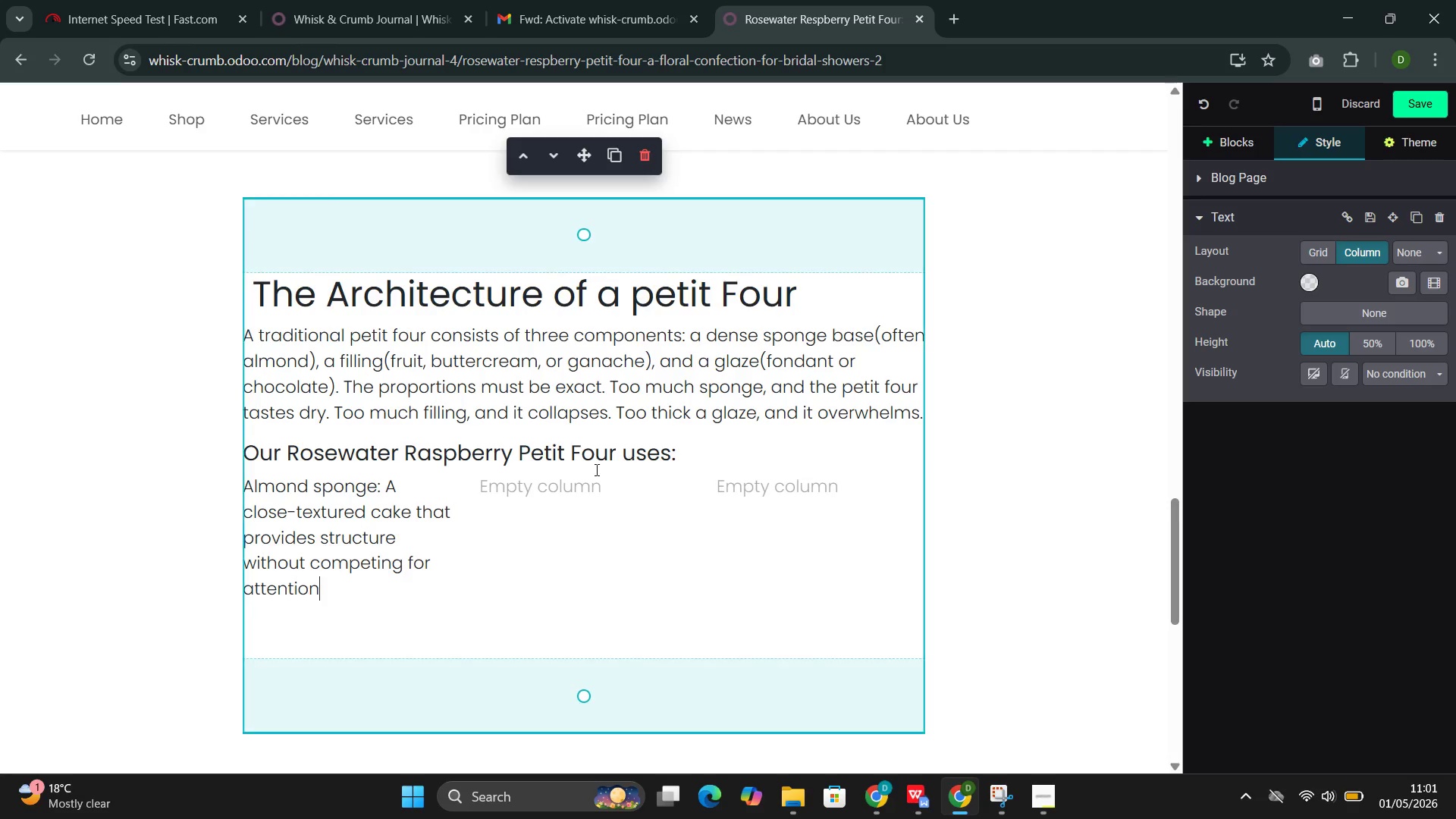 
left_click([515, 482])
 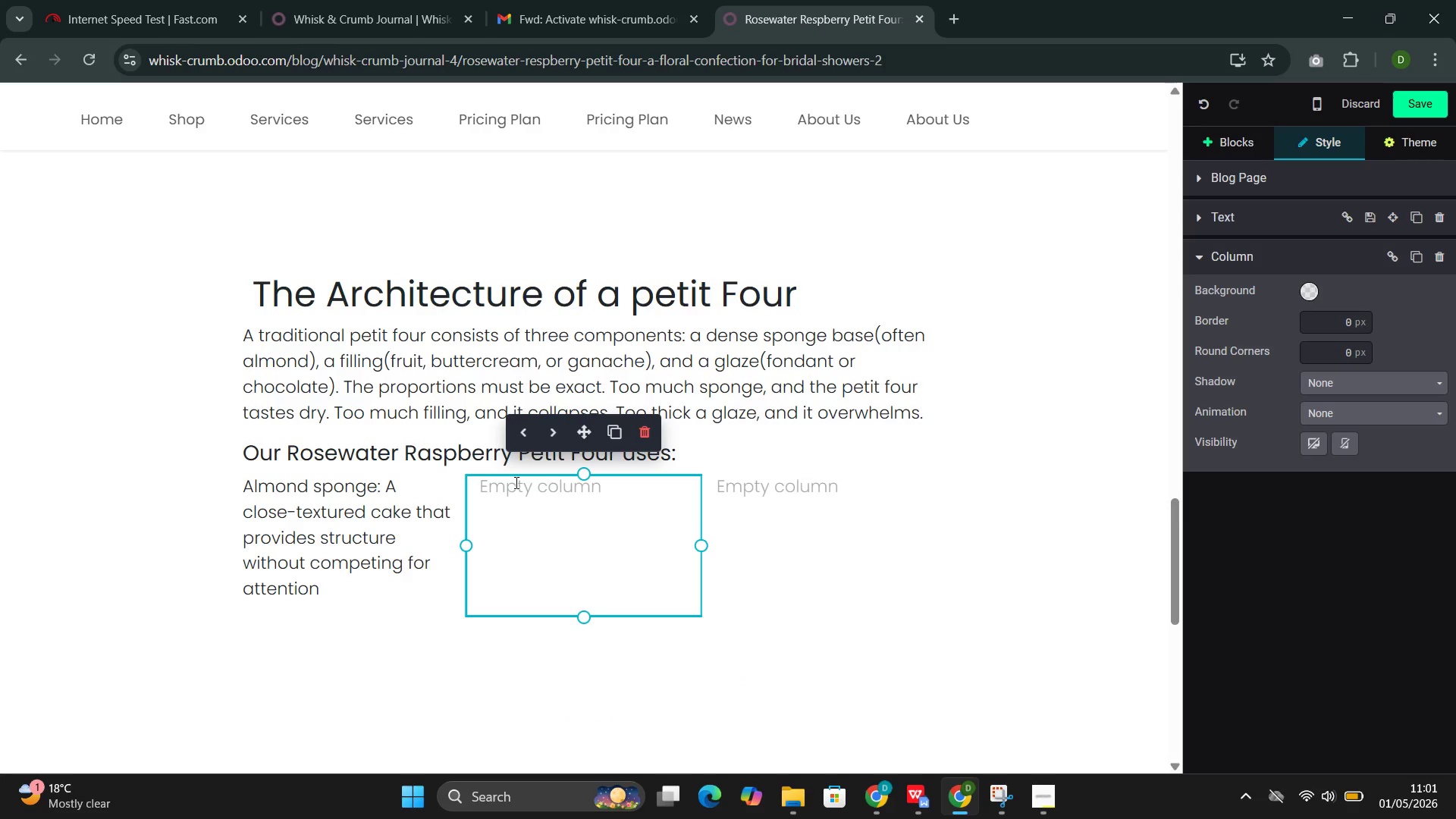 
type(Raspberry filling )
key(Backspace)
type(: Made from fresh ras)
 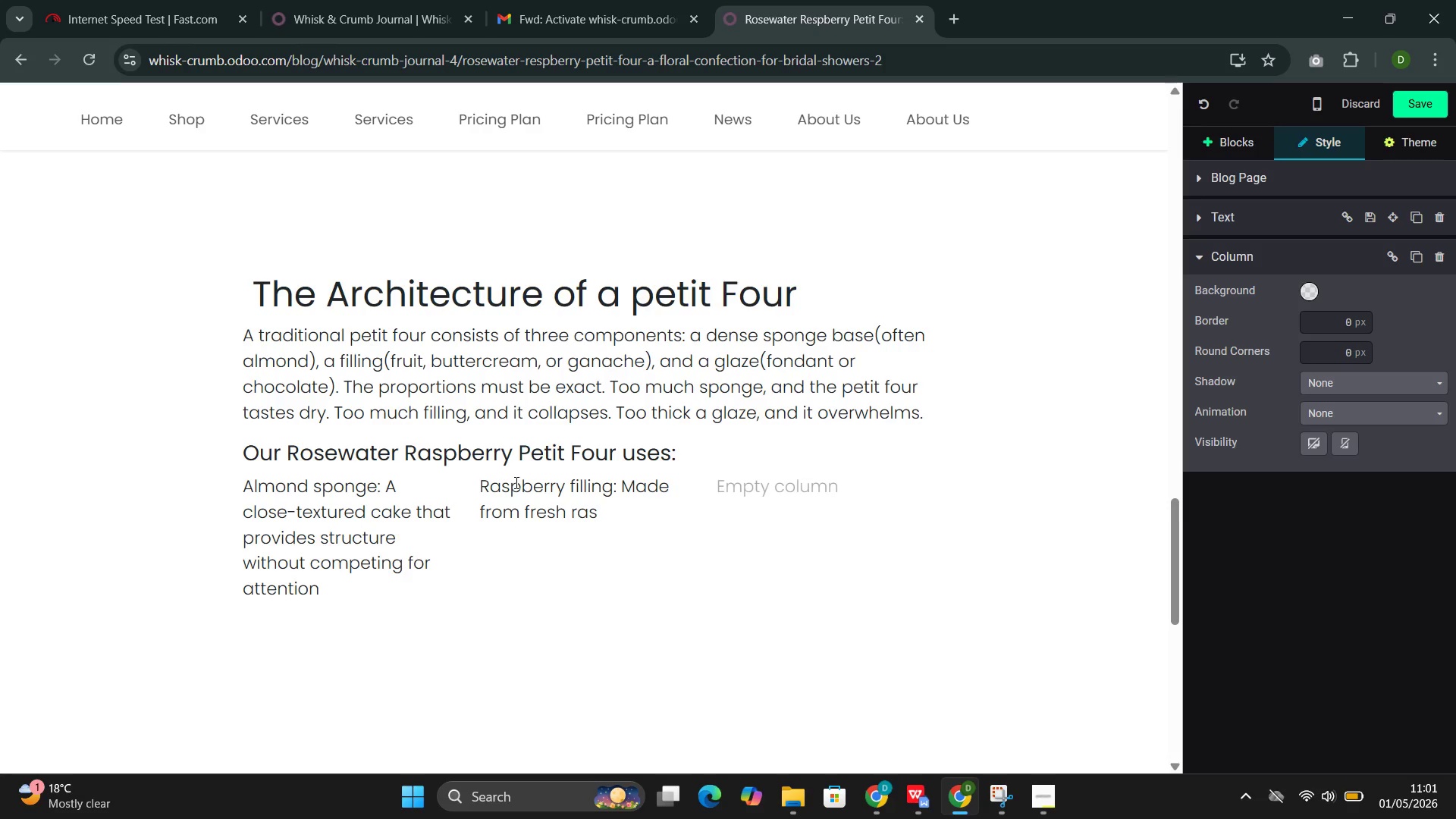 
wait(7.28)
 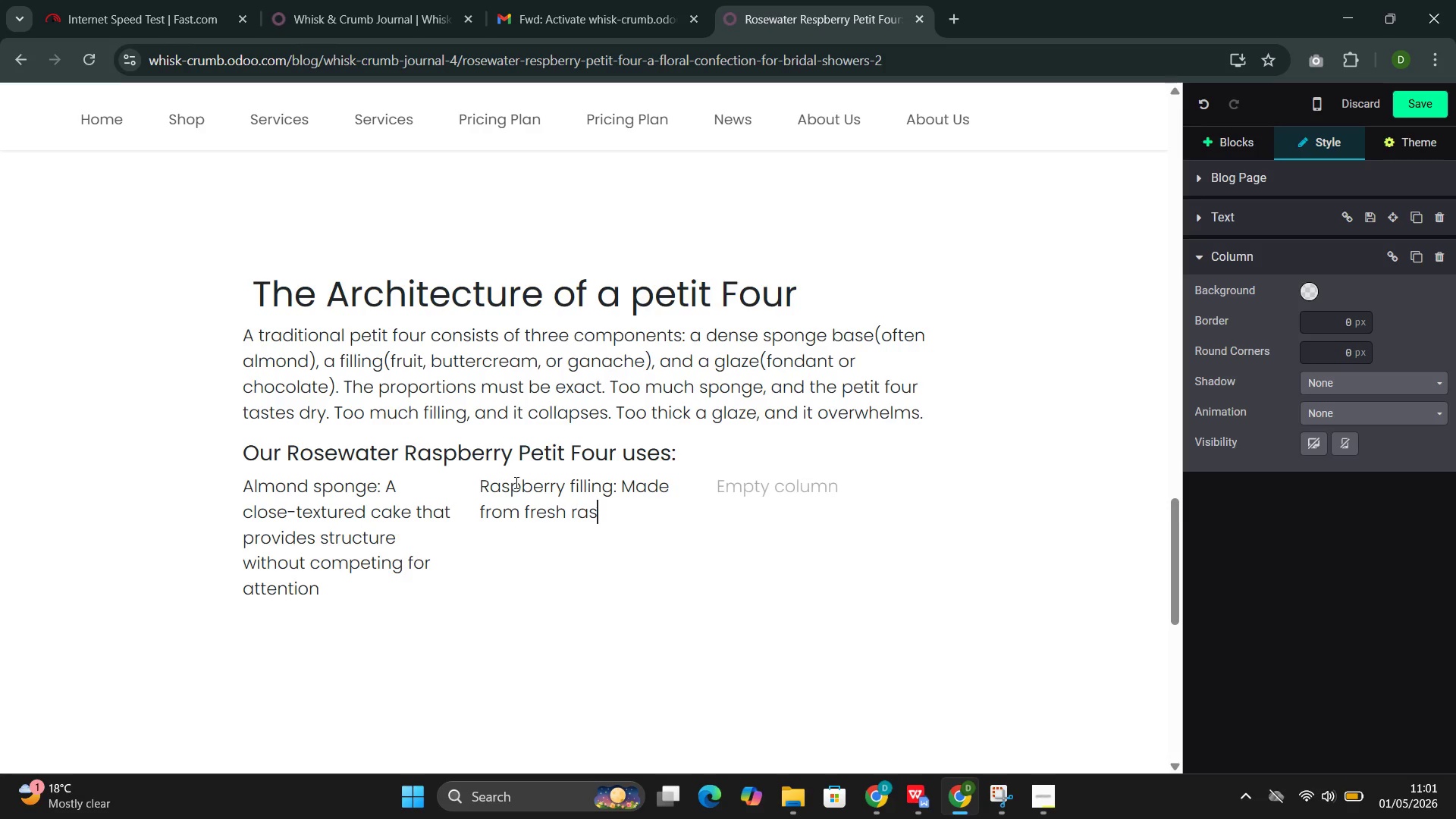 
type(pberries reduced to con)
 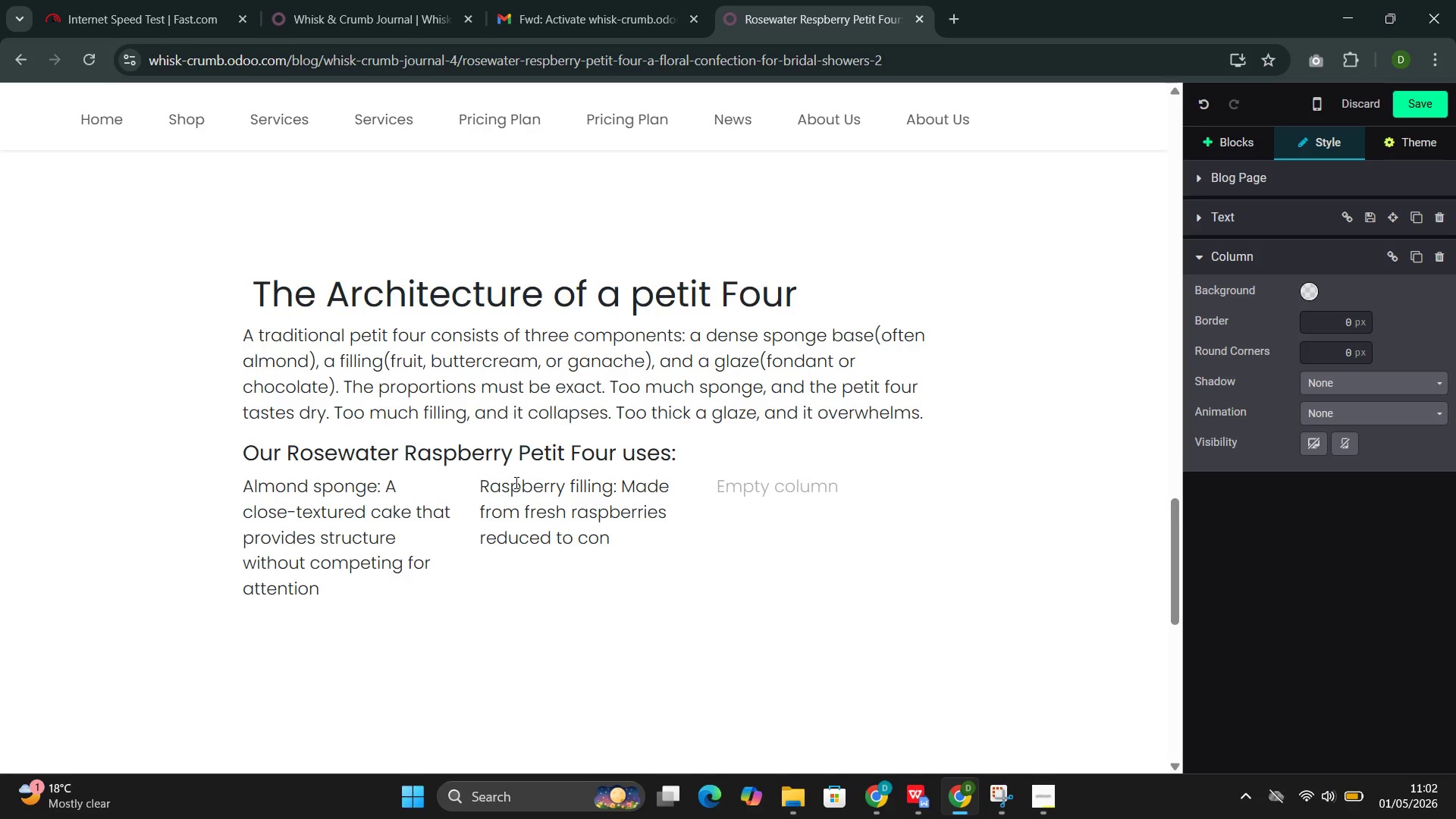 
wait(11.0)
 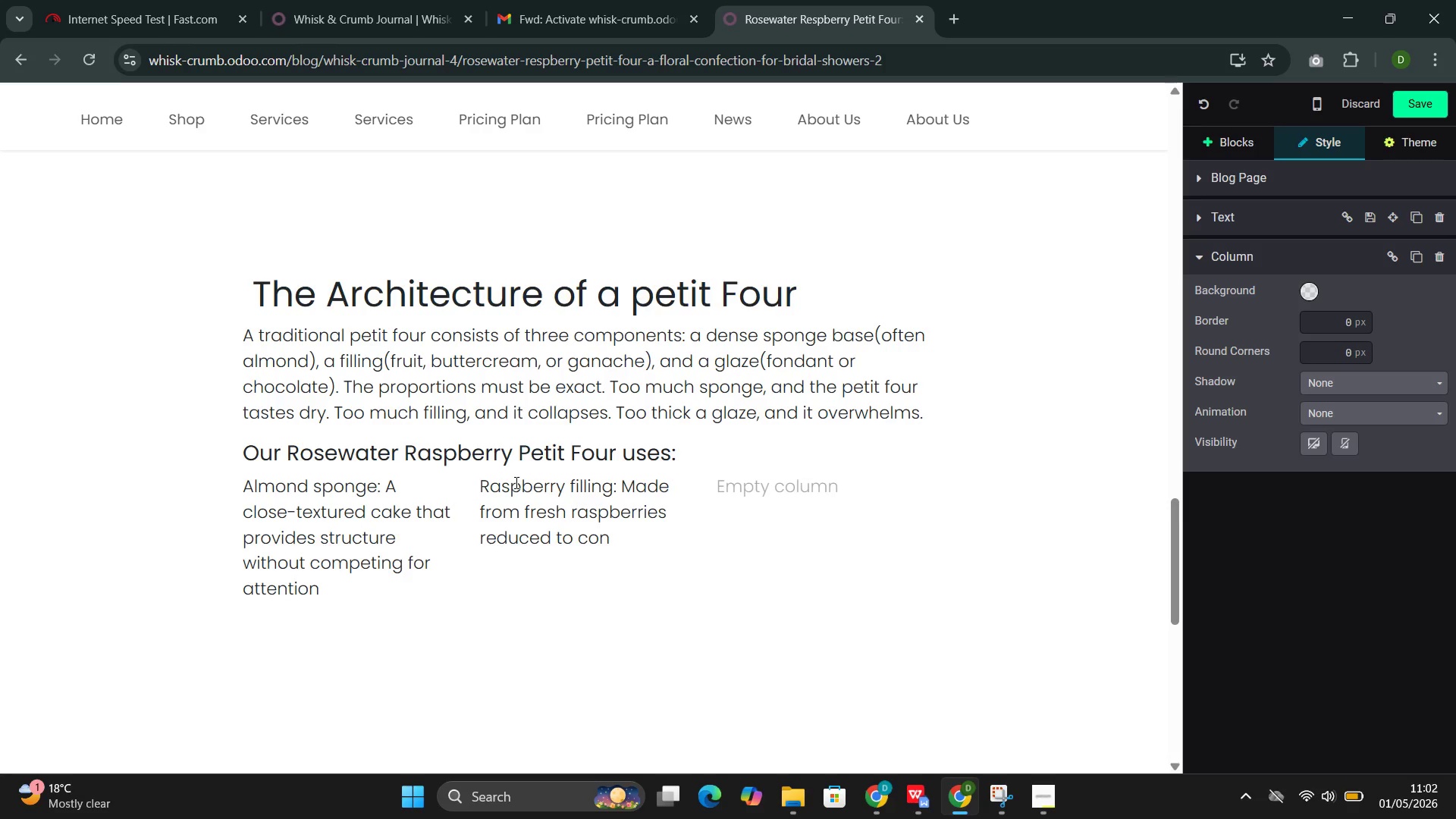 
type(centrate theit)
key(Backspace)
type(r flavor )
key(Backspace)
type(, then set with a touch of pectin)
 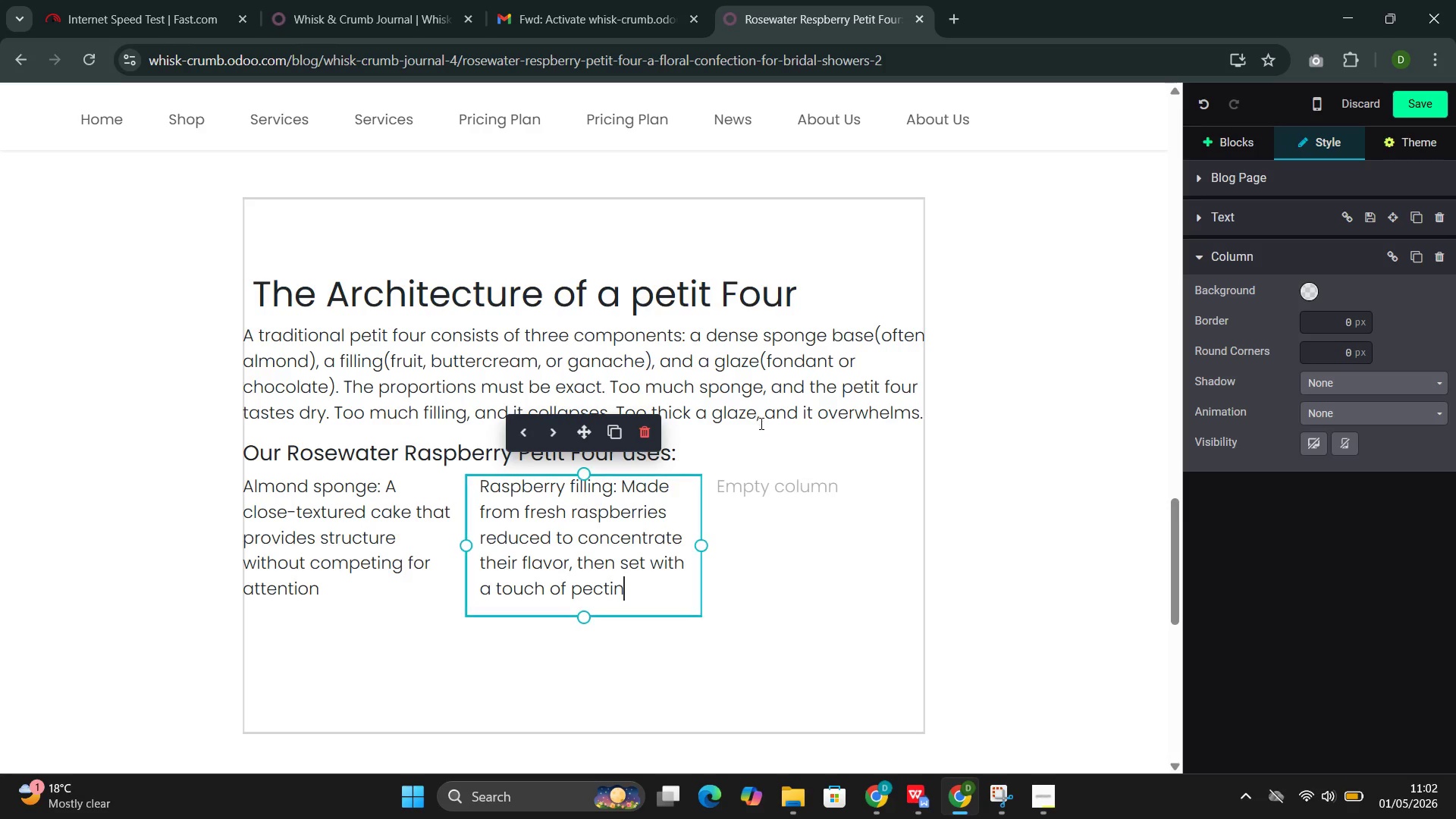 
left_click([727, 486])
 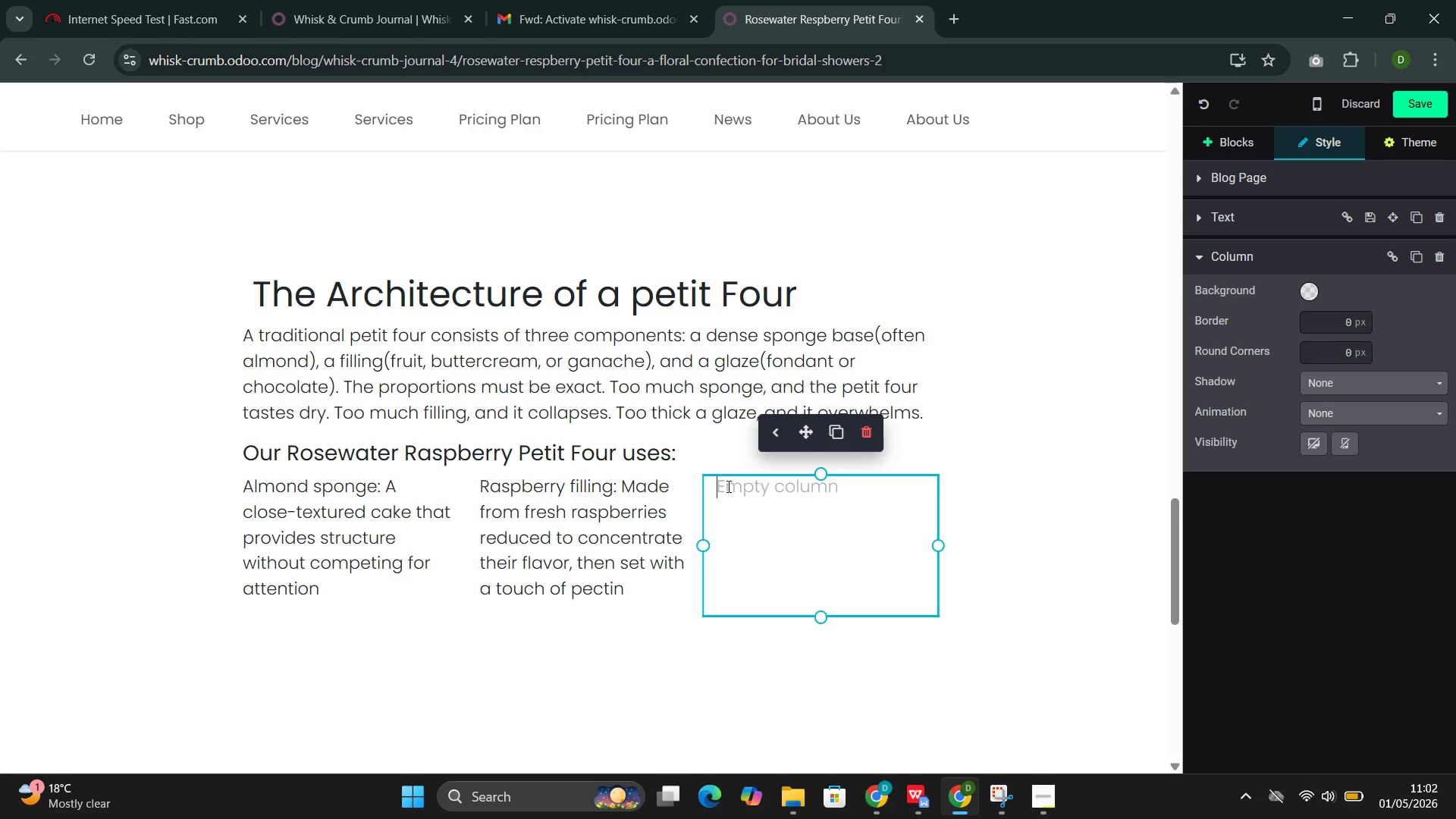 
type(O)
key(Backspace)
type(Rosewater foun)
 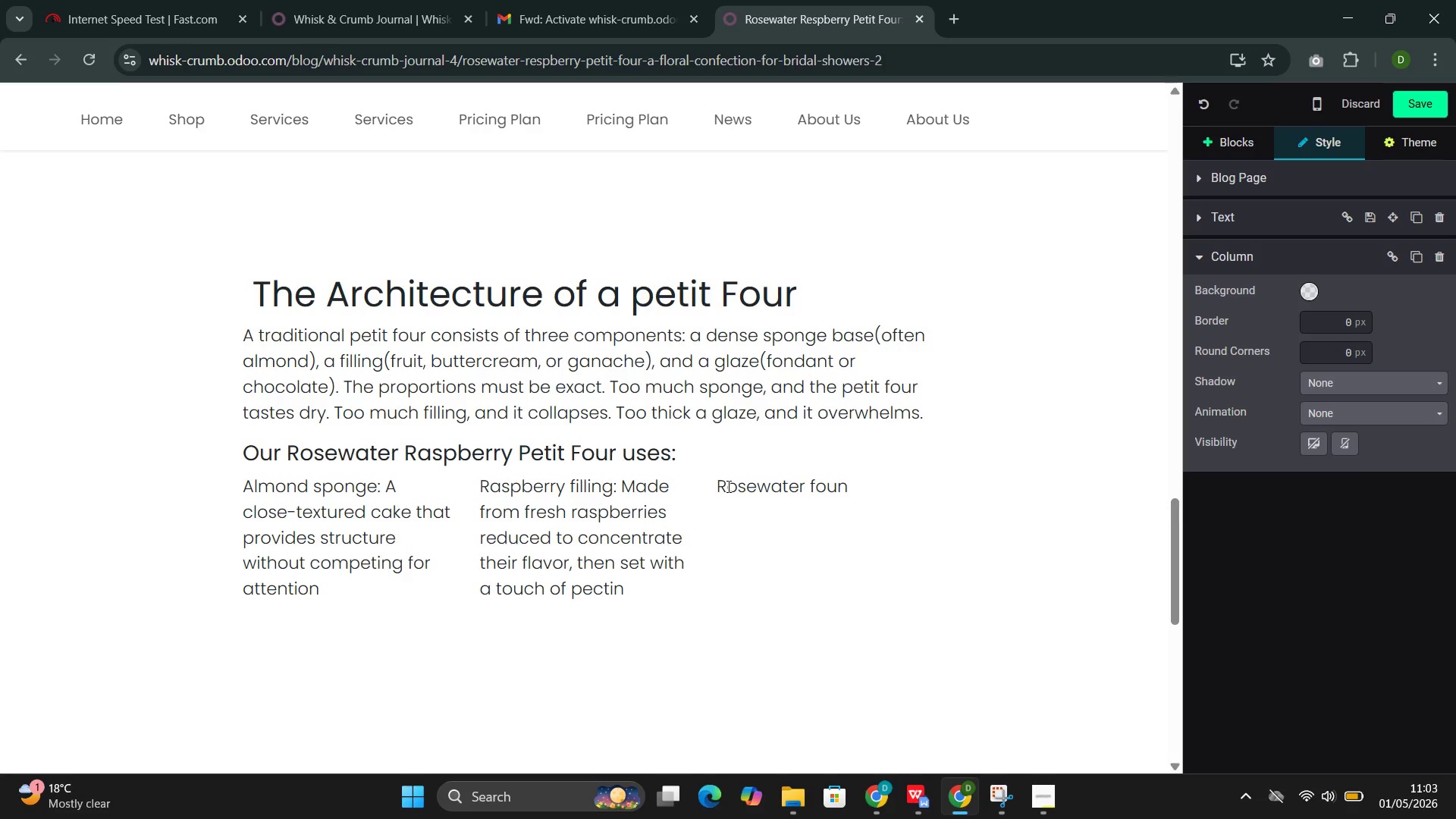 
key(Backspace)
key(Backspace)
type(ndant )
 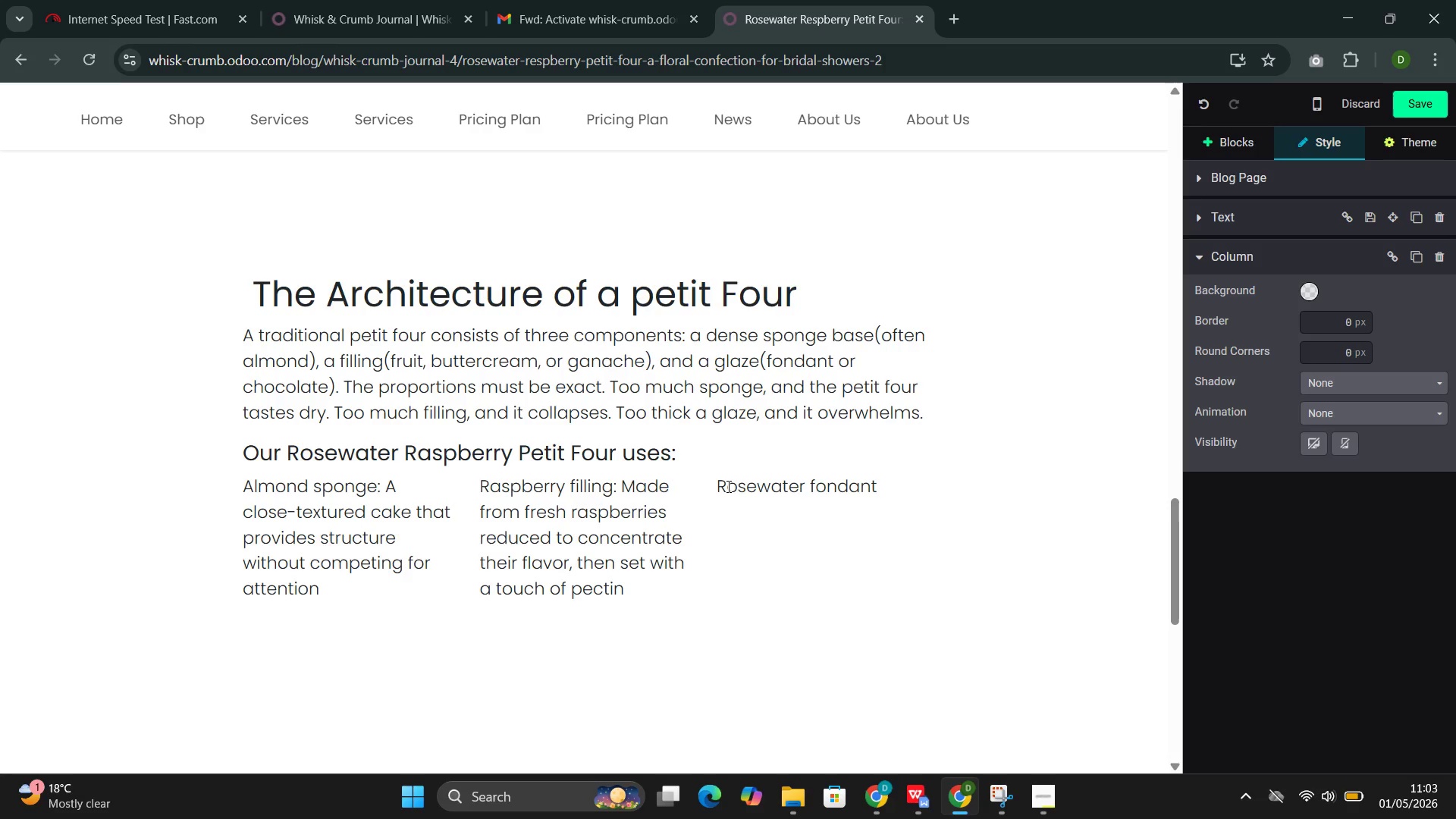 
key(G)
 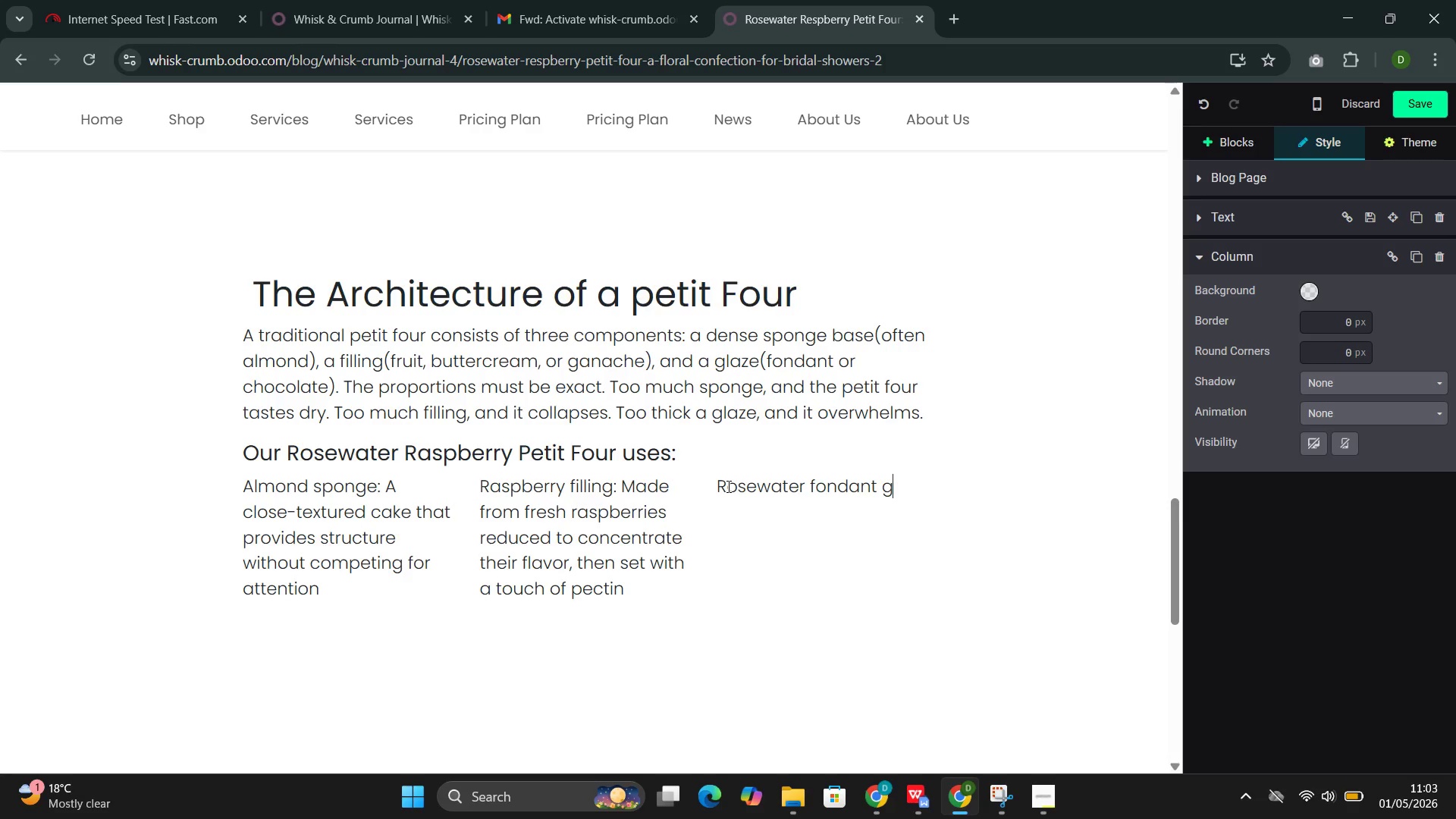 
type(la)
 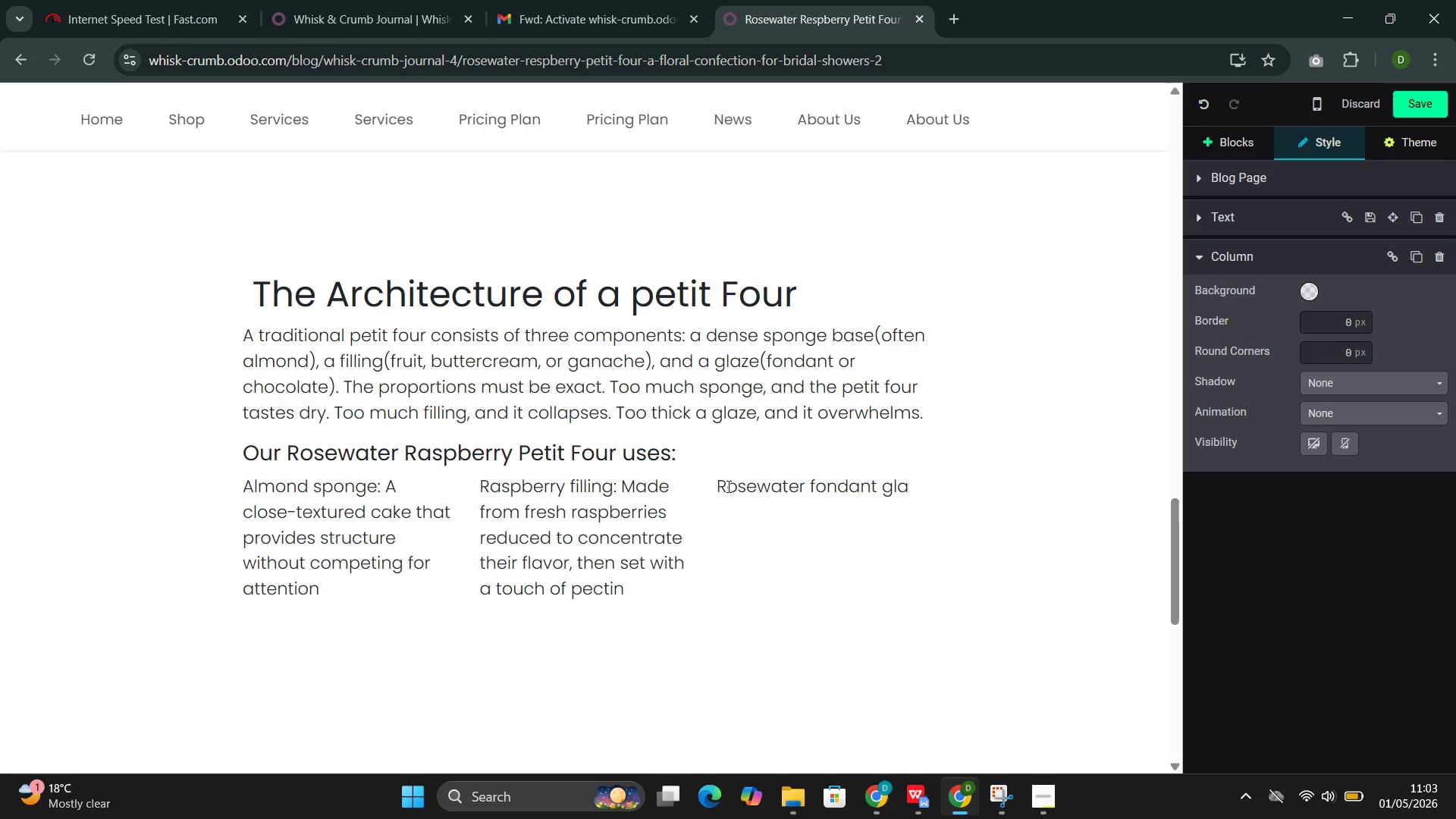 
type(ze )
key(Backspace)
type(: The signature finish, tinted naturally wo)
key(Backspace)
type(ith raspberry )
 